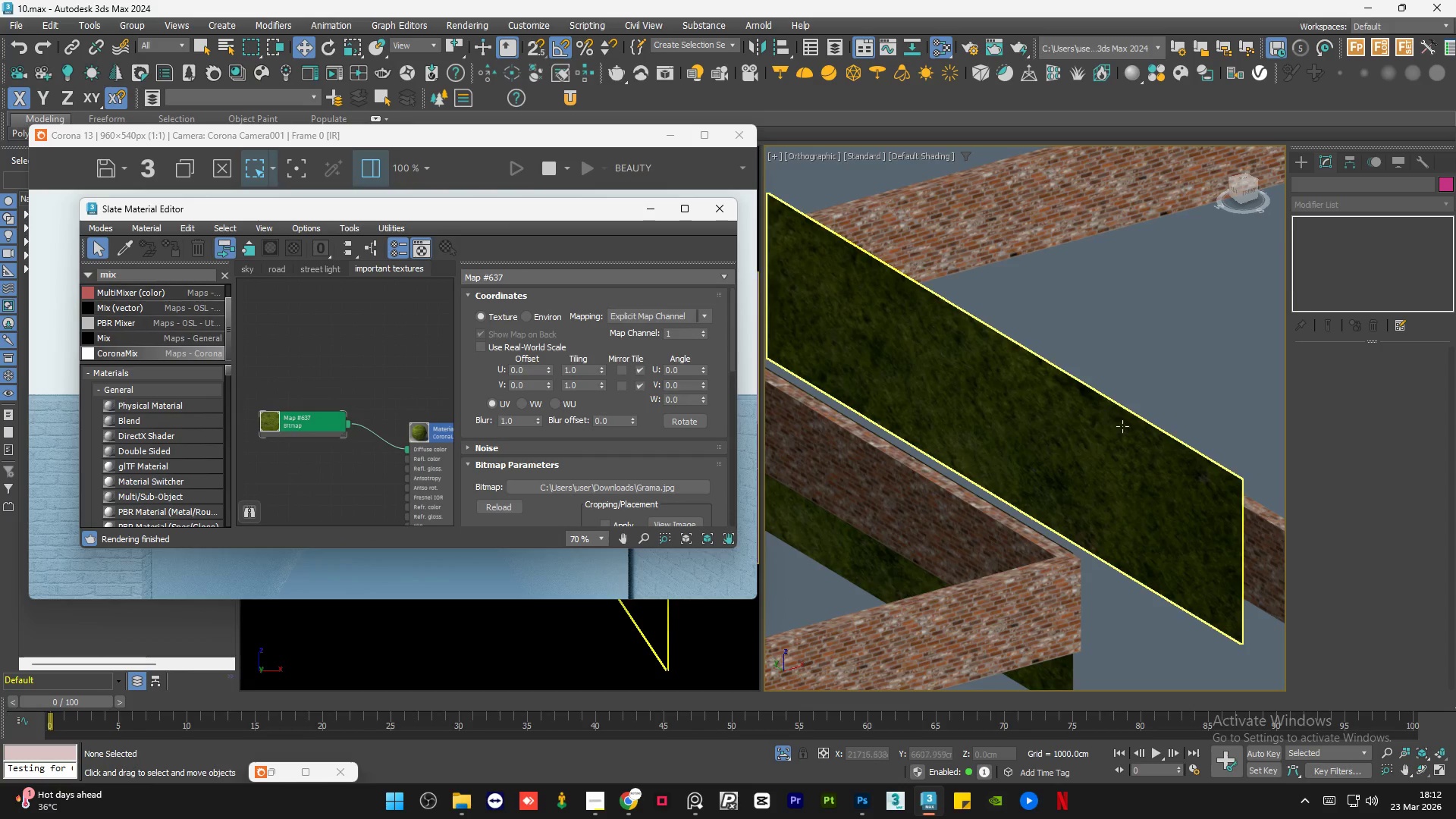 
hold_key(key=AltLeft, duration=1.5)
 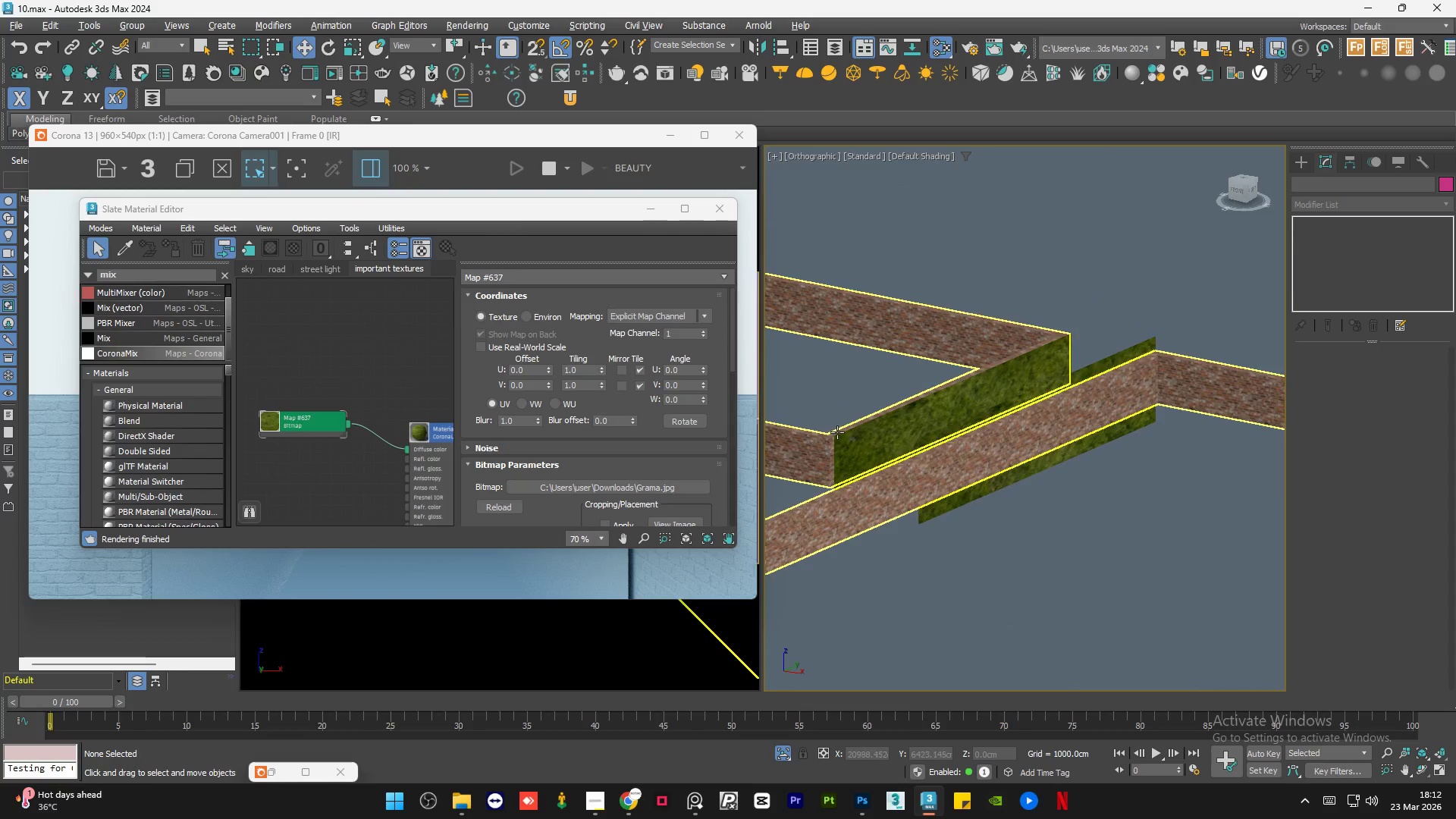 
scroll: coordinate [1141, 436], scroll_direction: down, amount: 1.0
 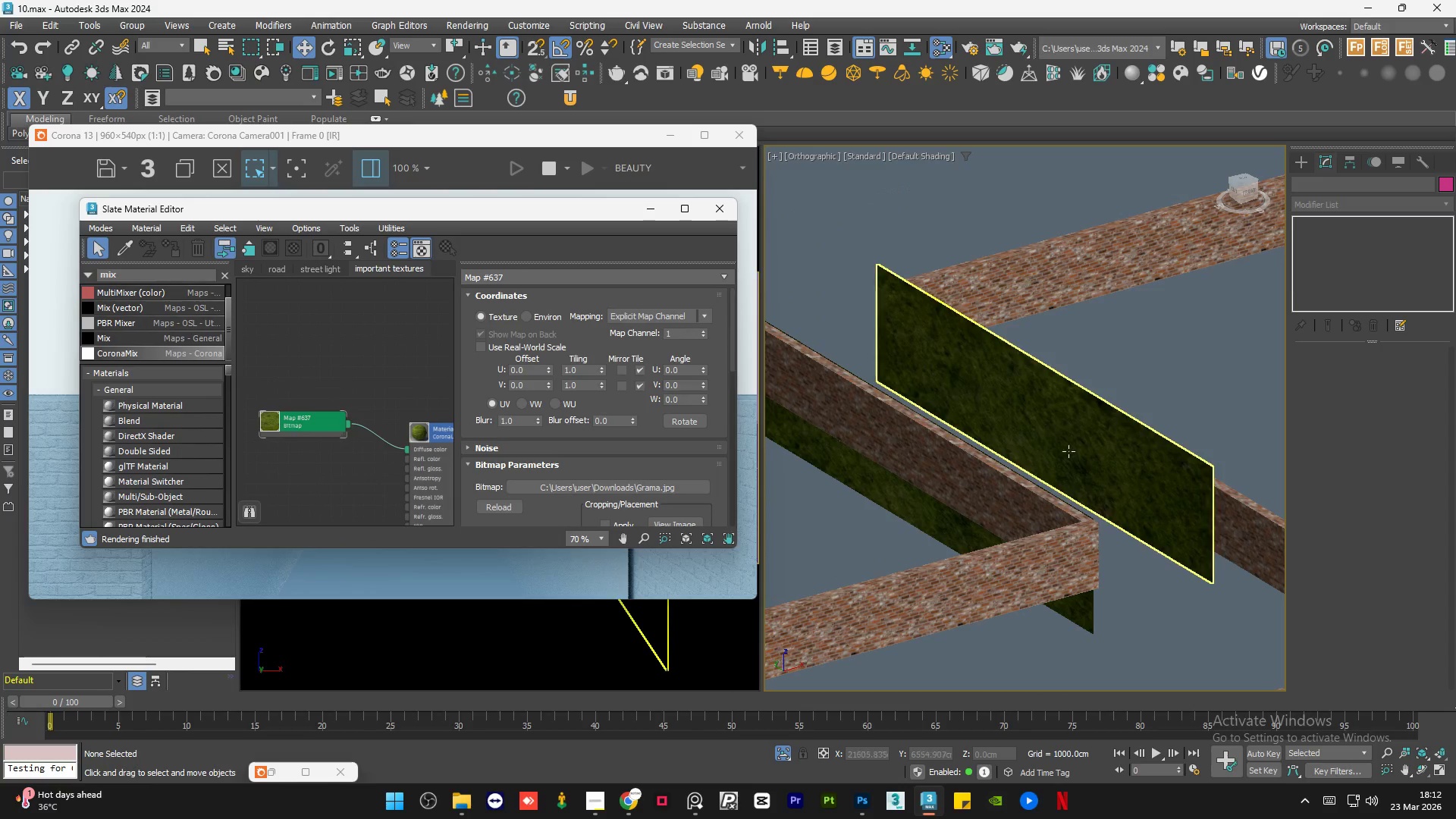 
key(Alt+AltLeft)
 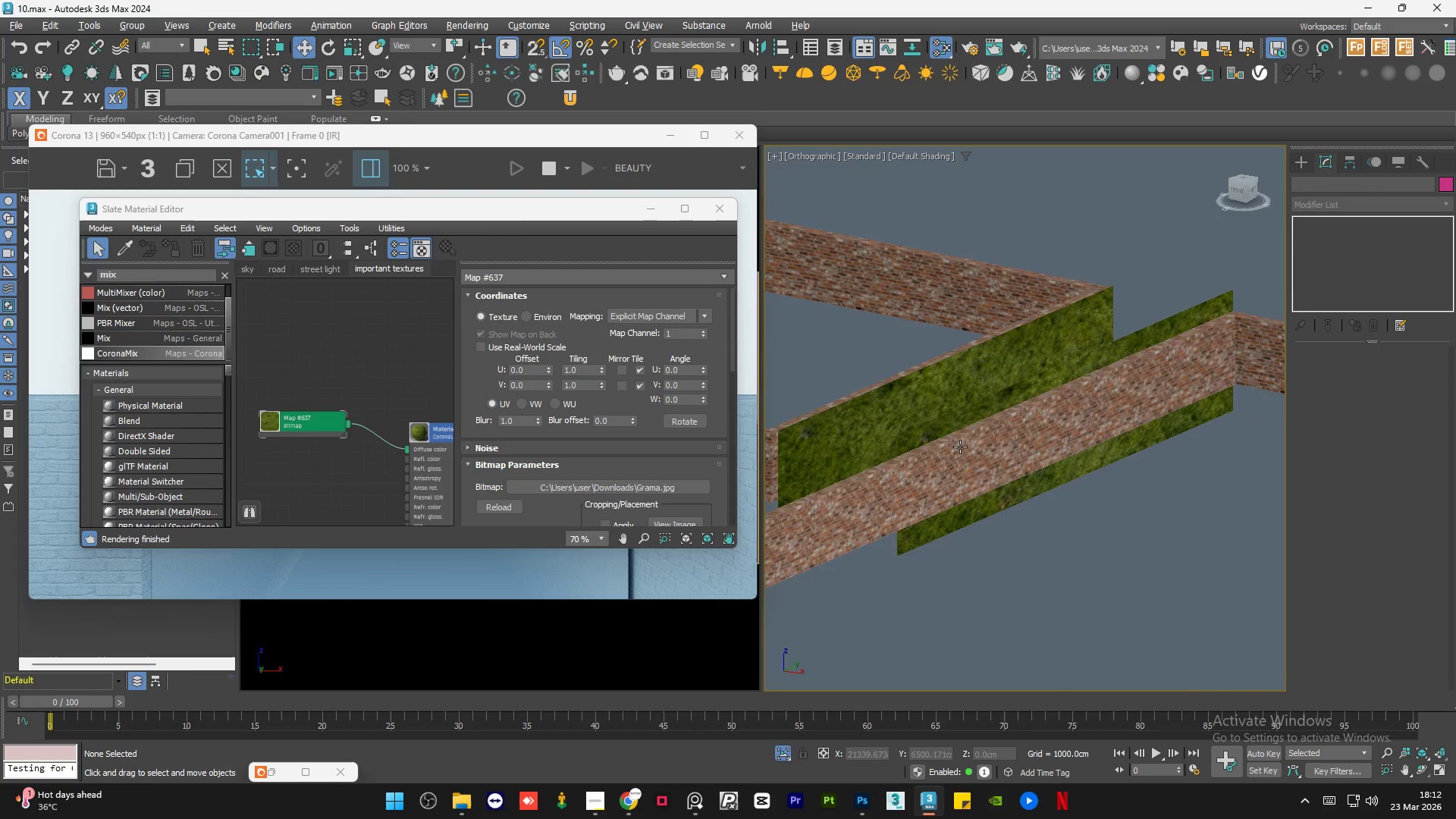 
key(Alt+AltLeft)
 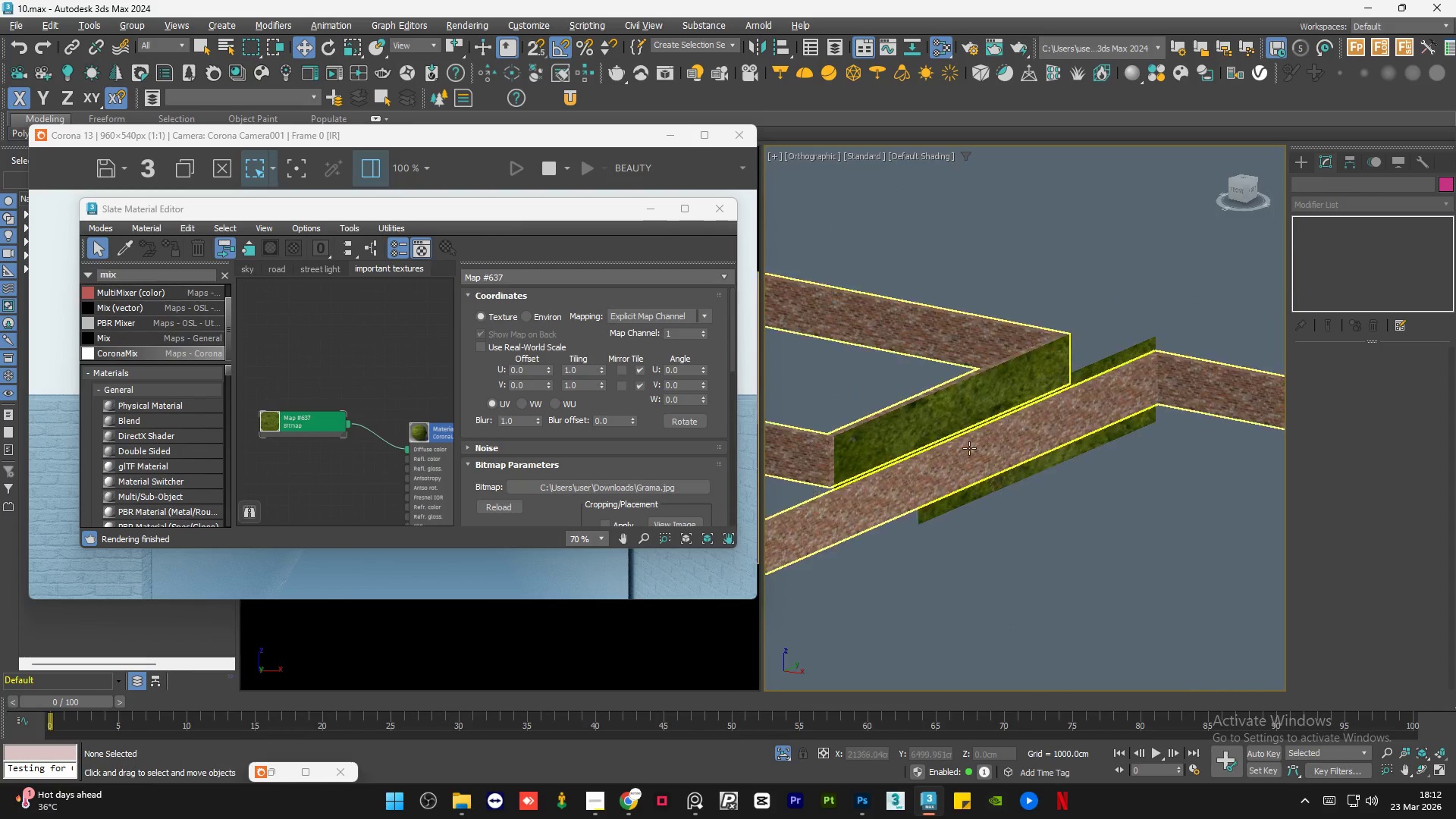 
scroll: coordinate [868, 447], scroll_direction: up, amount: 6.0
 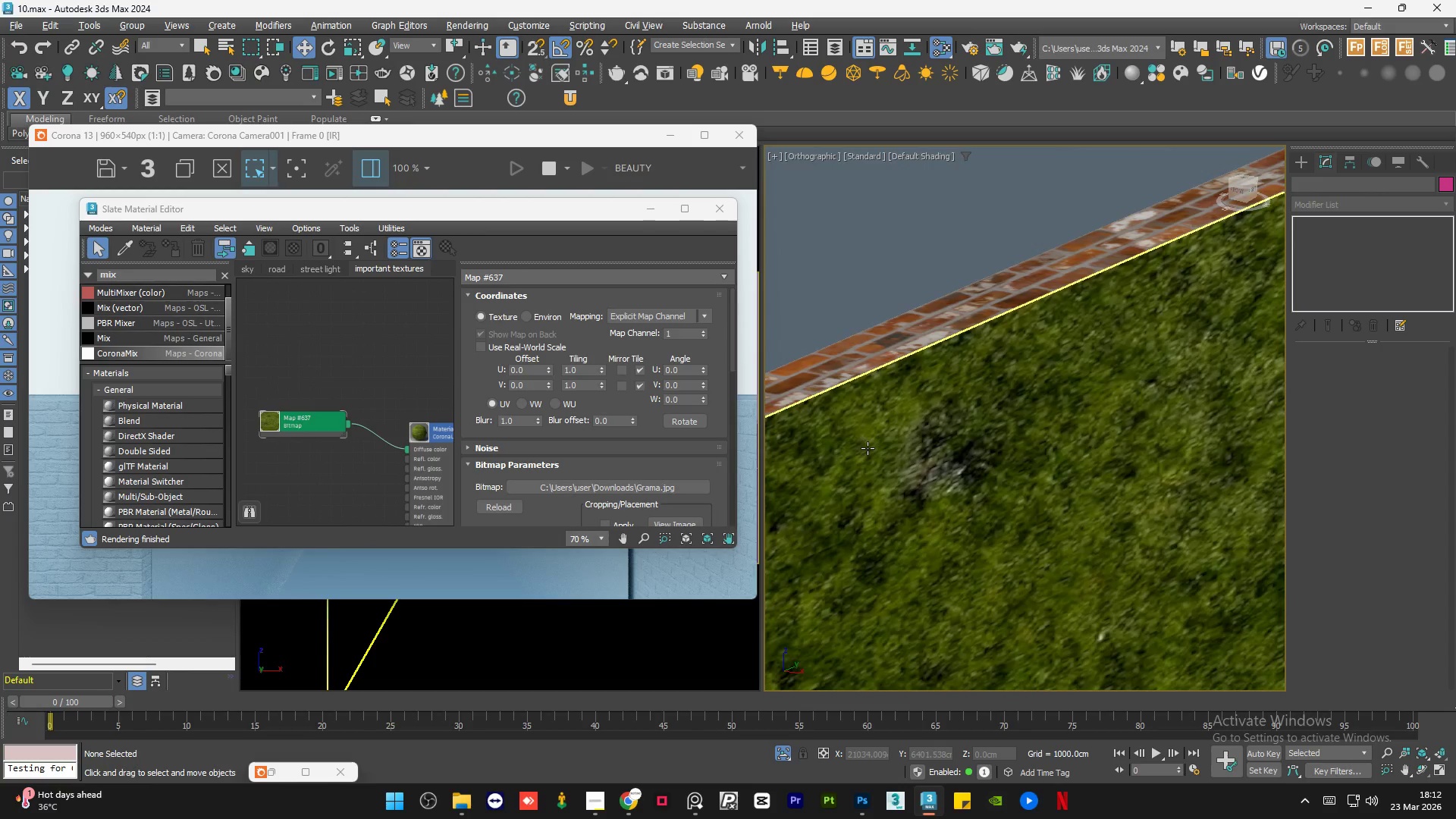 
hold_key(key=AltLeft, duration=1.31)
 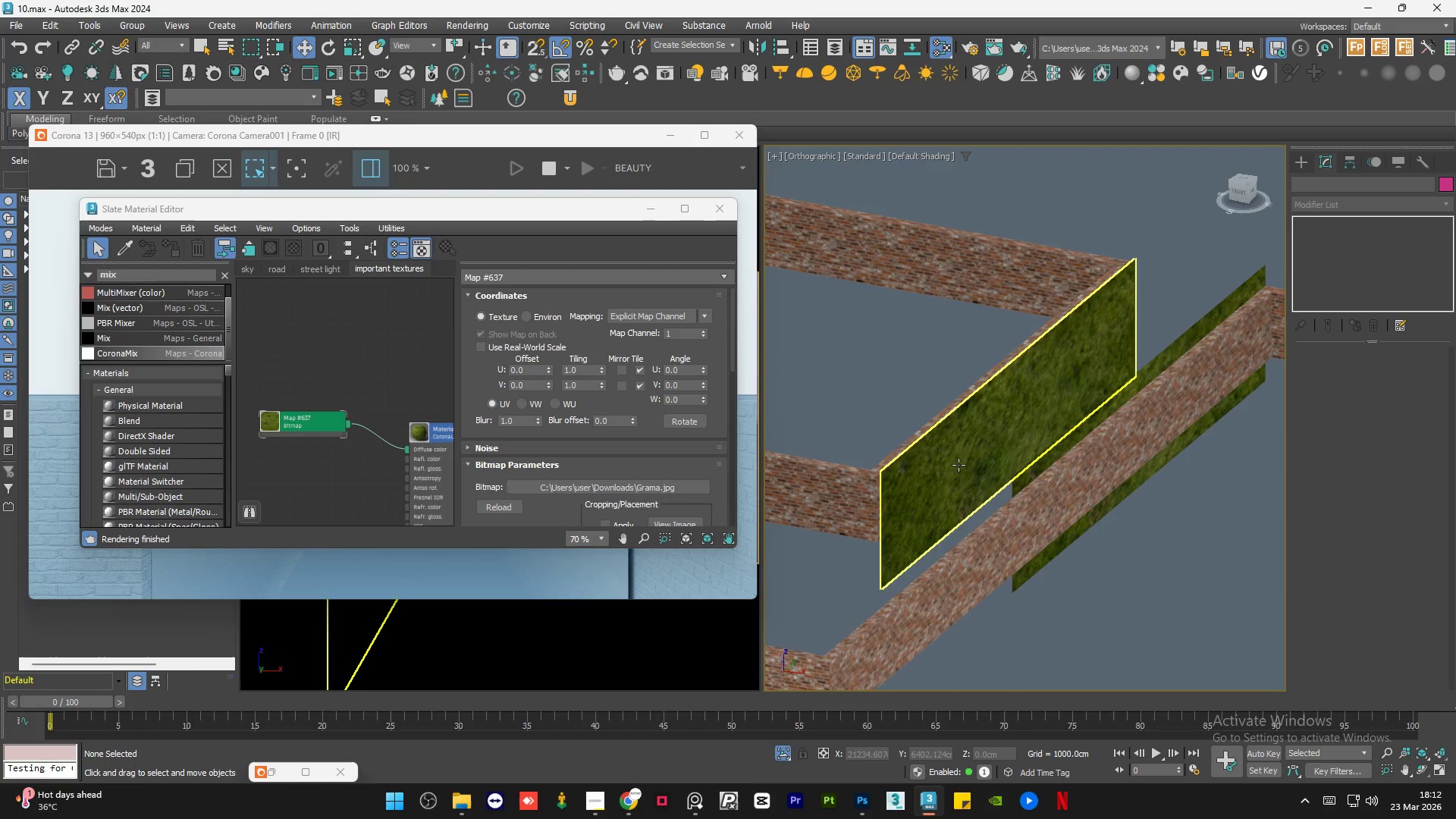 
scroll: coordinate [868, 448], scroll_direction: down, amount: 6.0
 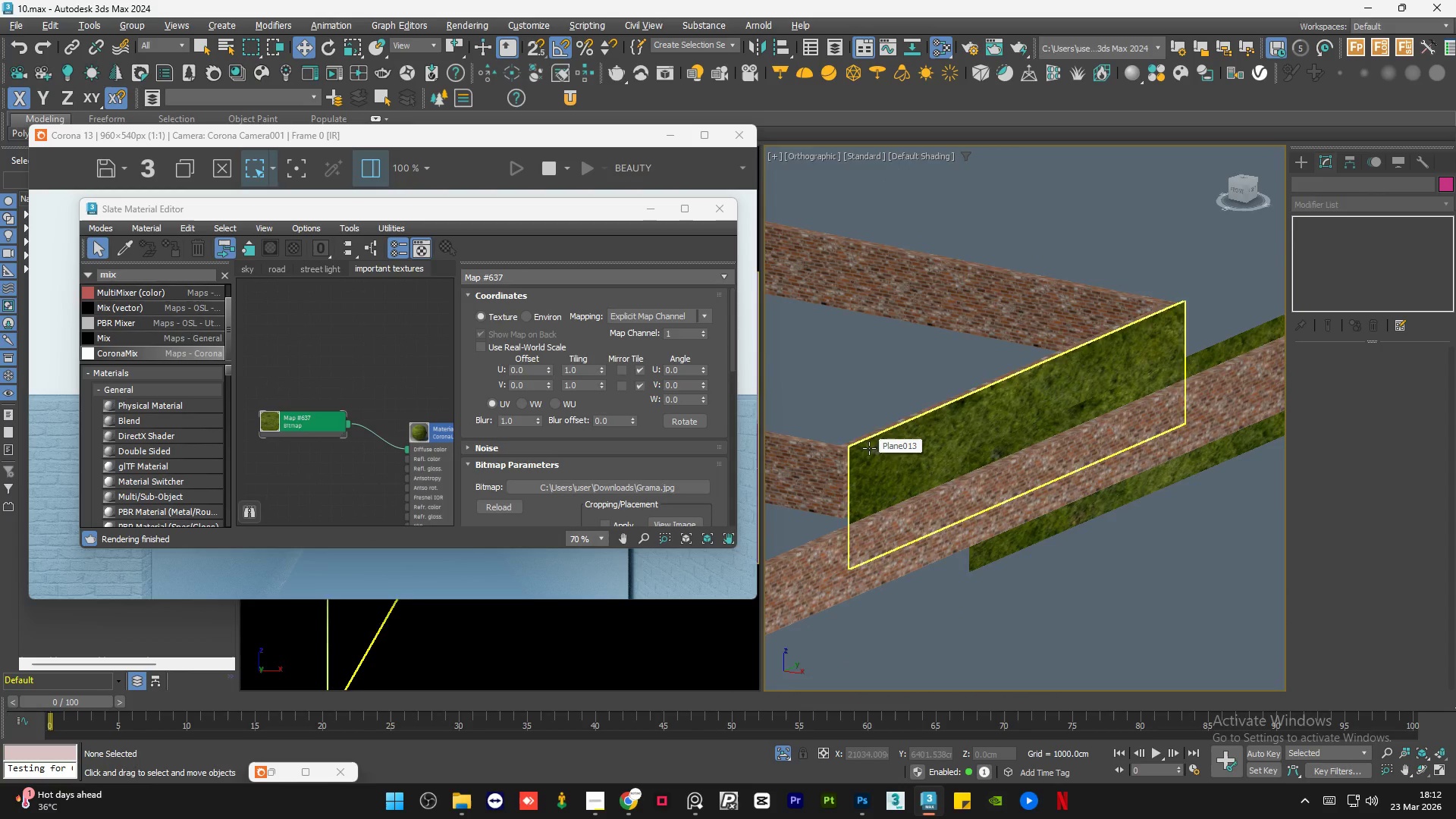 
left_click([959, 465])
 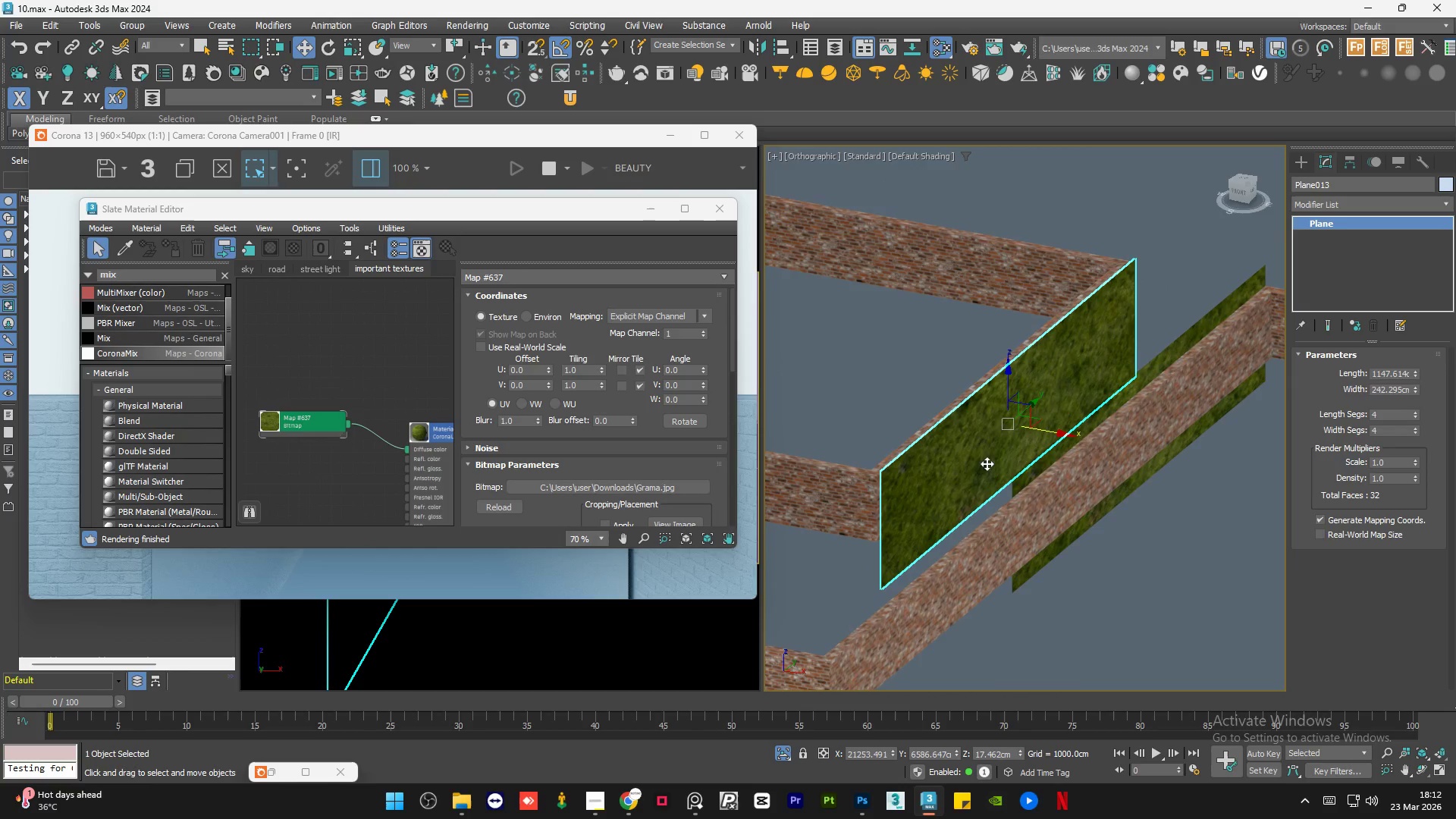 
hold_key(key=ControlLeft, duration=1.03)
left_click([1037, 469])
 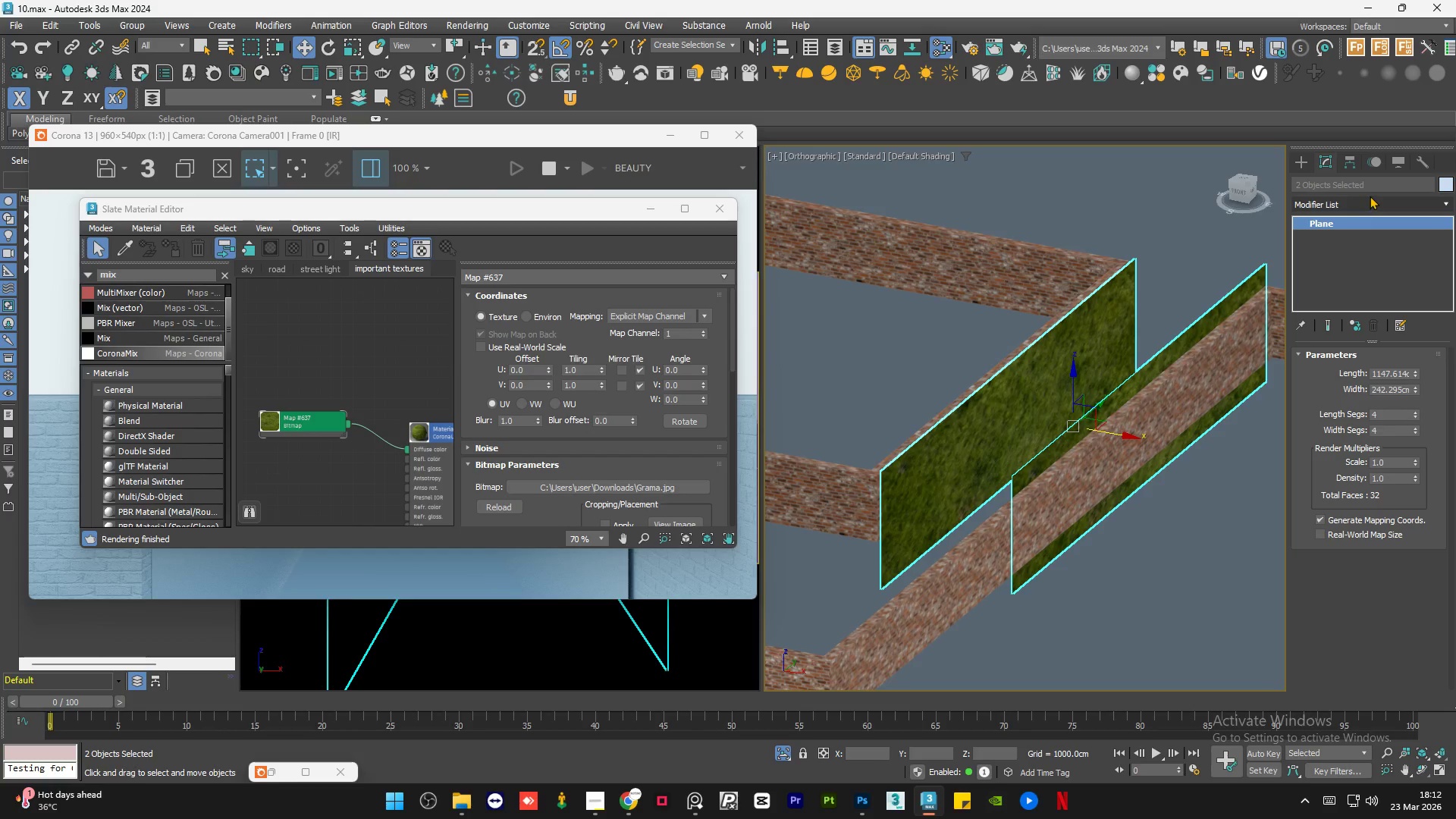 
left_click([1370, 196])
 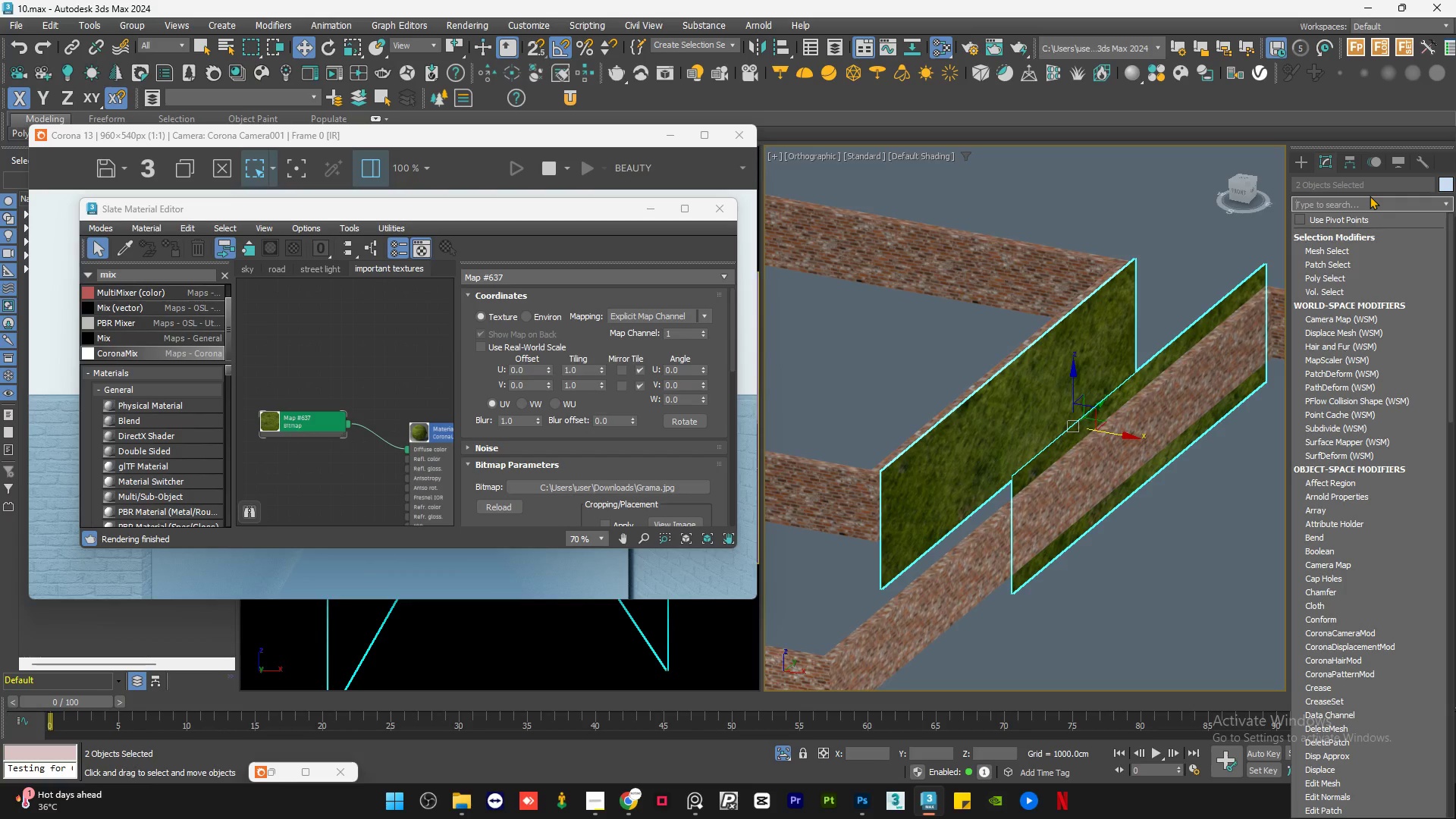 
type(uv)
 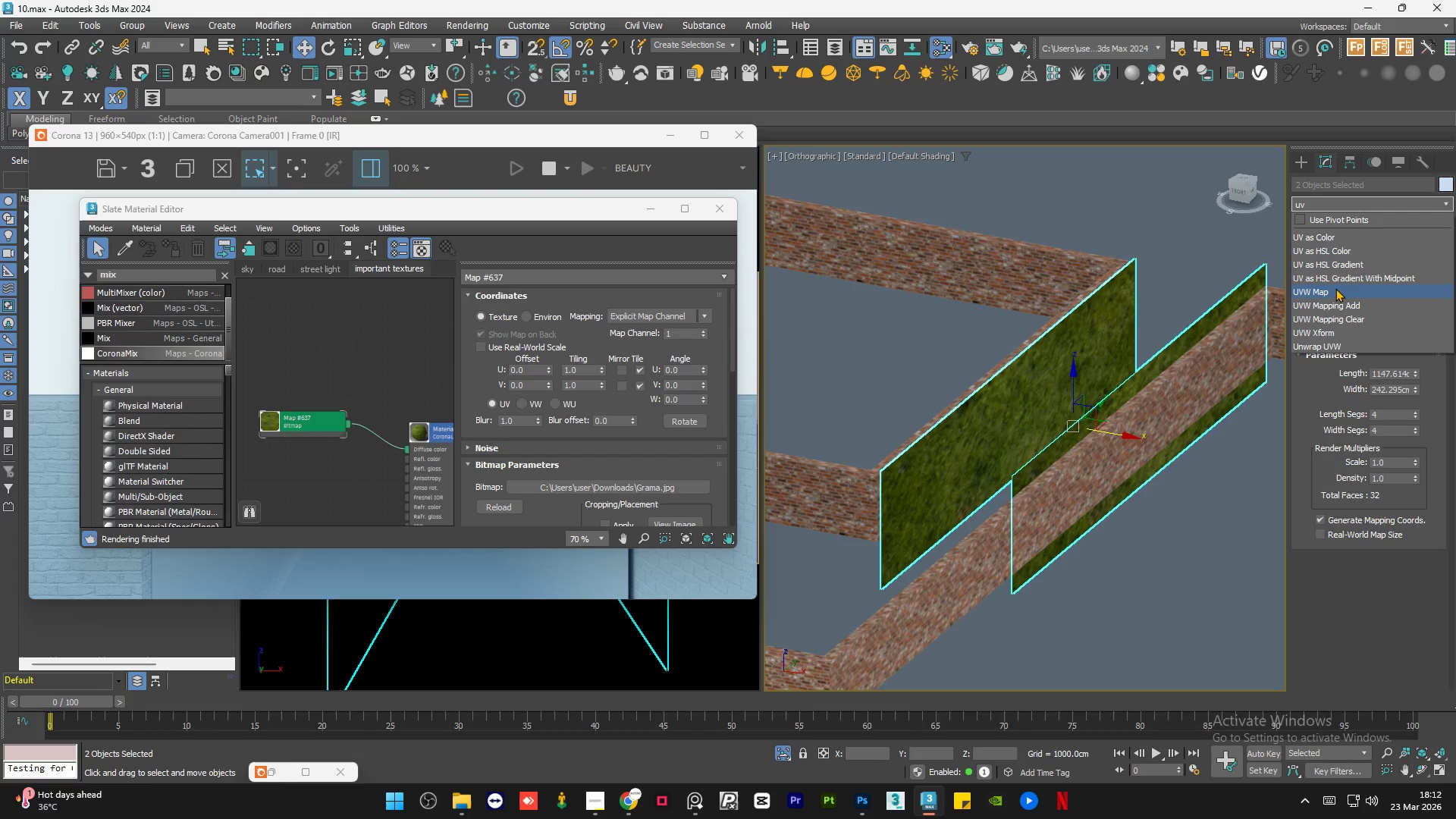 
left_click([1335, 288])
 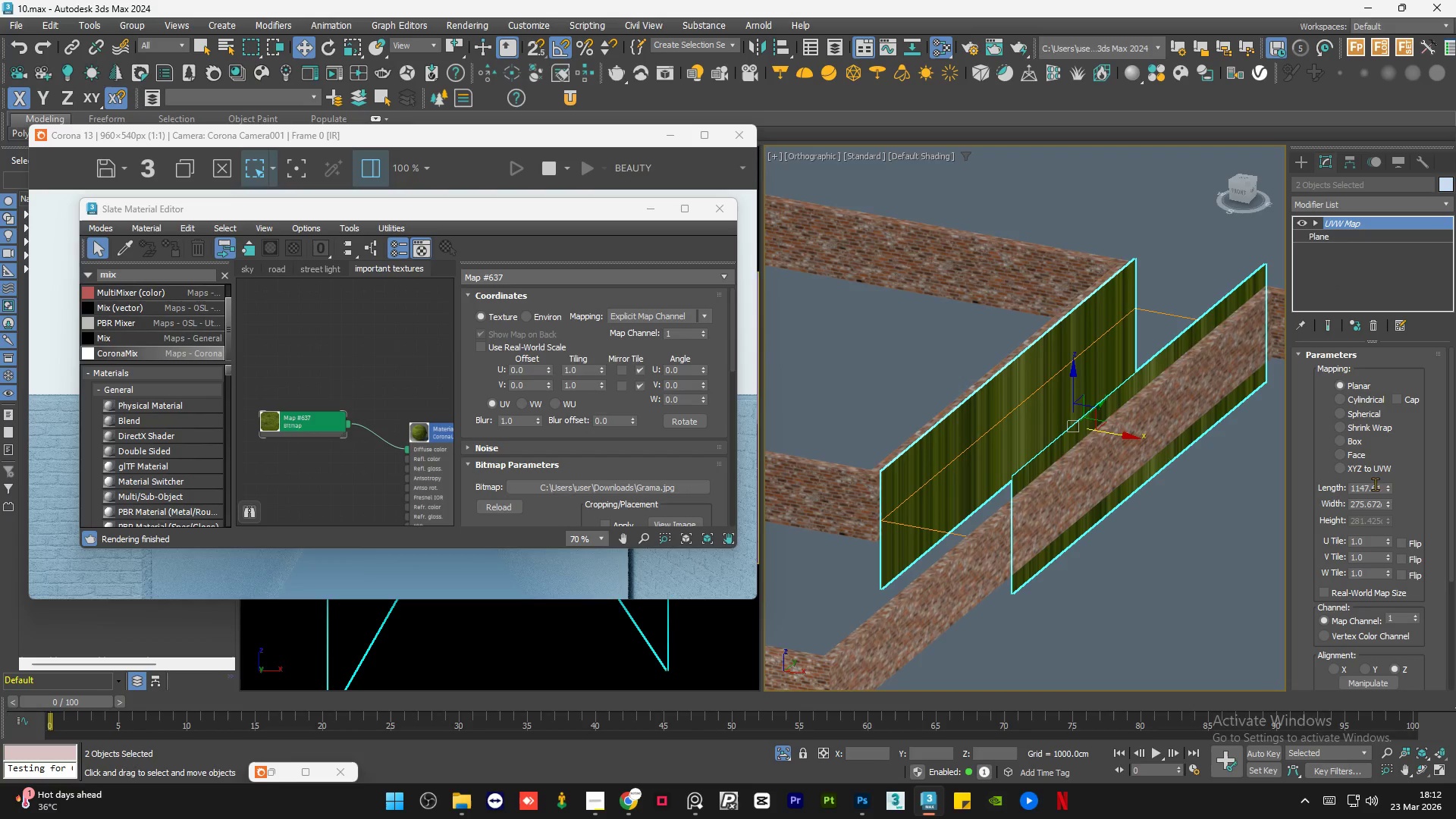 
double_click([1376, 486])
 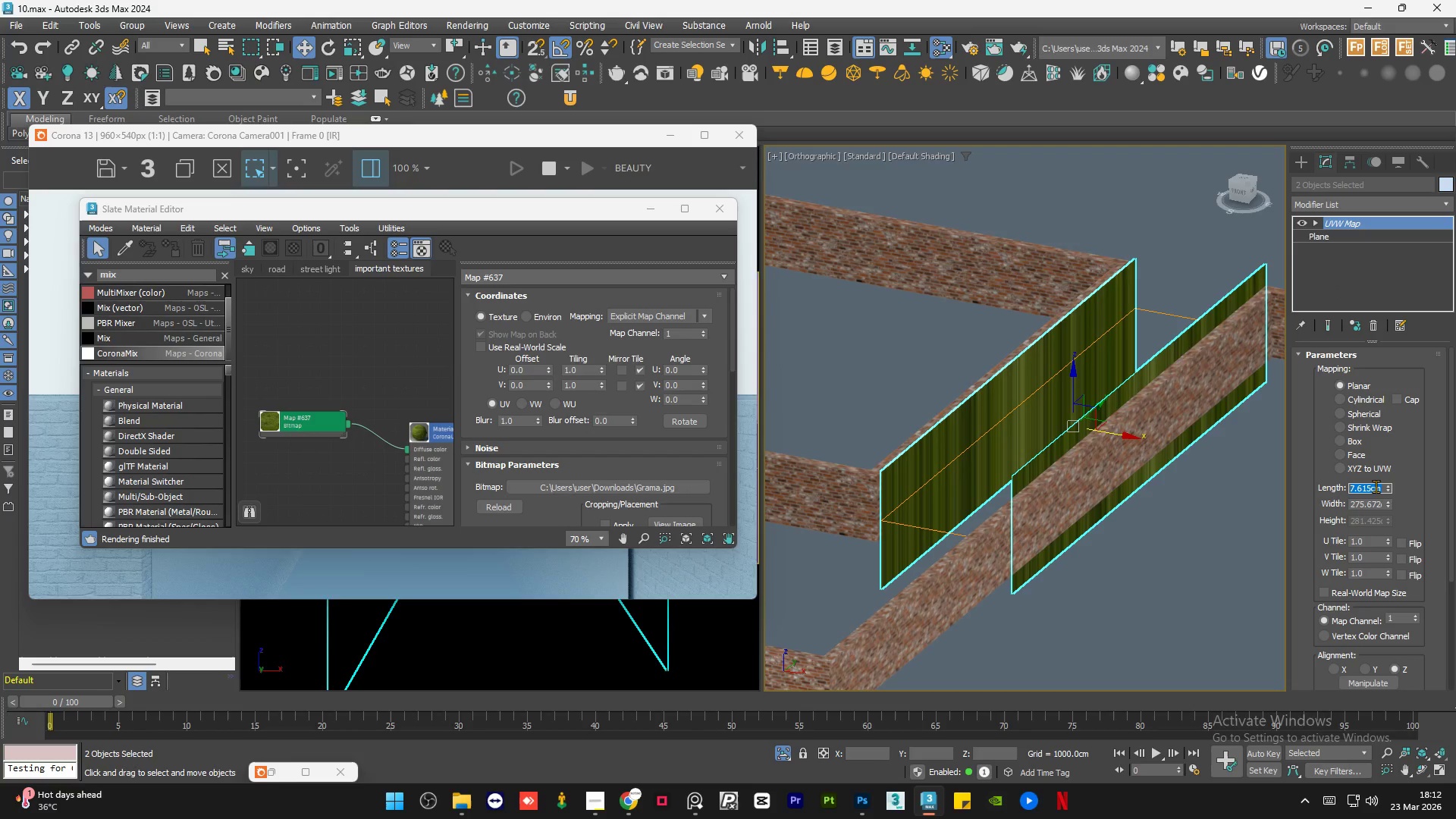 
key(Numpad1)
 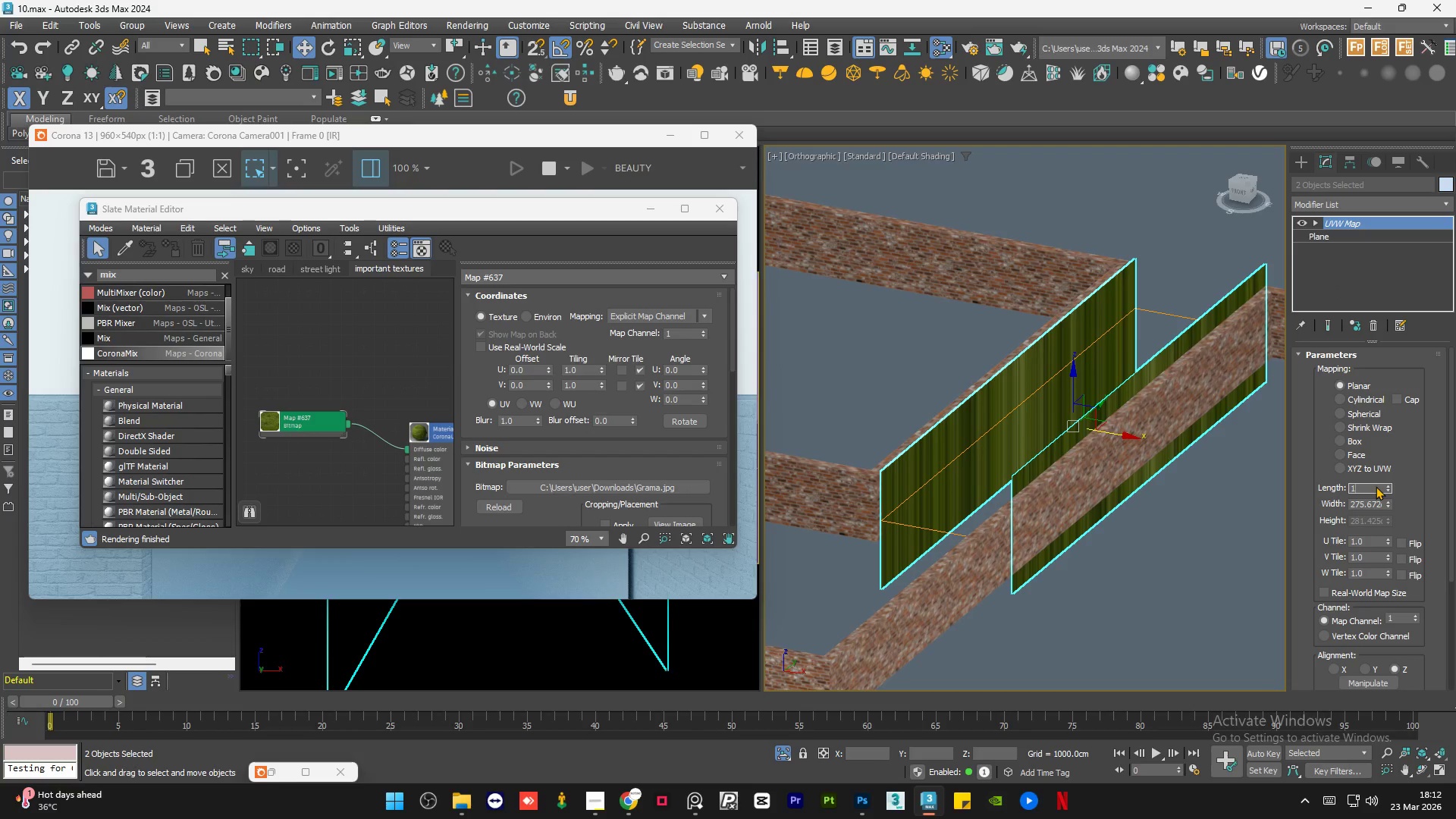 
key(Numpad0)
 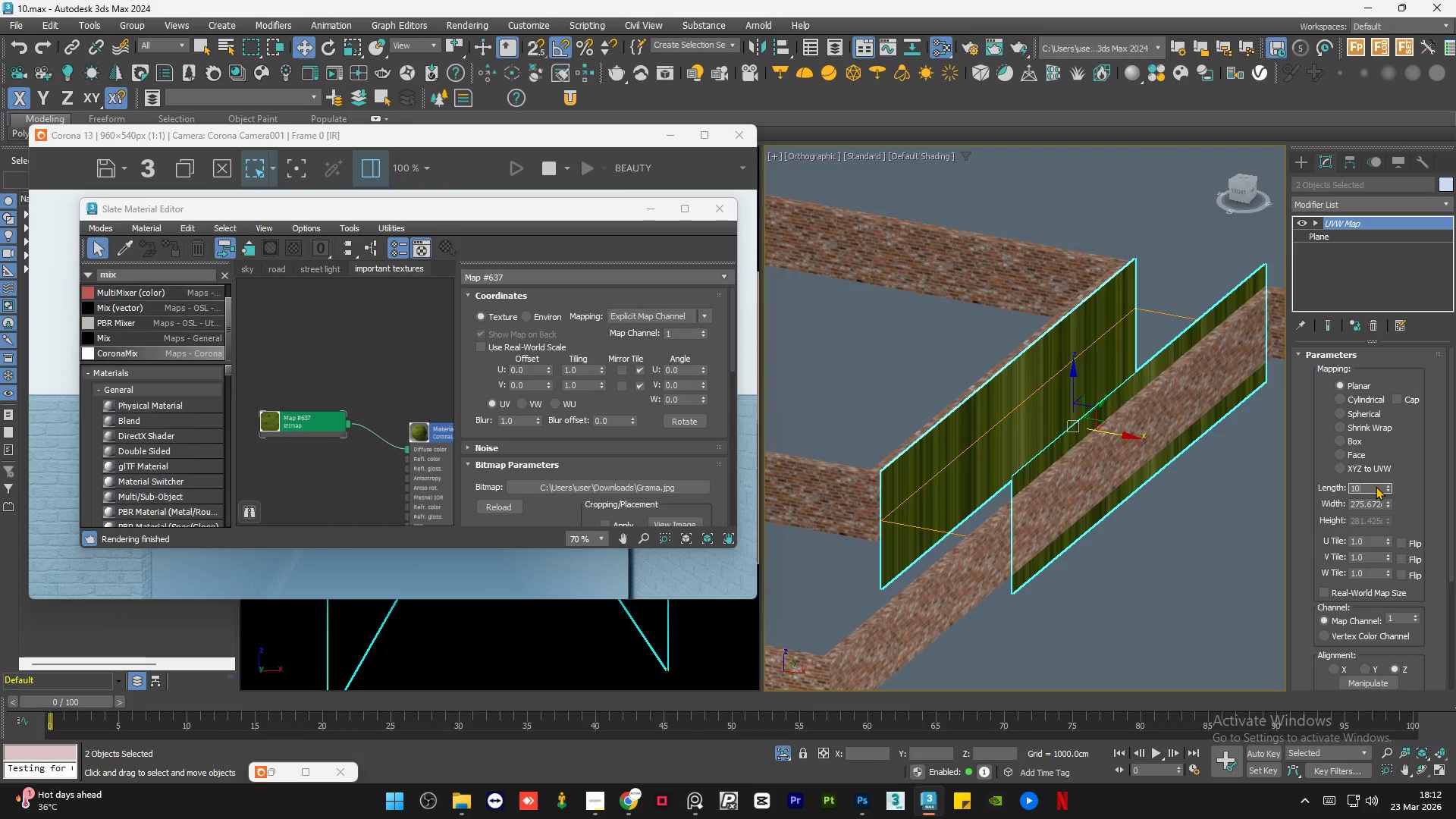 
key(NumpadEnter)
 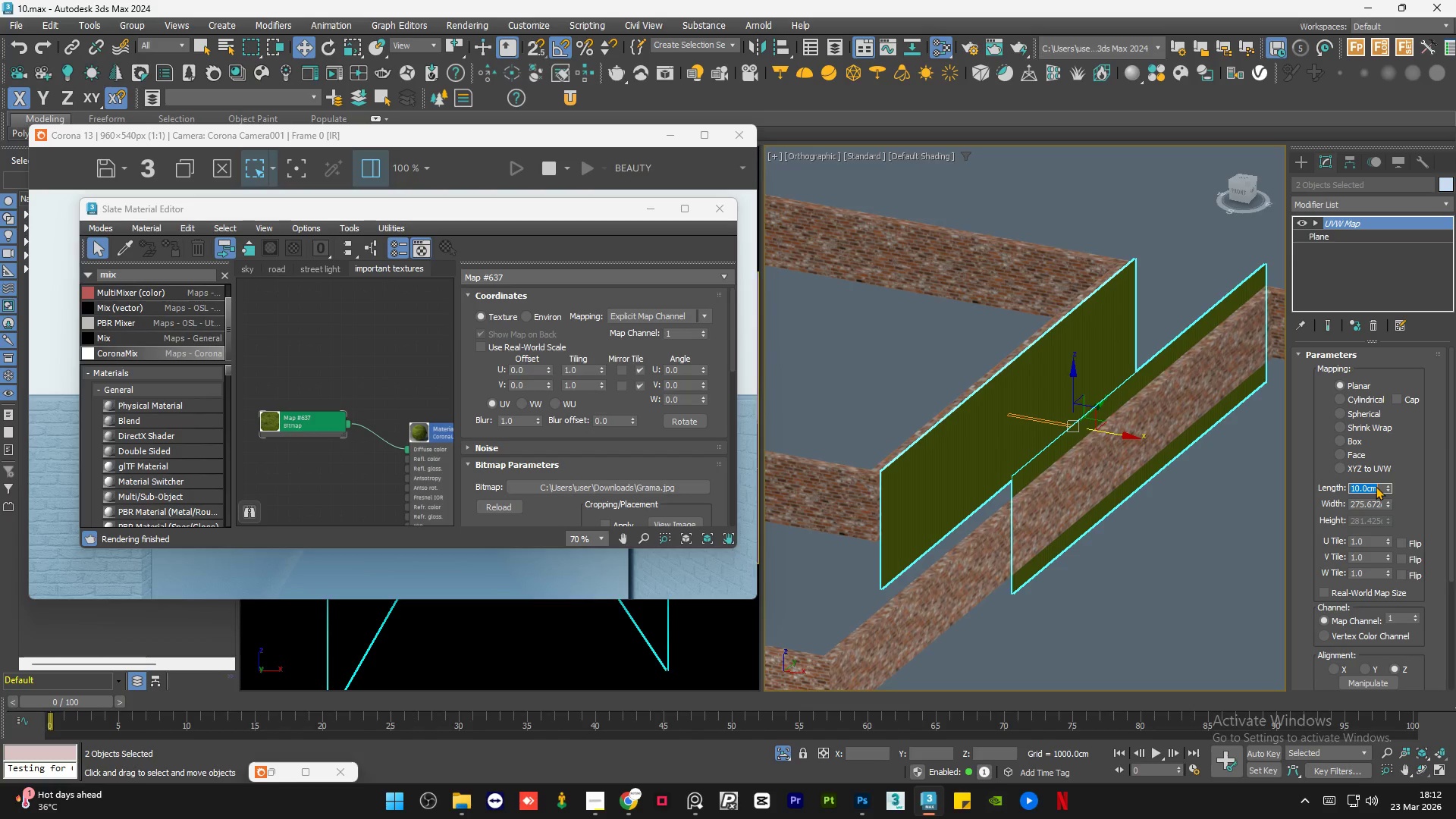 
wait(20.34)
 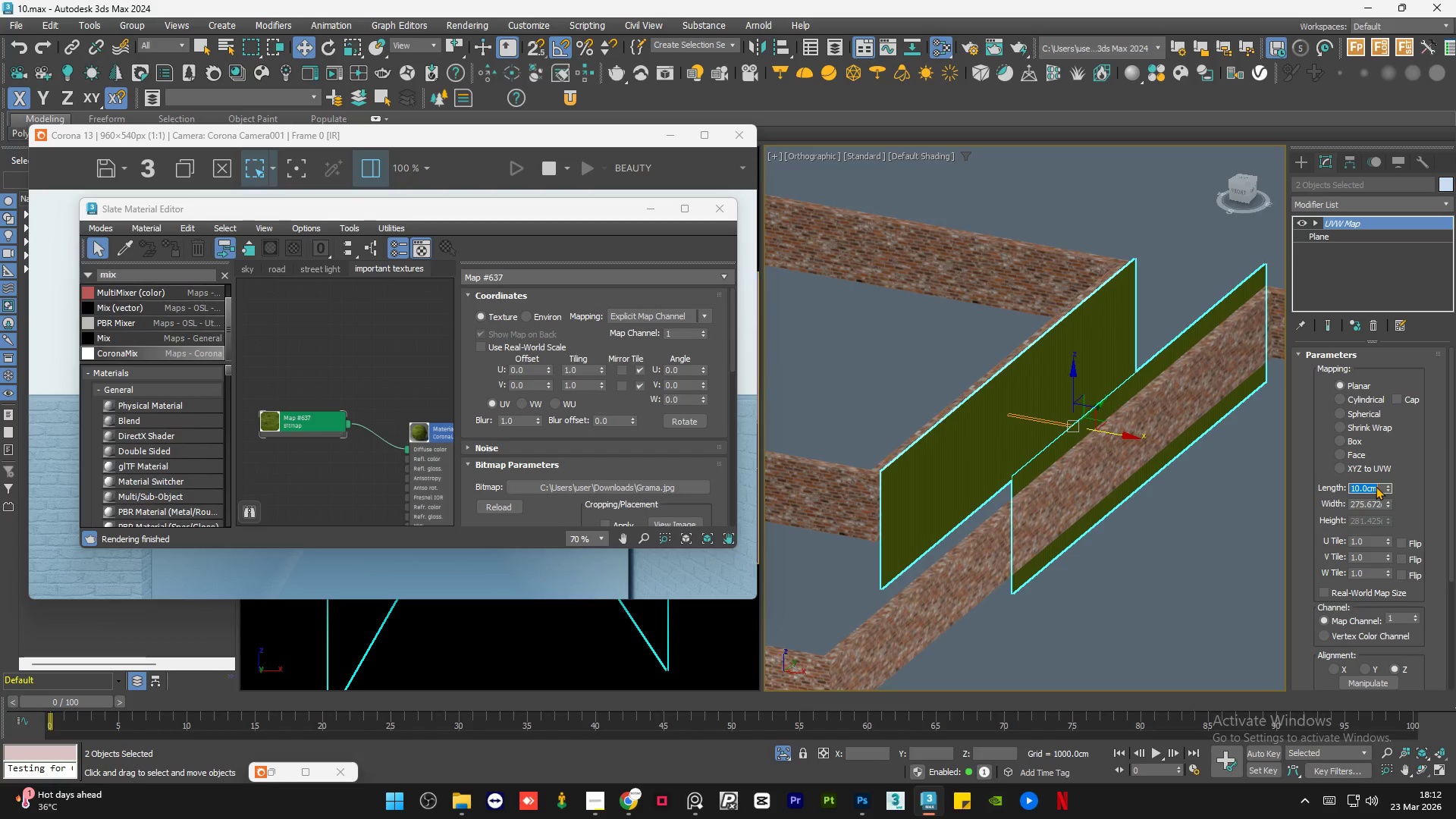 
double_click([1368, 502])
 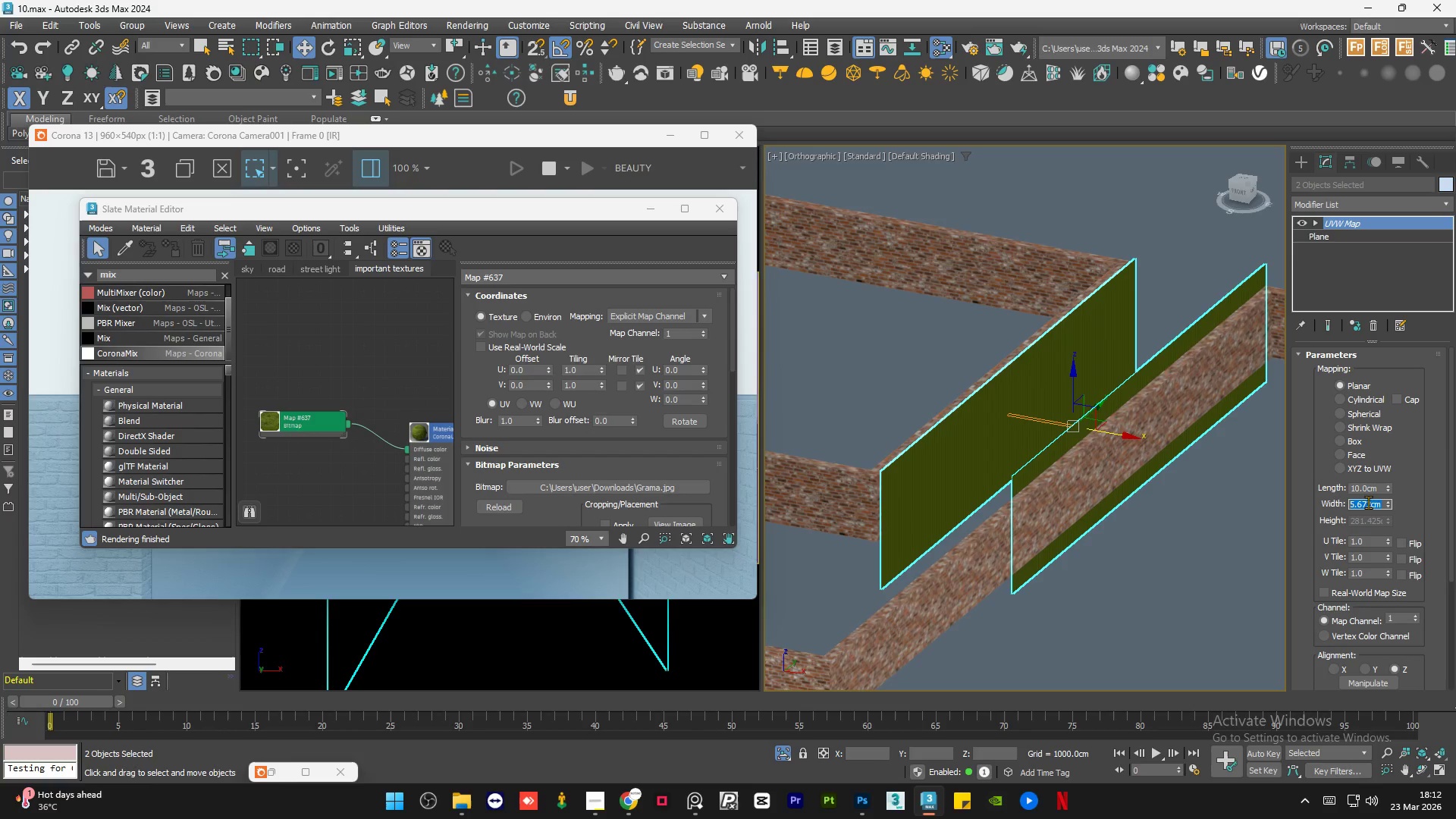 
key(Numpad1)
 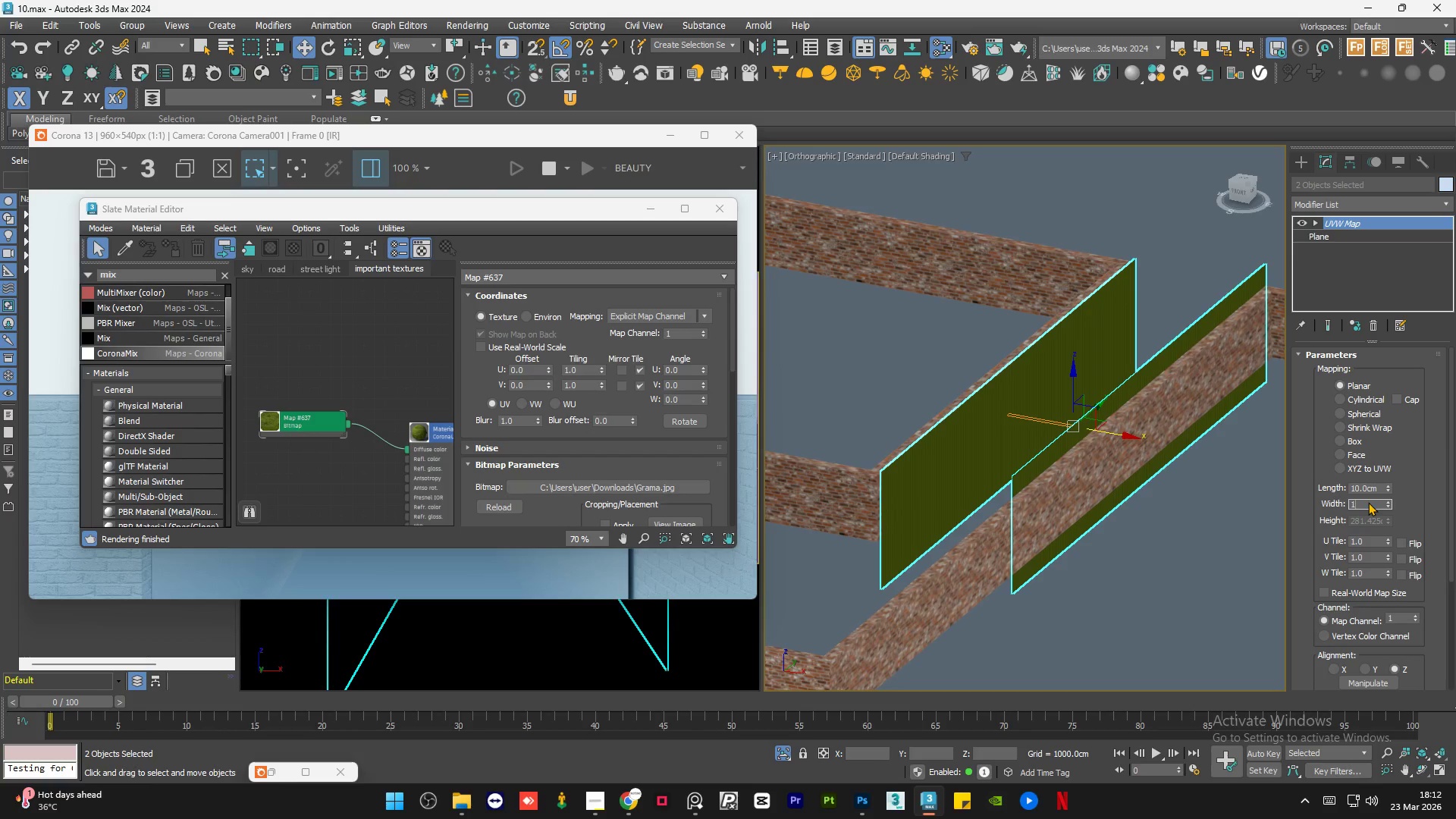 
key(Numpad0)
 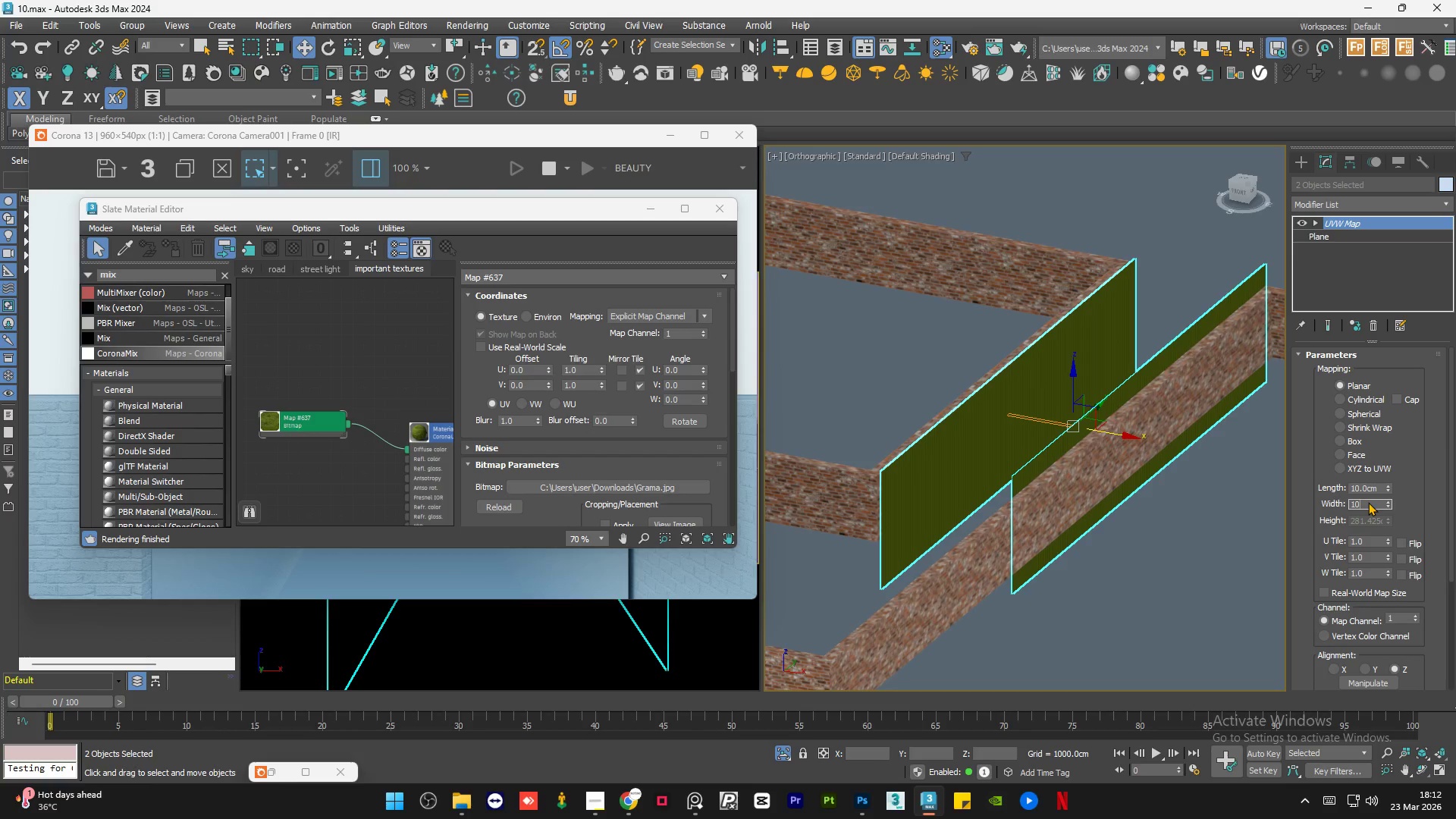 
key(NumpadEnter)
 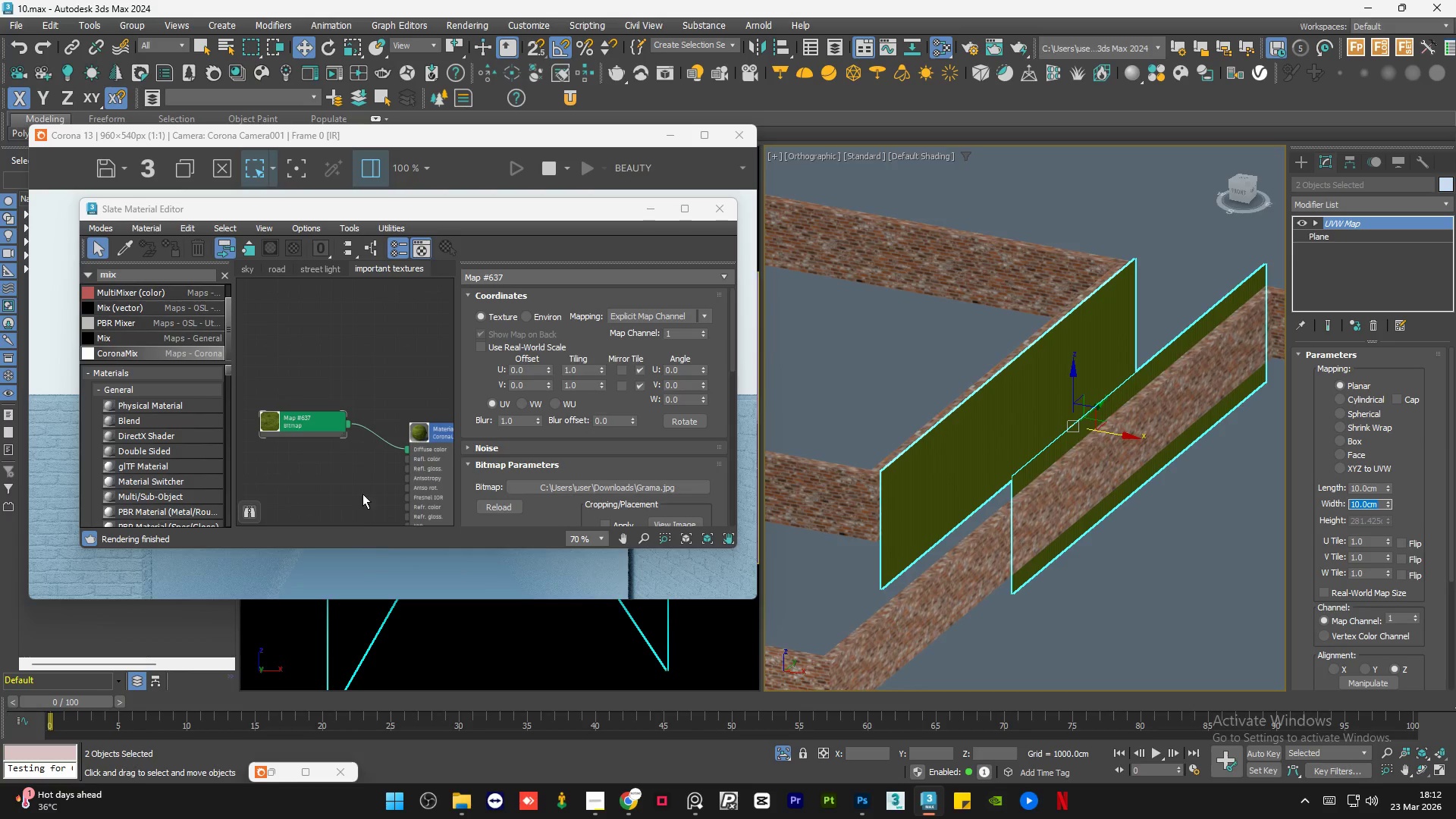 
double_click([304, 423])
 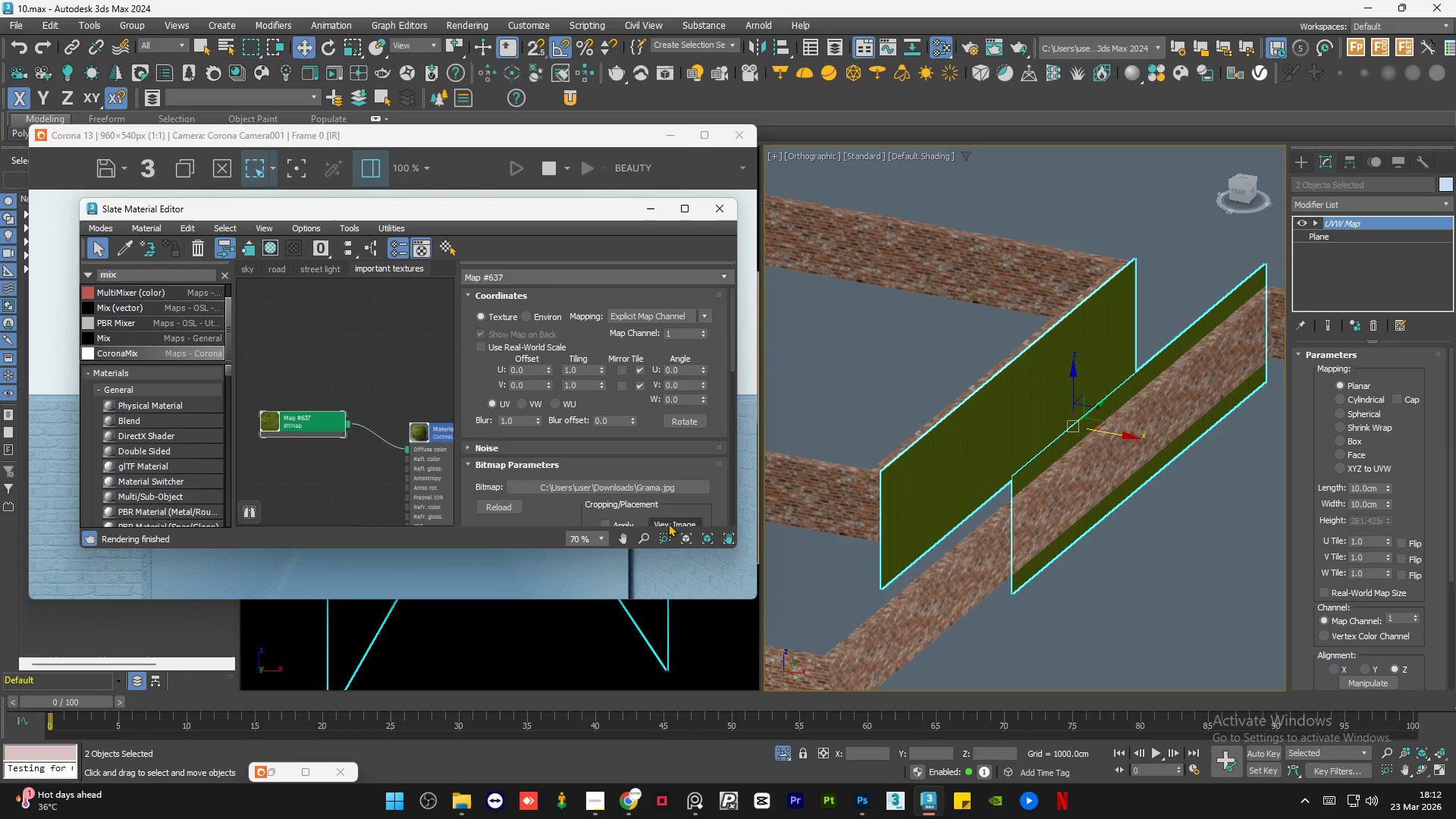 
left_click([672, 518])
 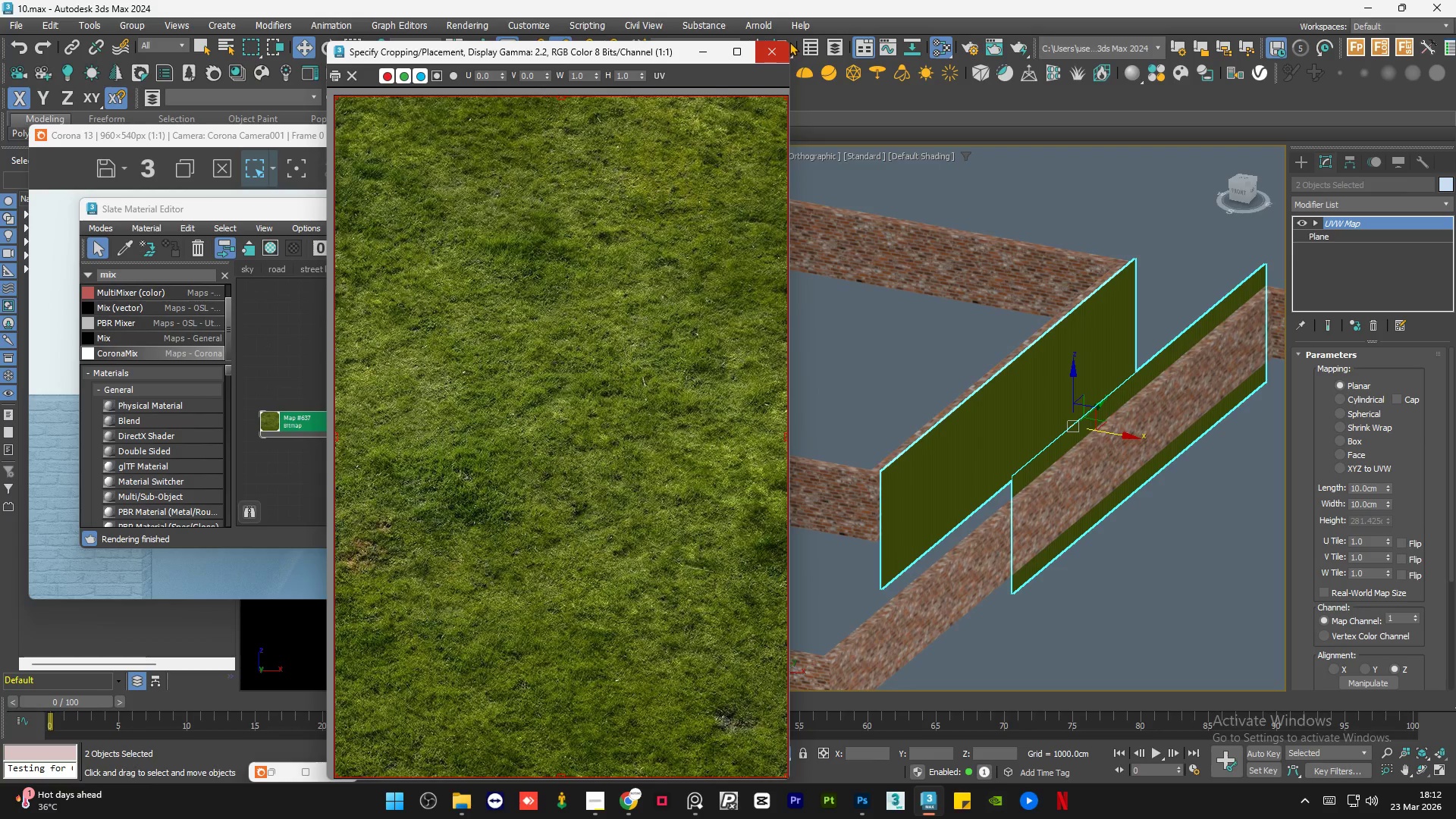 
left_click([781, 42])
 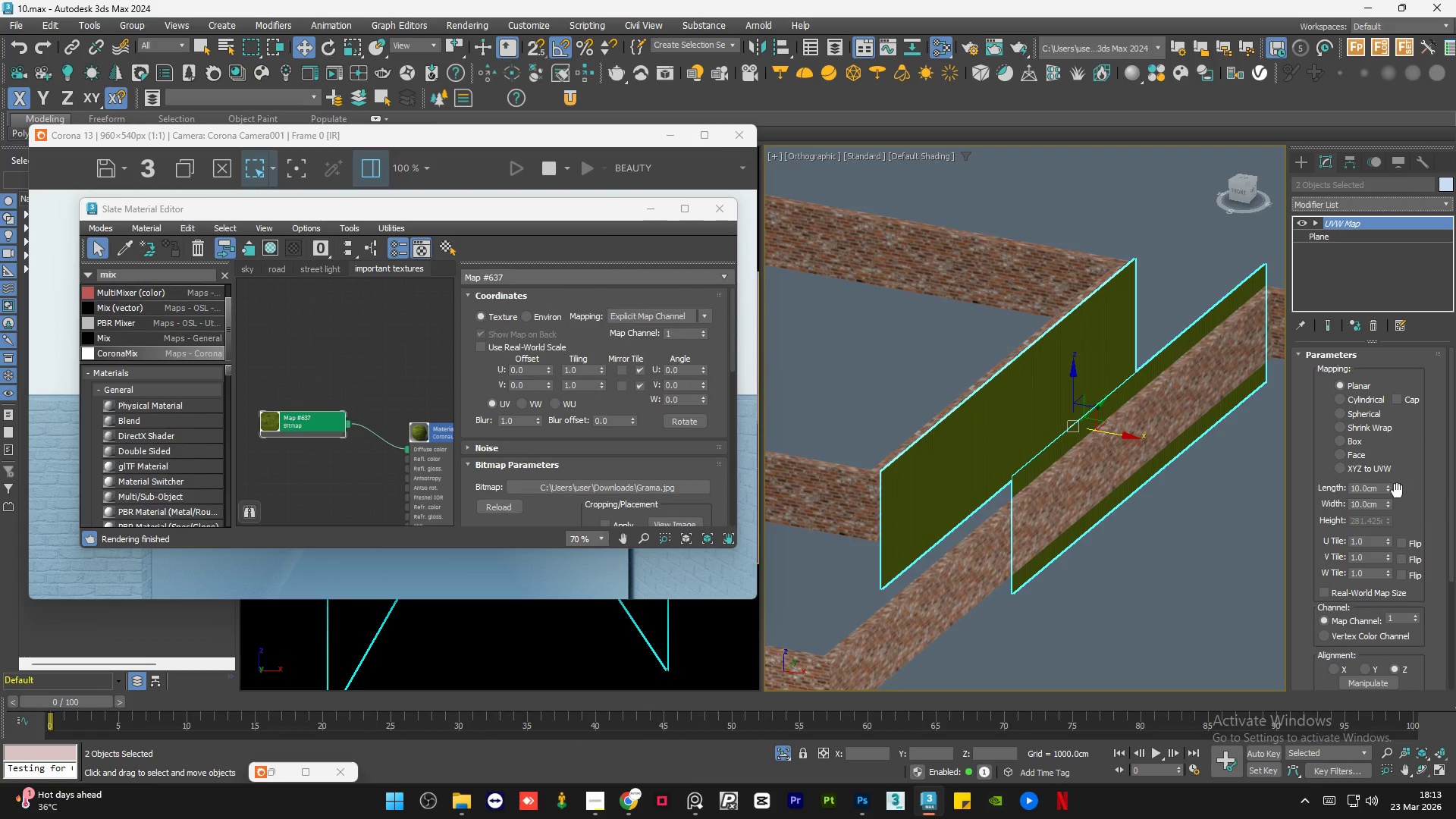 
double_click([1377, 488])
 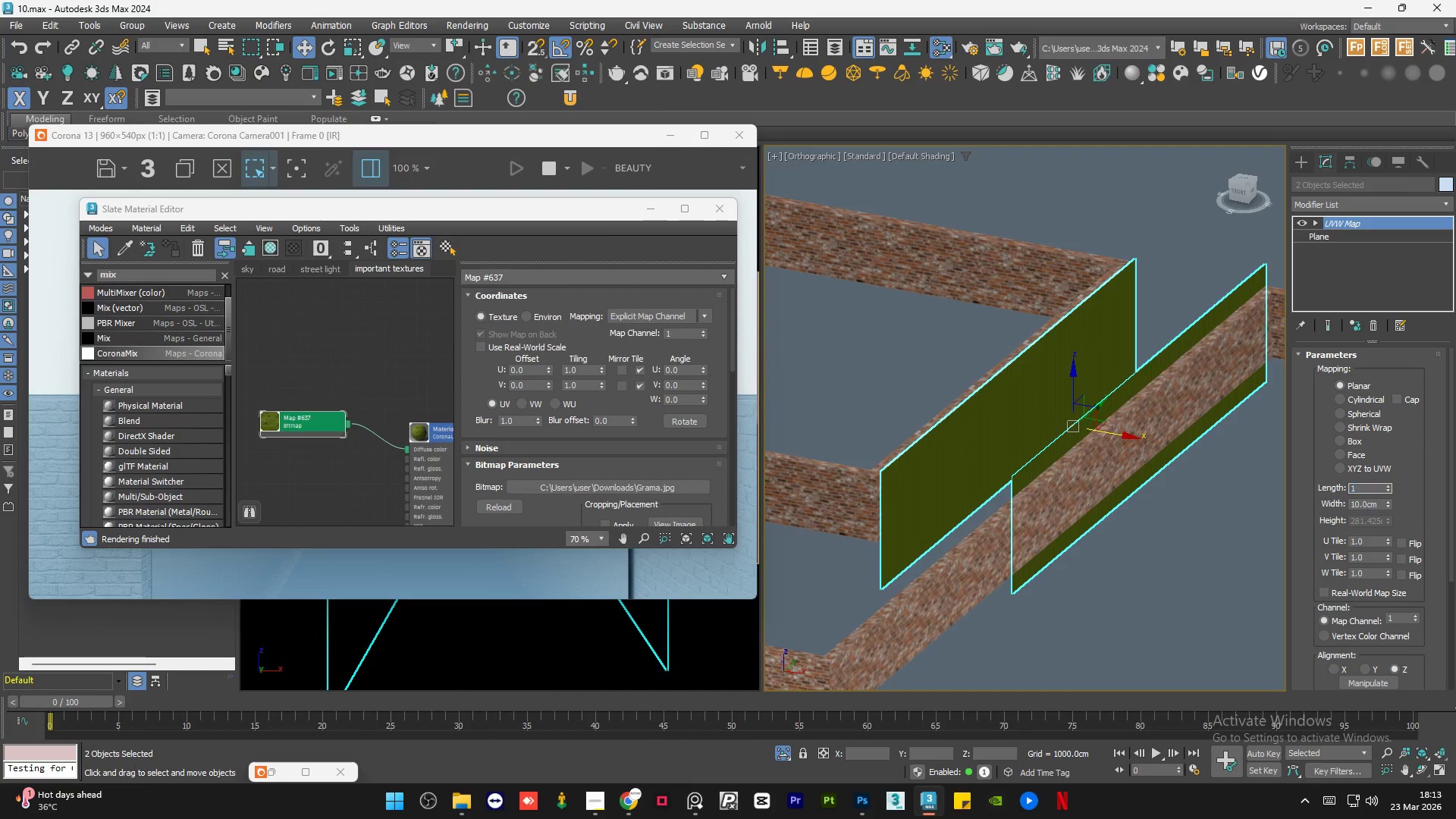 
key(Numpad1)
 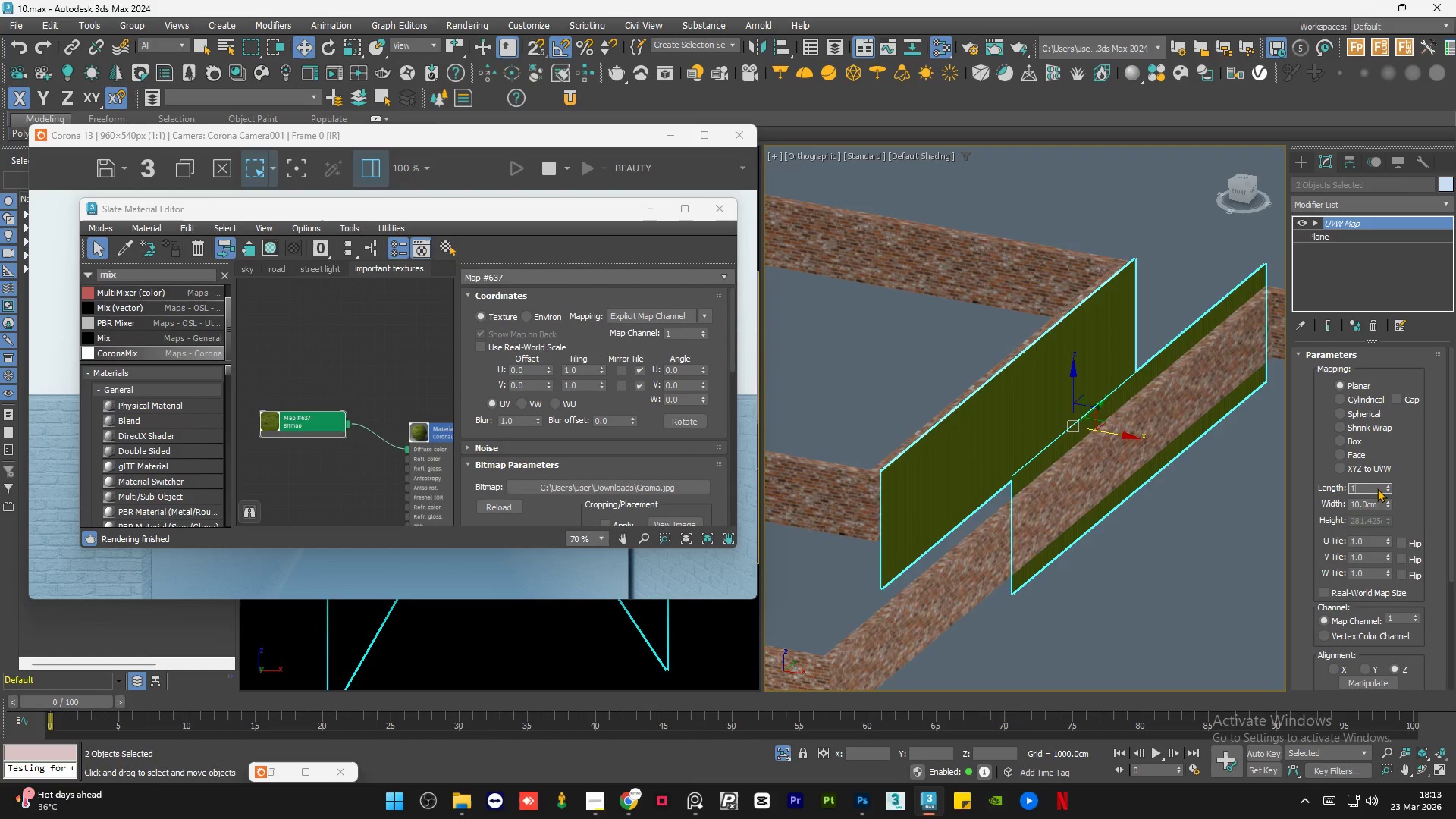 
key(Numpad0)
 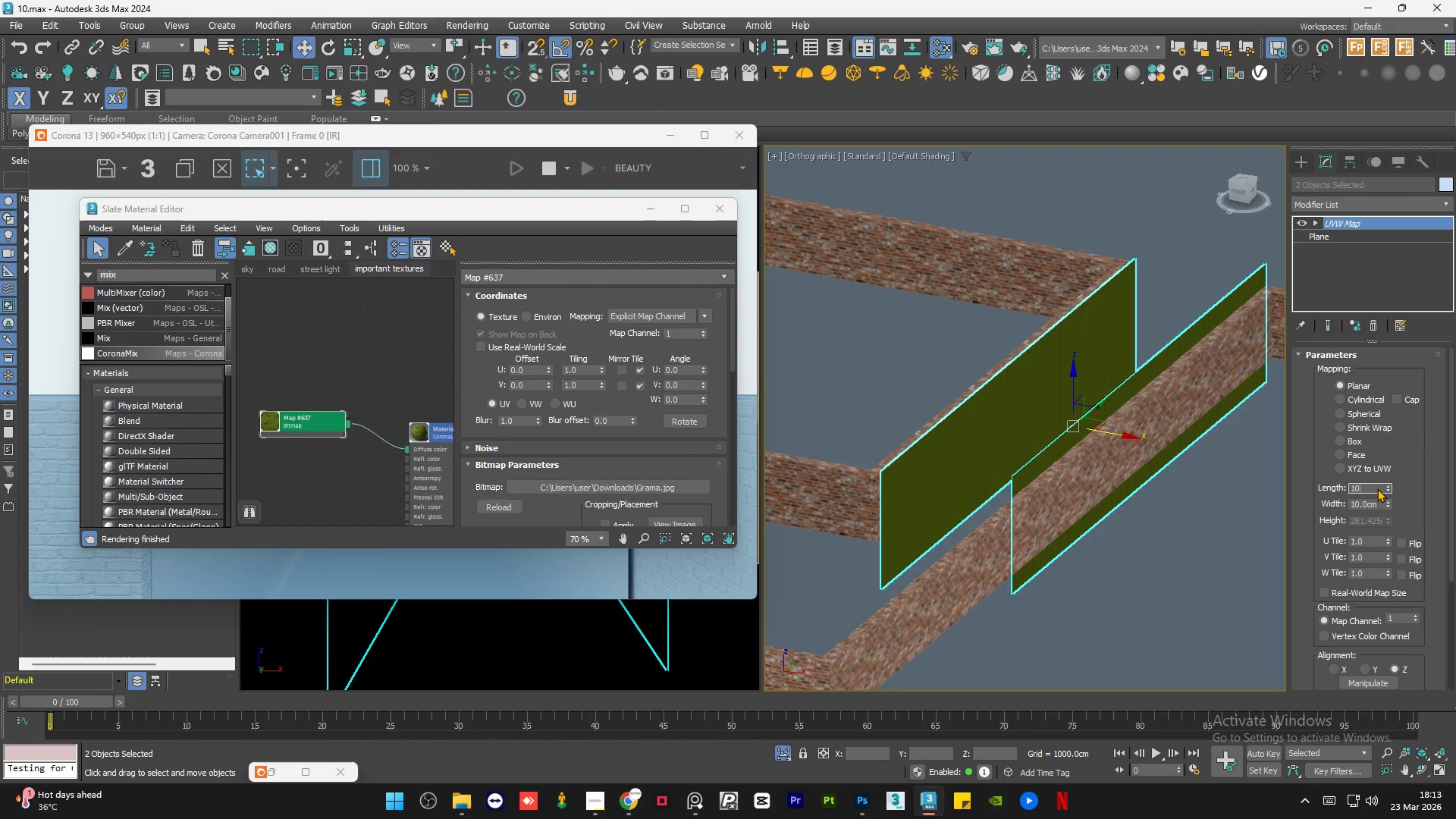 
key(Numpad0)
 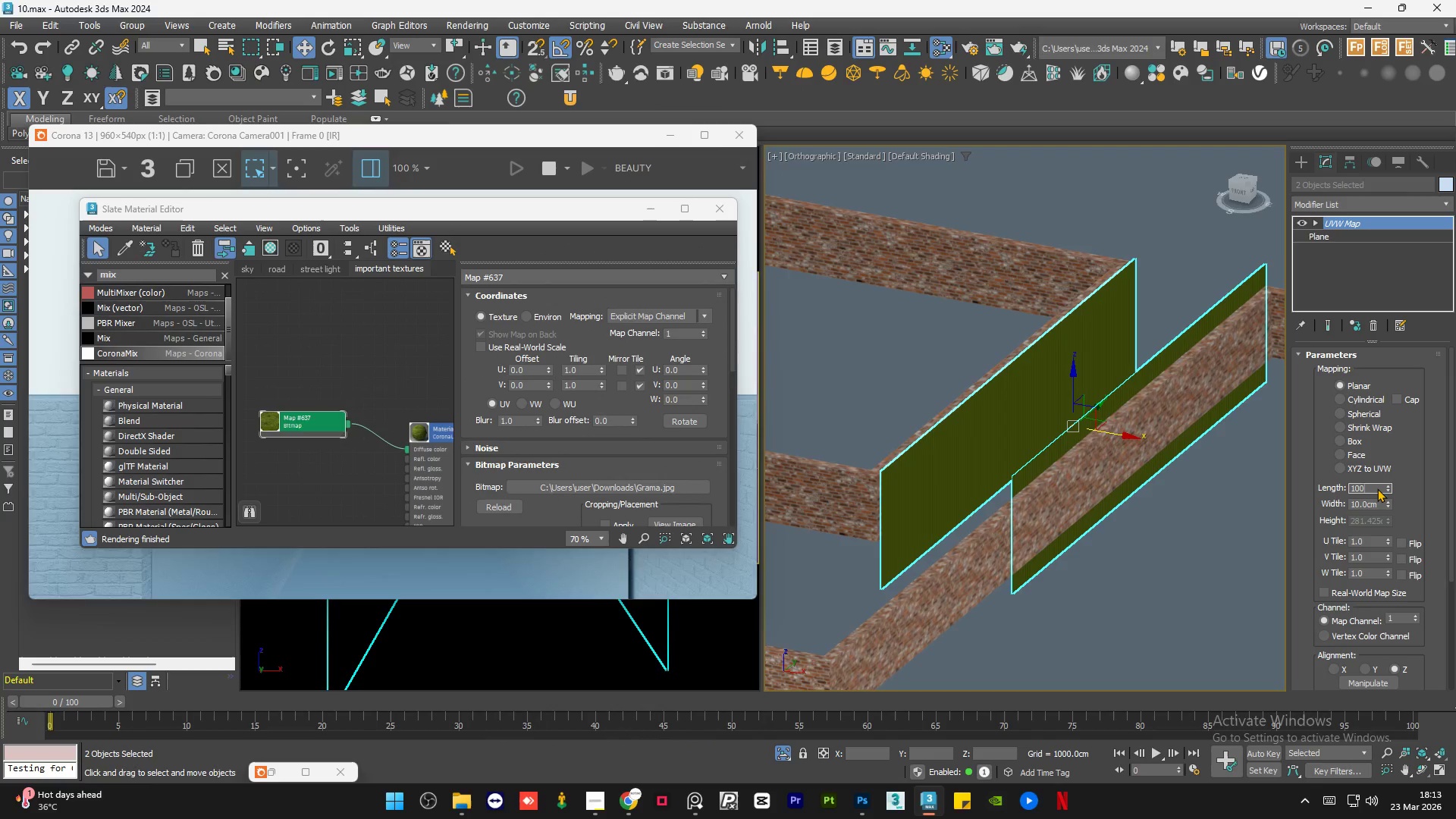 
key(NumpadEnter)
 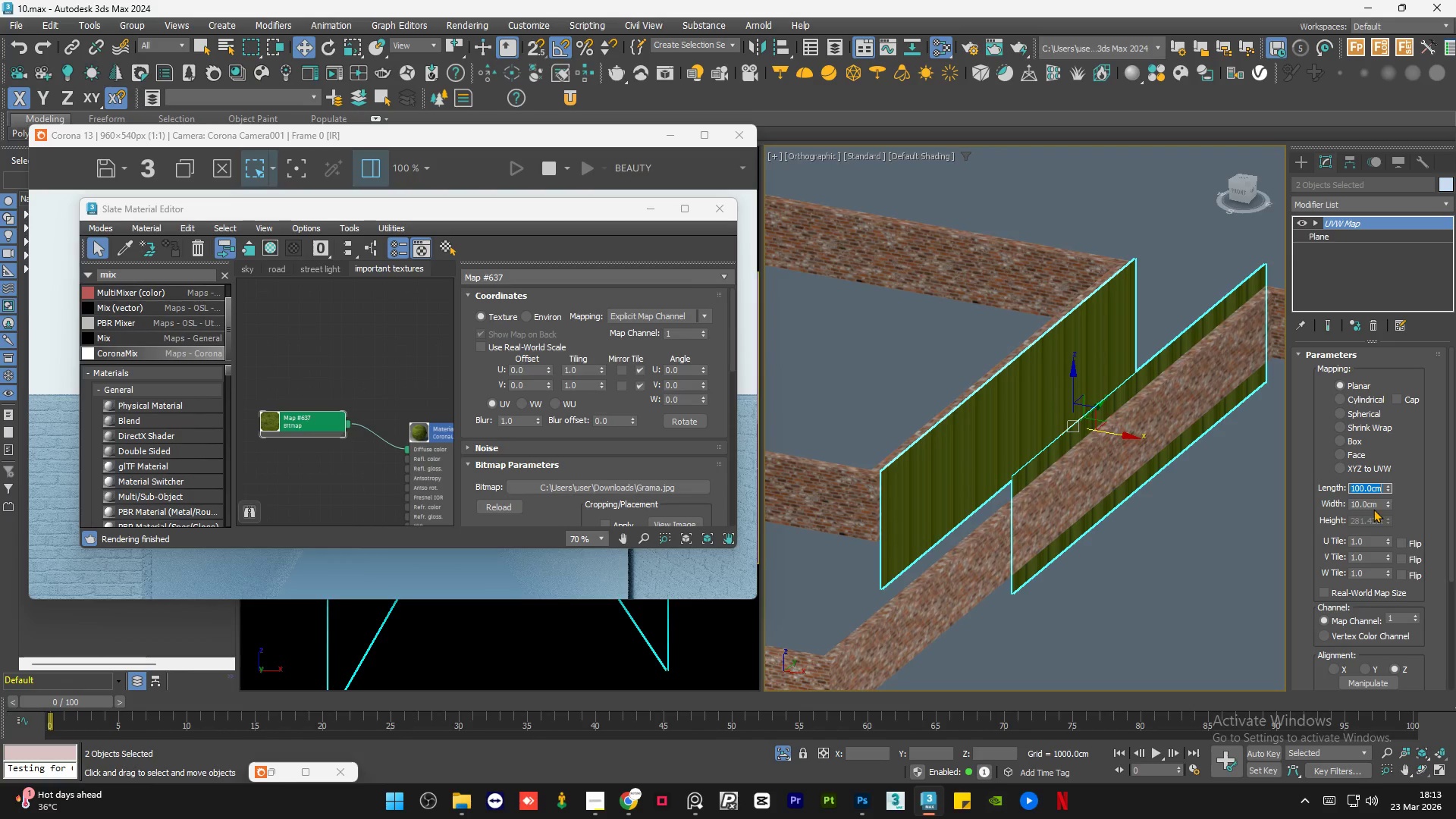 
double_click([1374, 503])
 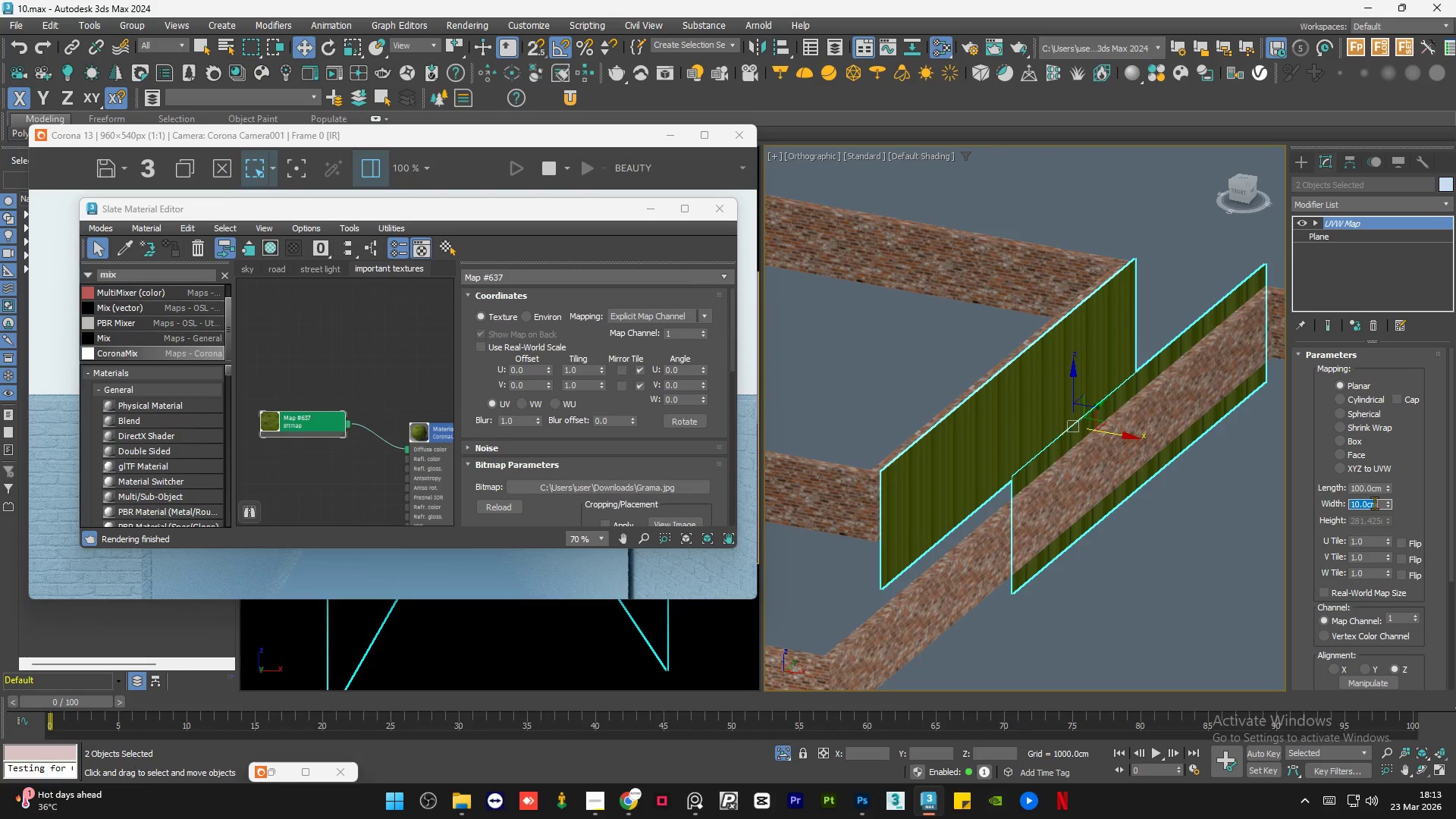 
key(Numpad1)
 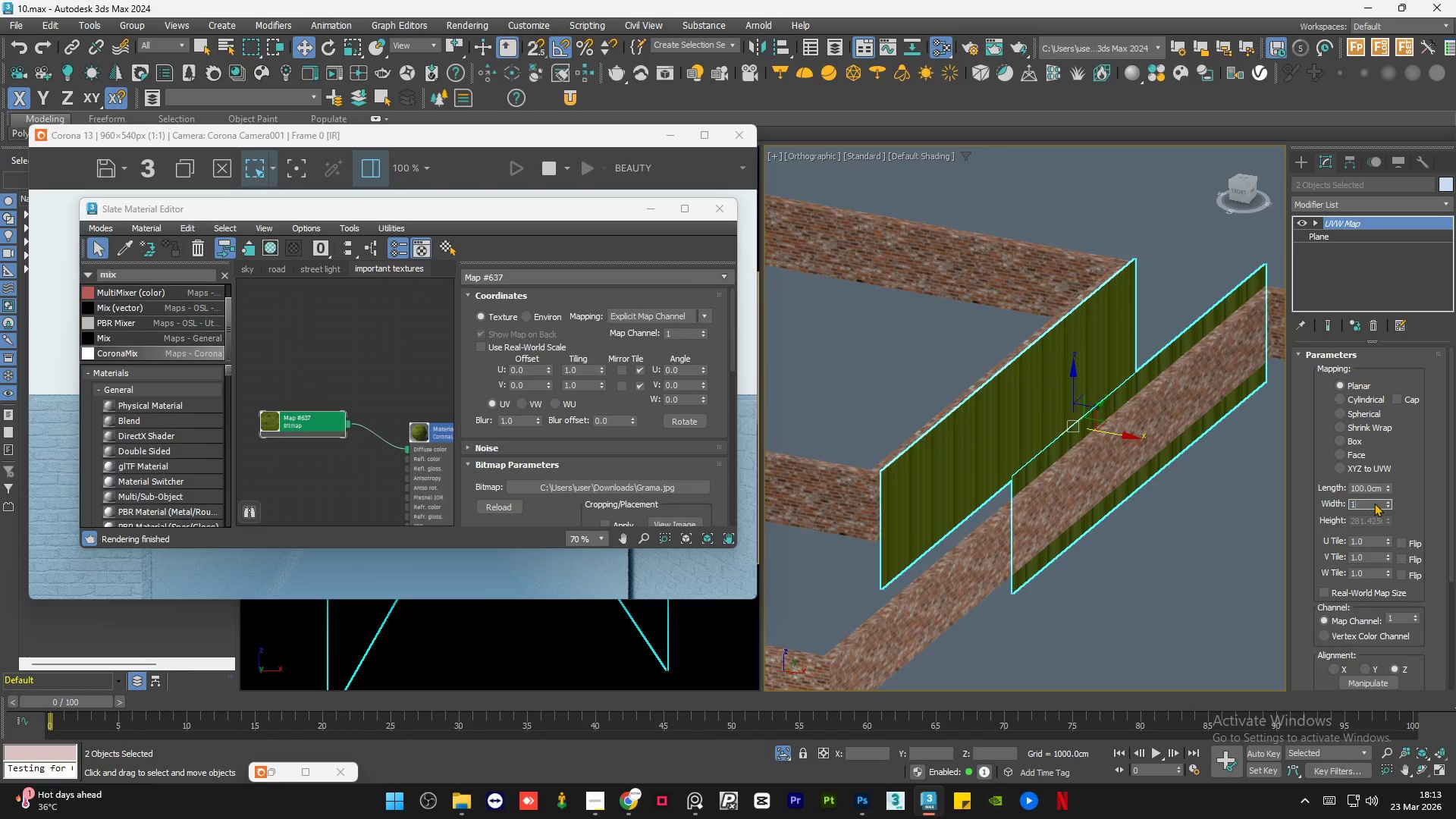 
key(Numpad0)
 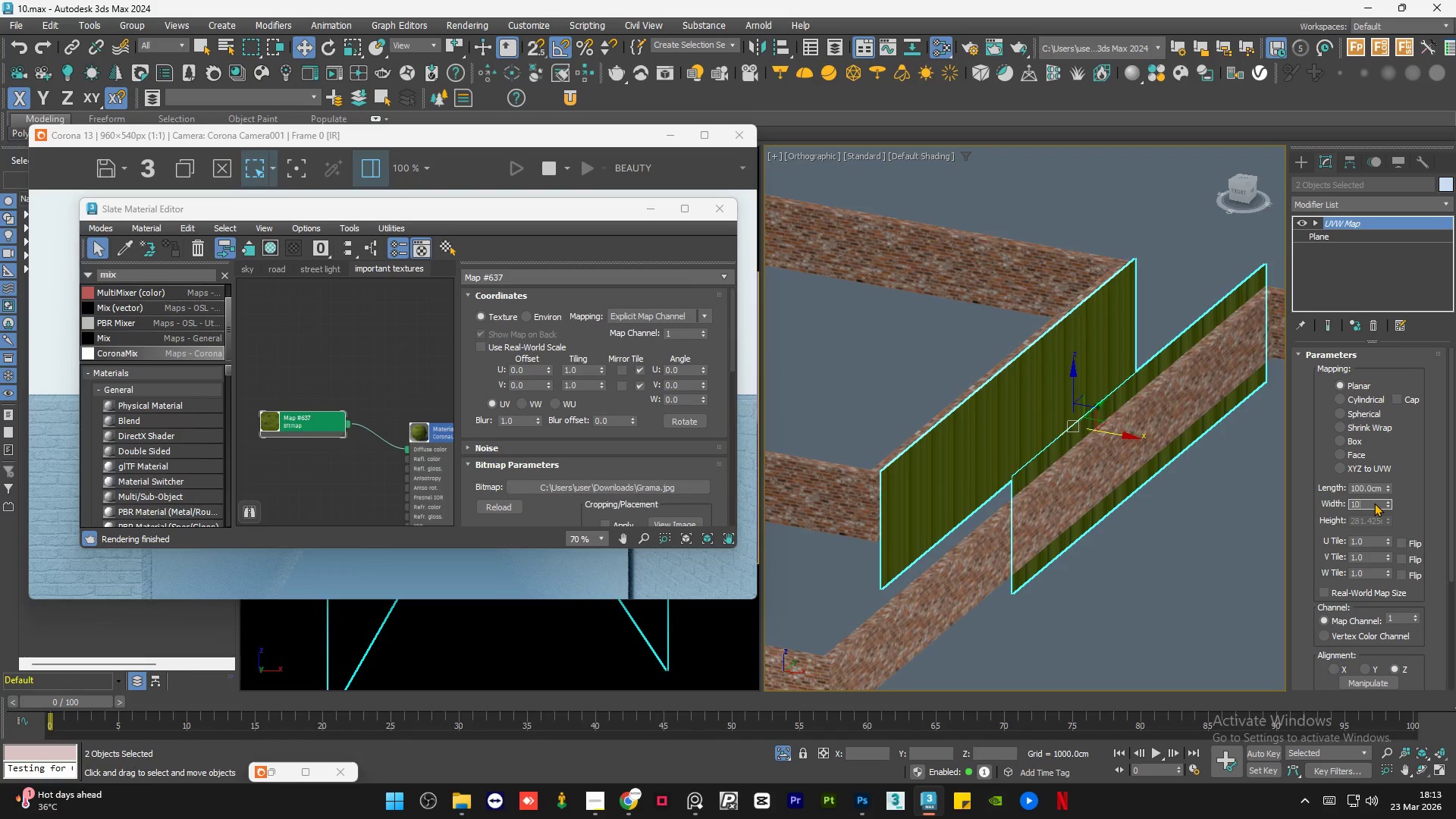 
key(Numpad0)
 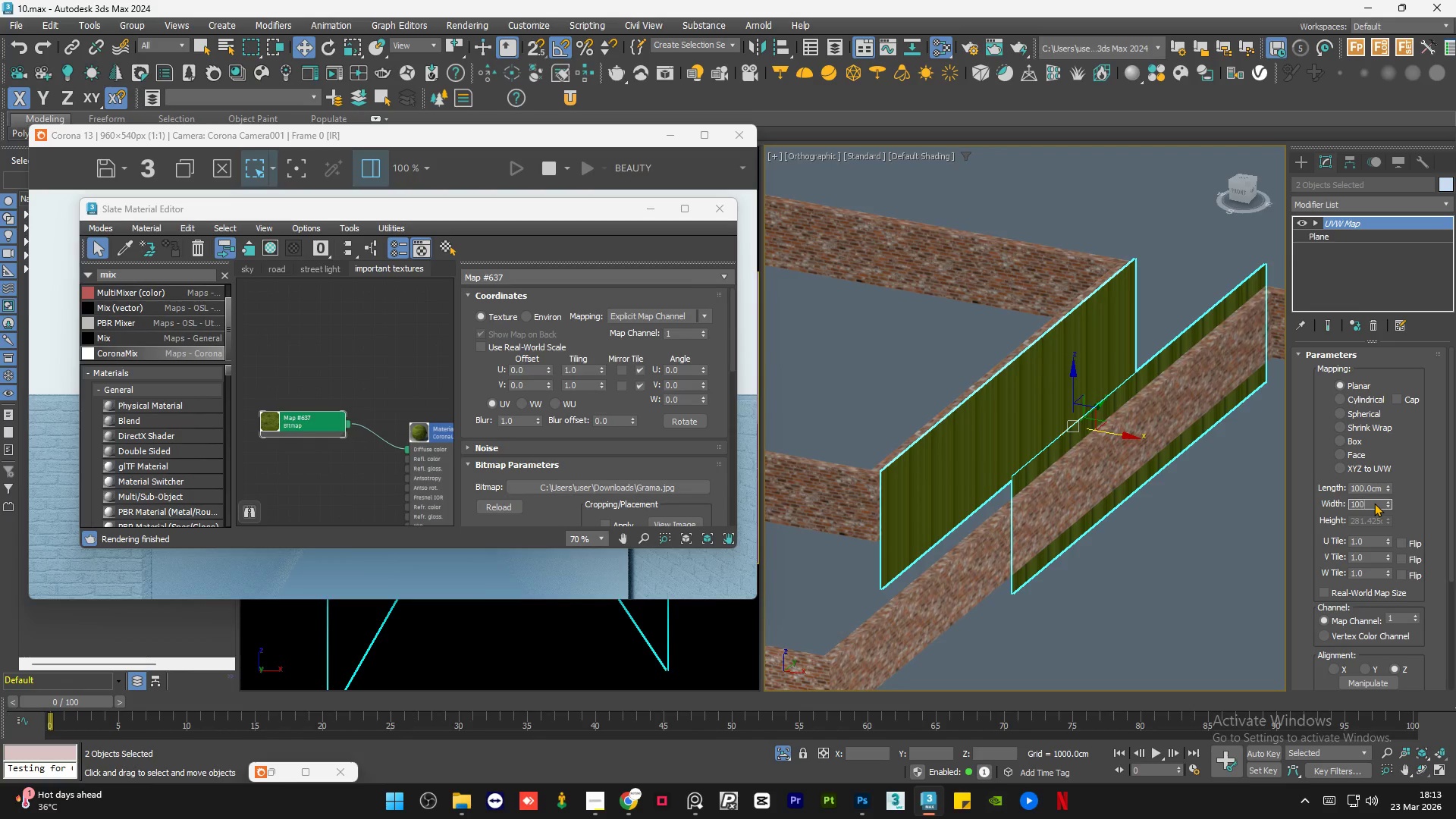 
key(NumpadEnter)
 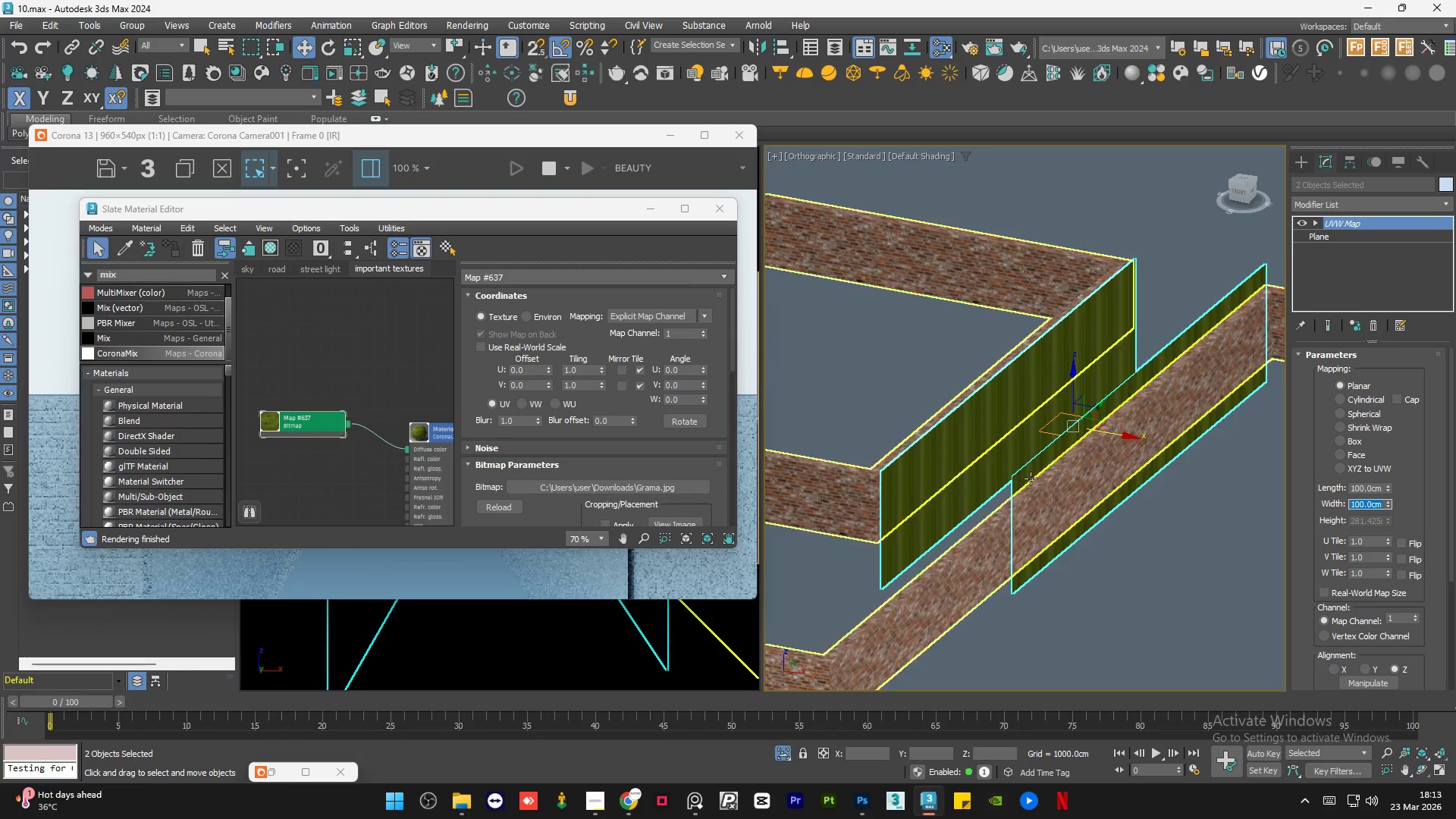 
scroll: coordinate [948, 431], scroll_direction: up, amount: 12.0
 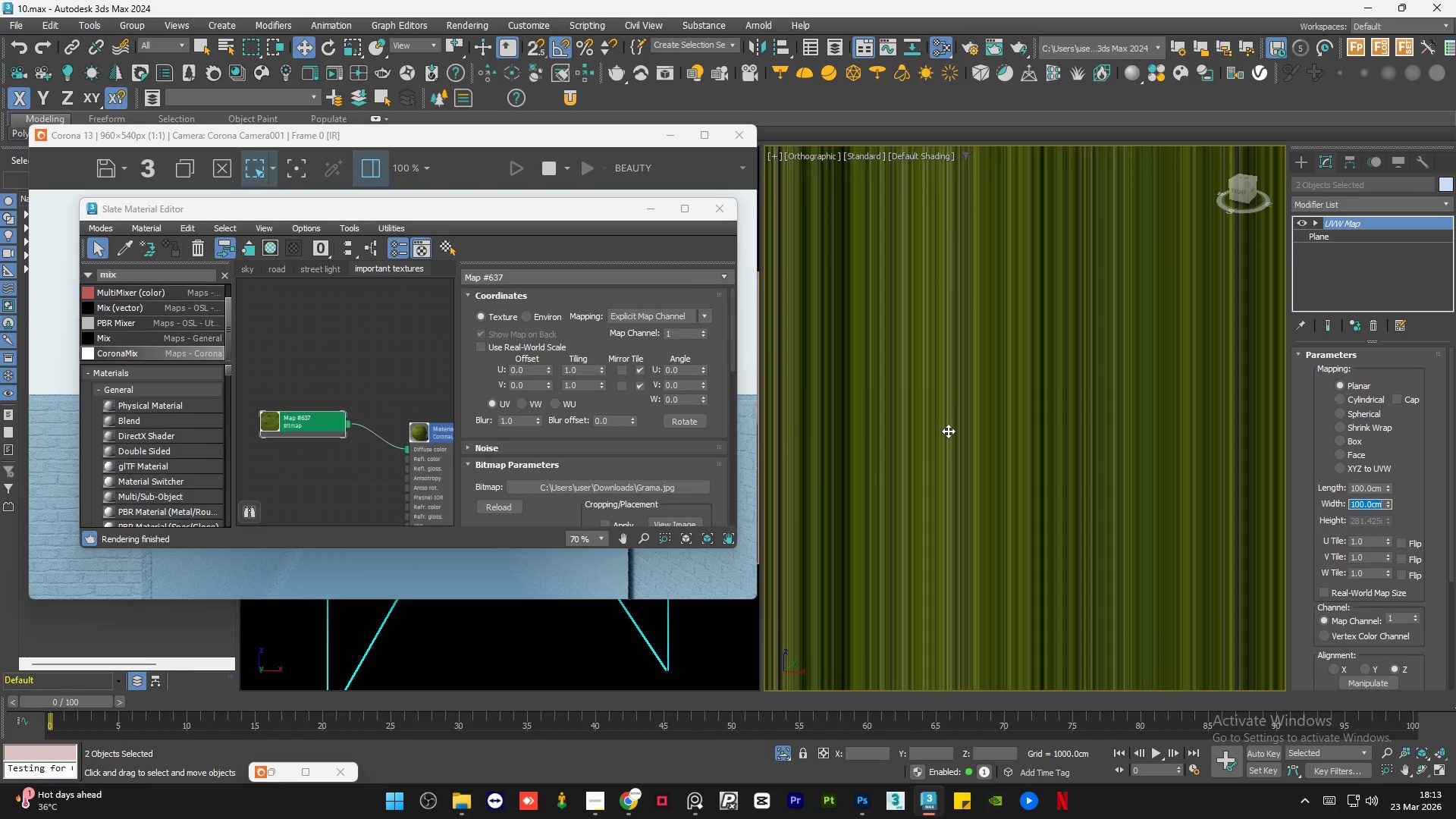 
scroll: coordinate [968, 458], scroll_direction: down, amount: 10.0
 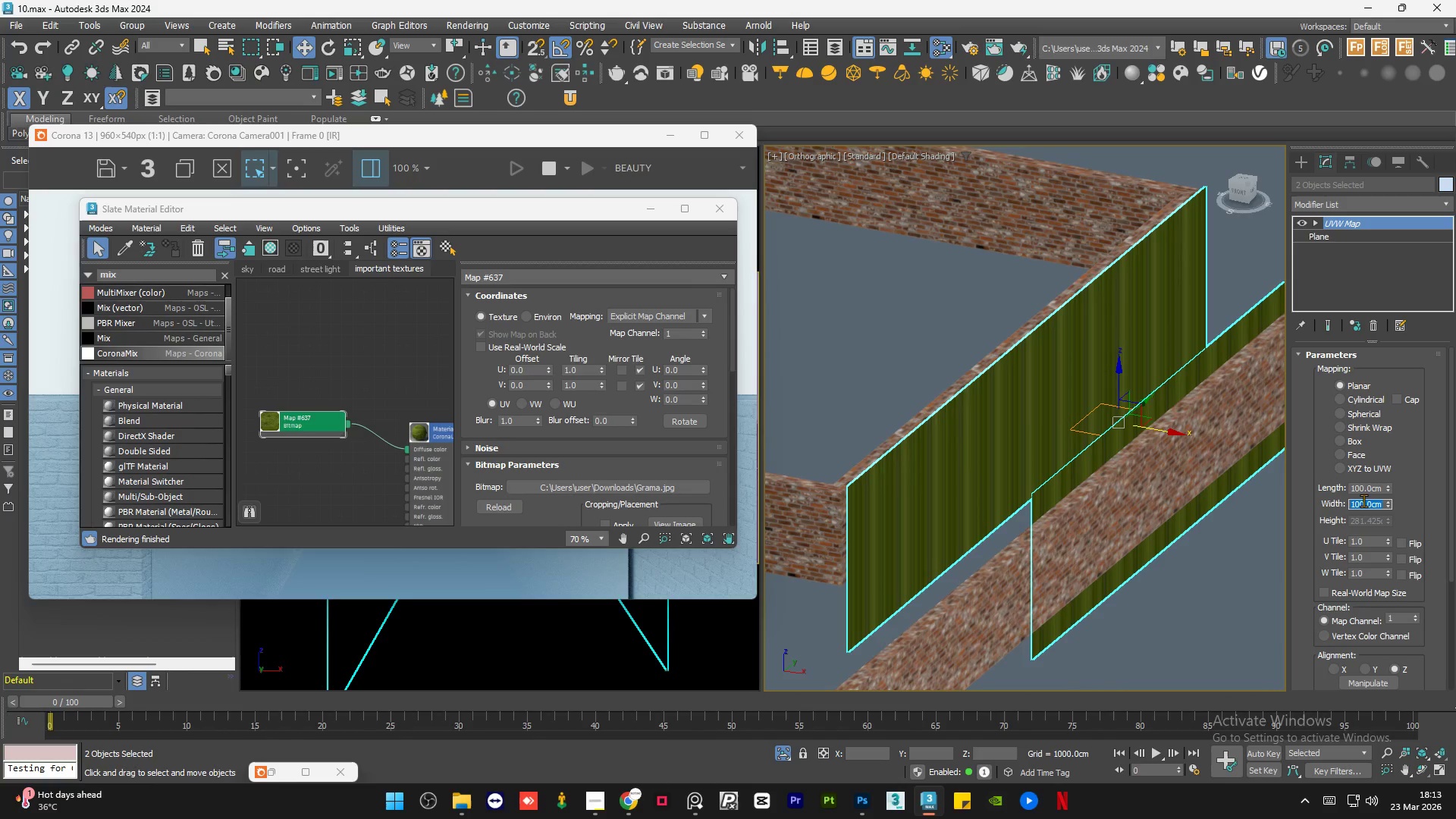 
key(Numpad5)
 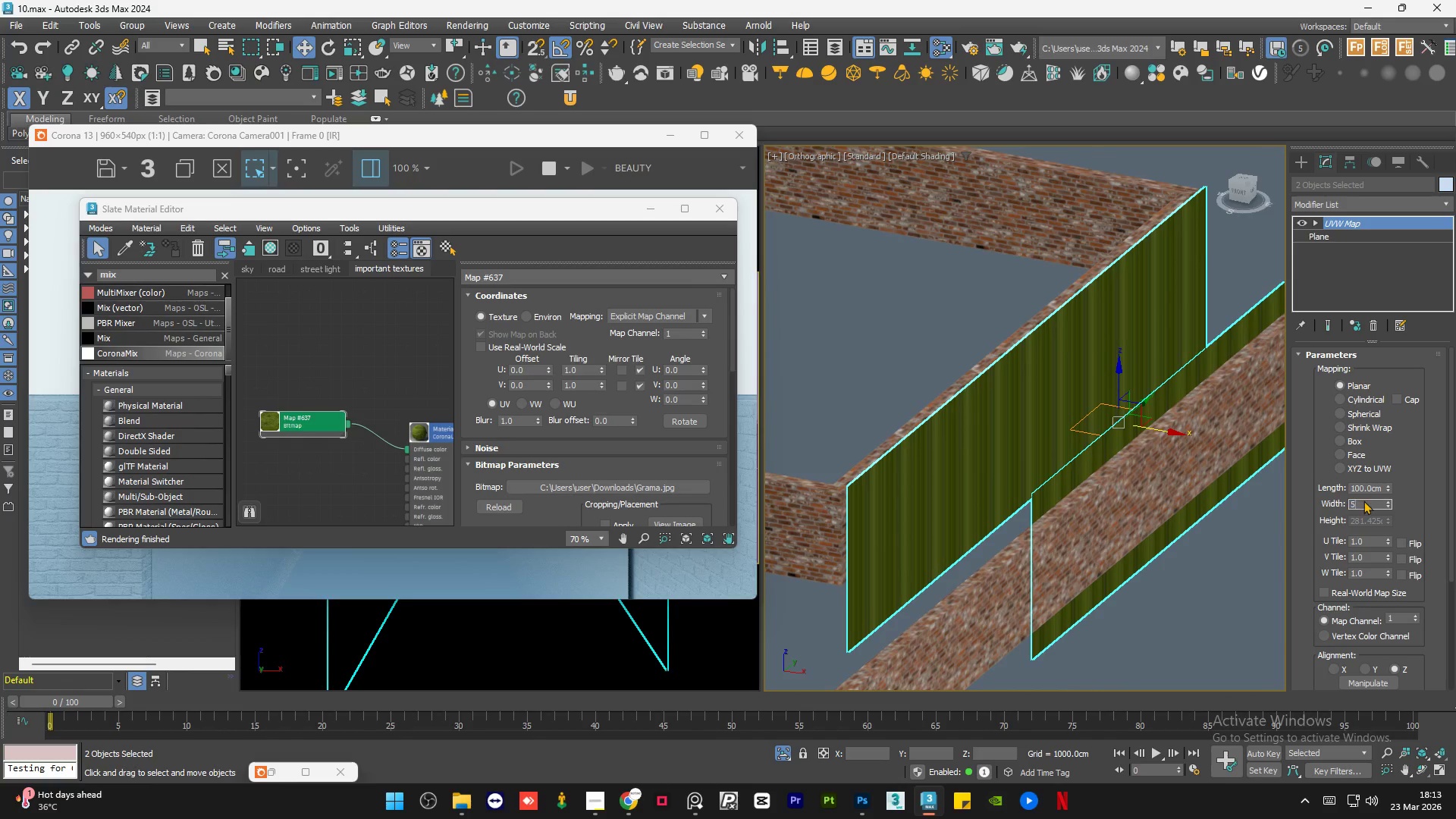 
key(Numpad0)
 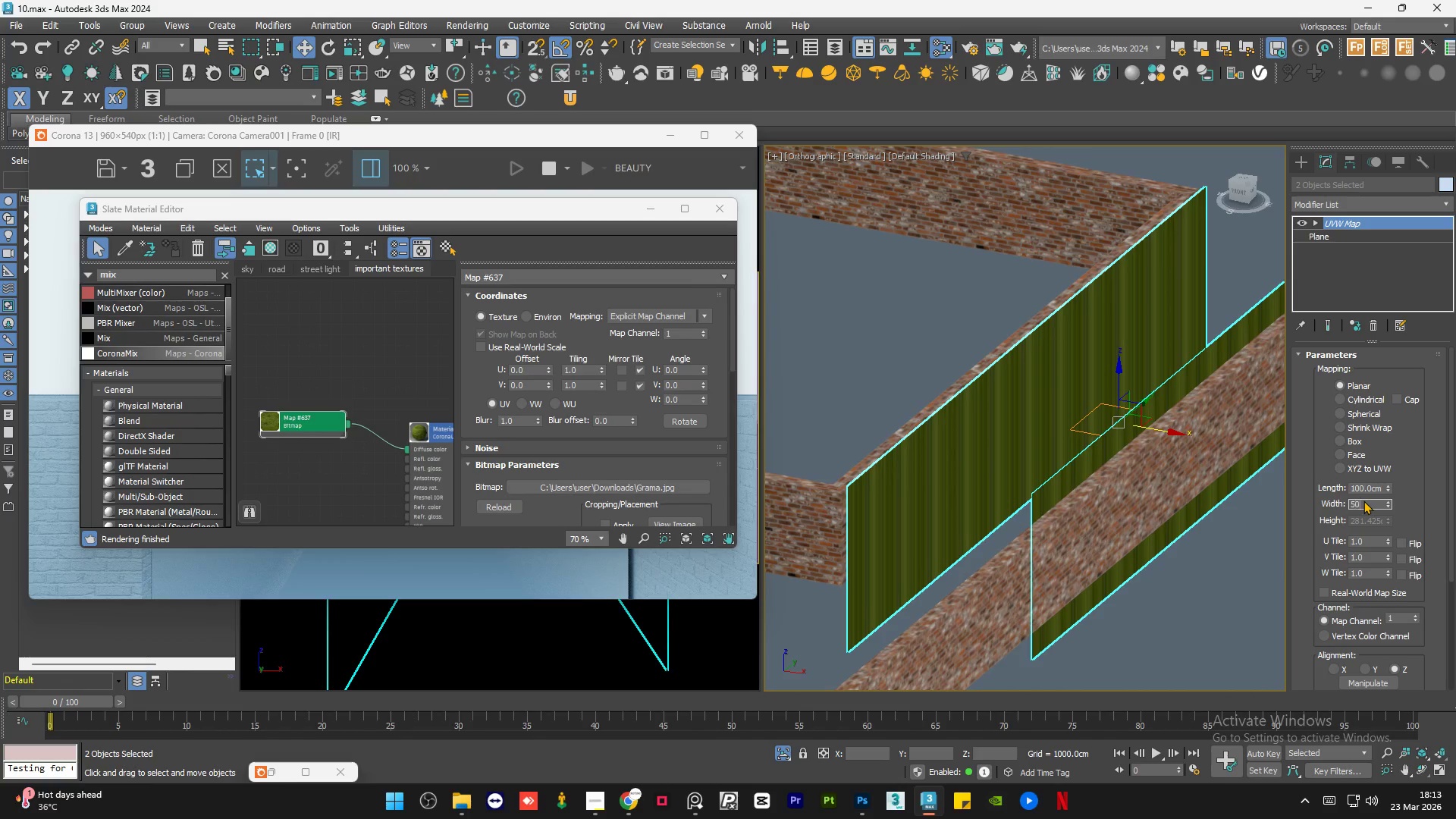 
key(Numpad0)
 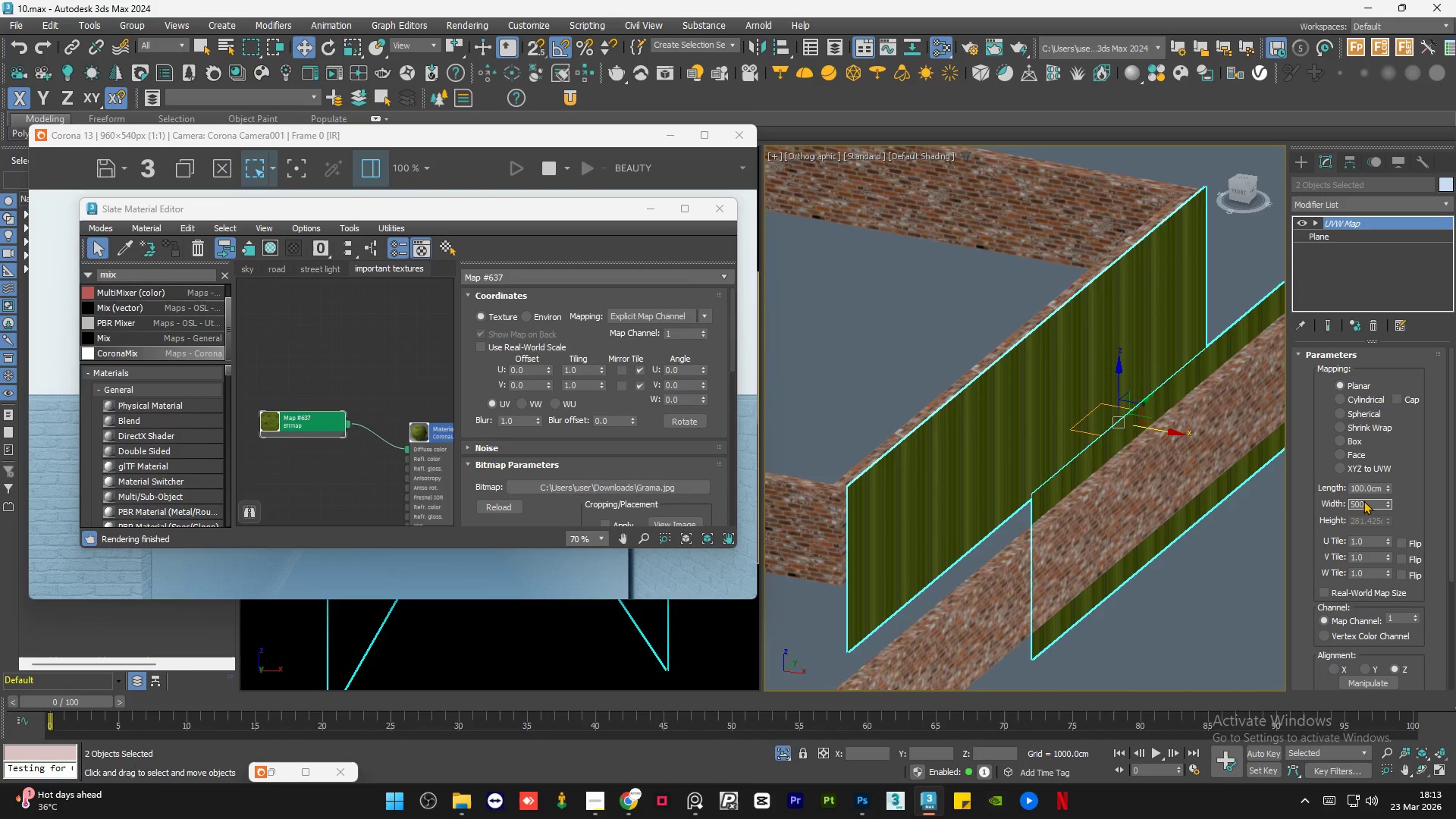 
key(NumpadEnter)
 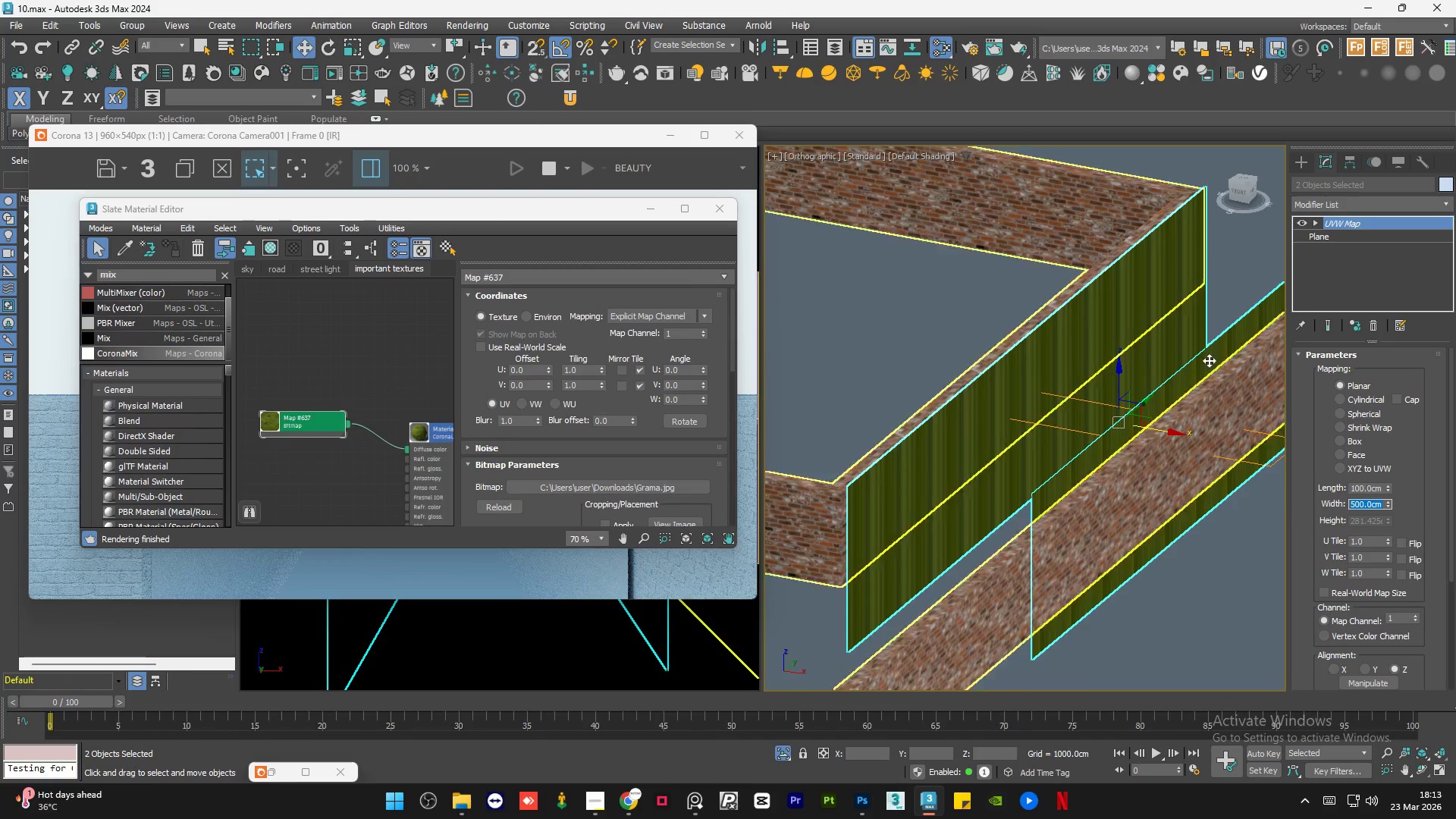 
scroll: coordinate [1023, 407], scroll_direction: up, amount: 7.0
 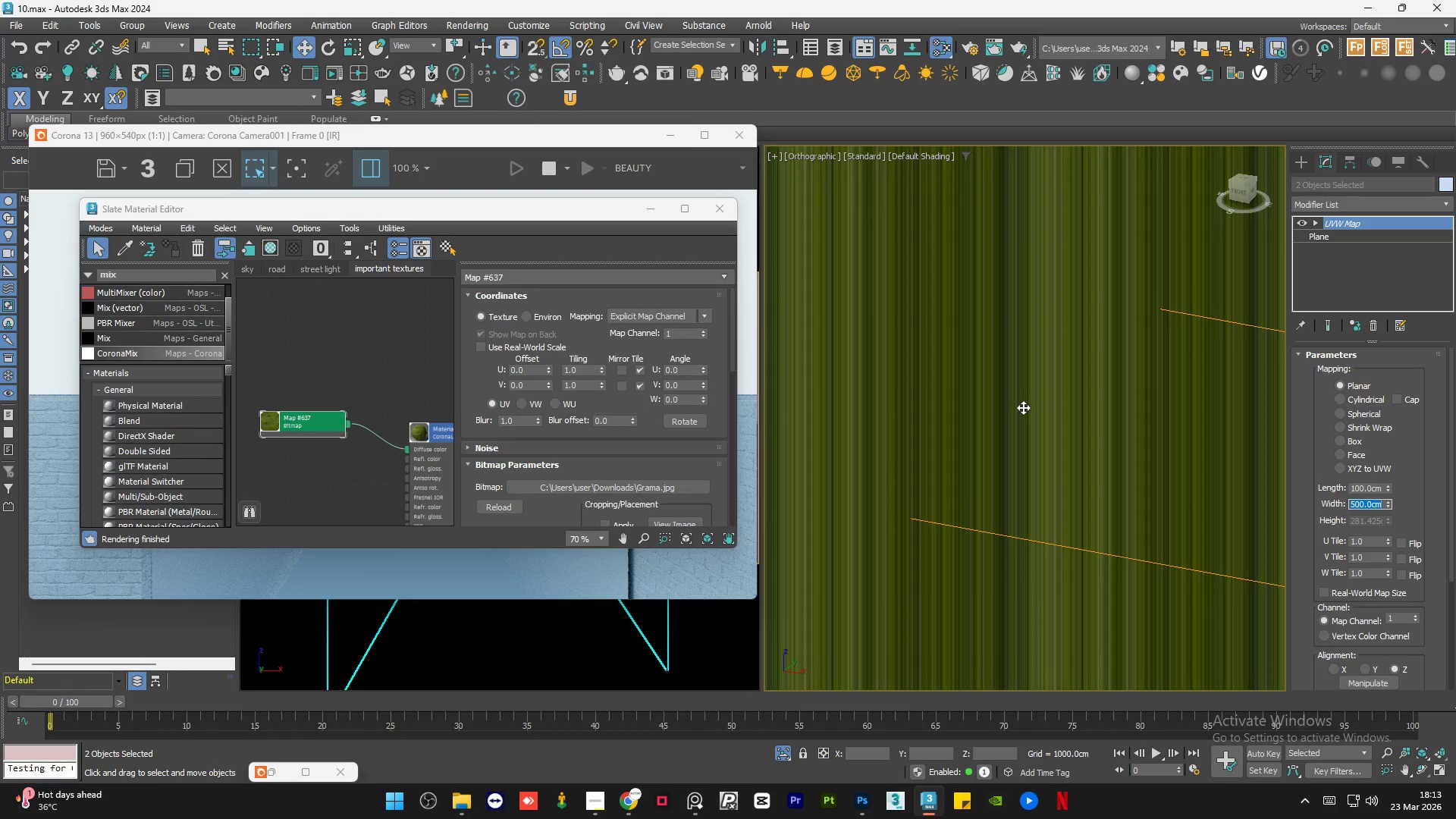 
scroll: coordinate [1016, 412], scroll_direction: down, amount: 6.0
 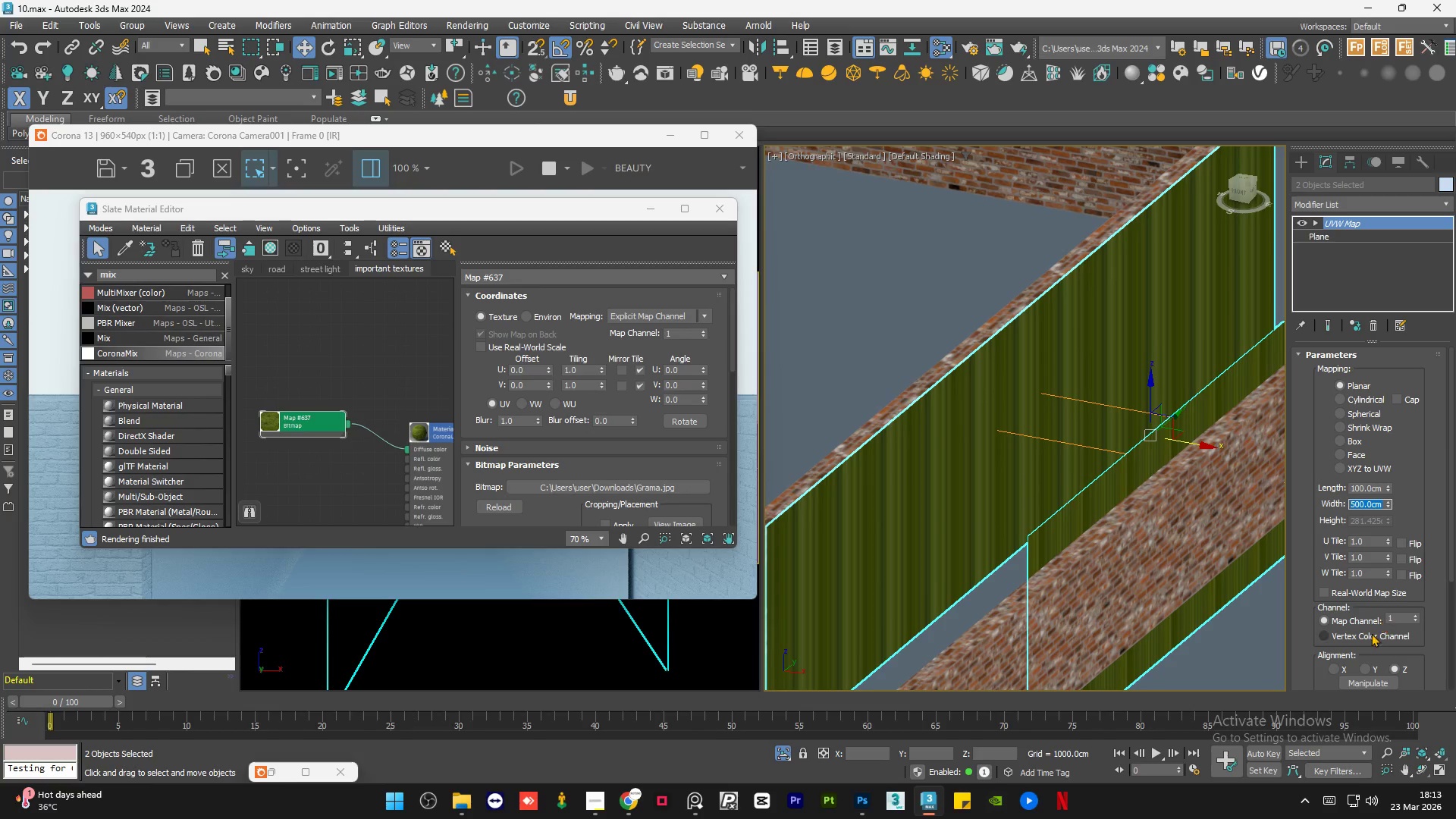 
left_click([1367, 668])
 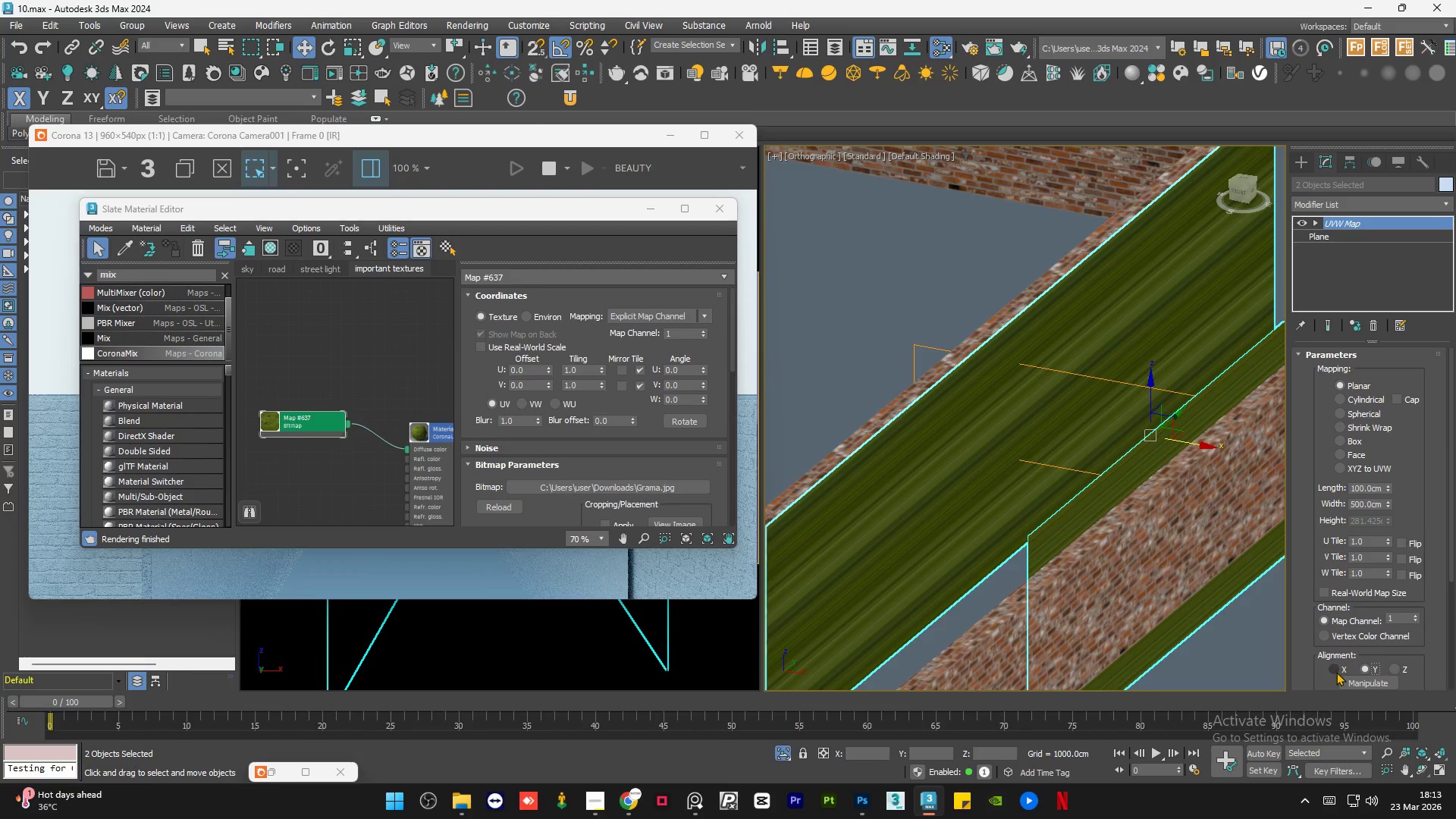 
left_click([1338, 670])
 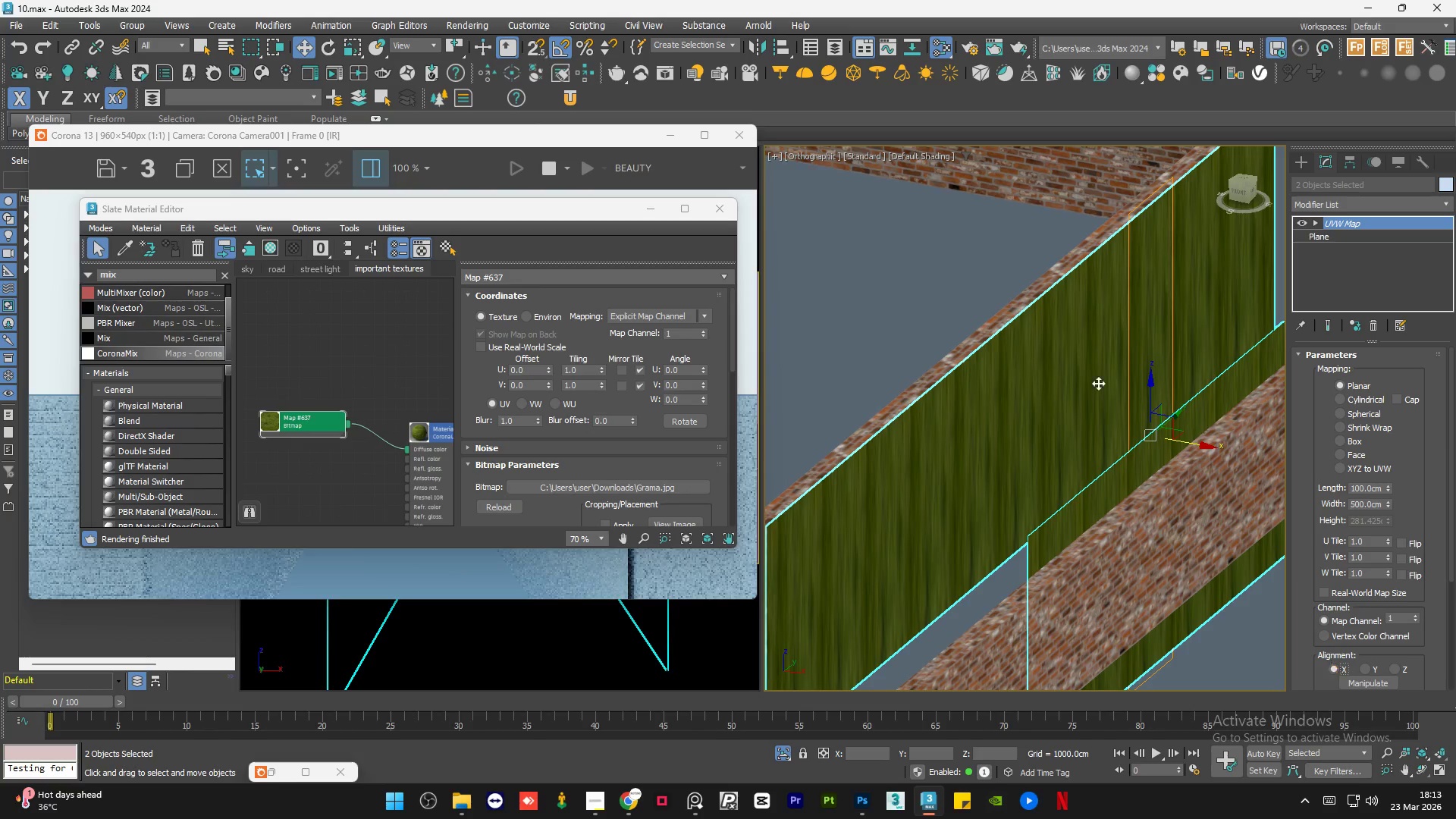 
scroll: coordinate [1178, 318], scroll_direction: up, amount: 5.0
 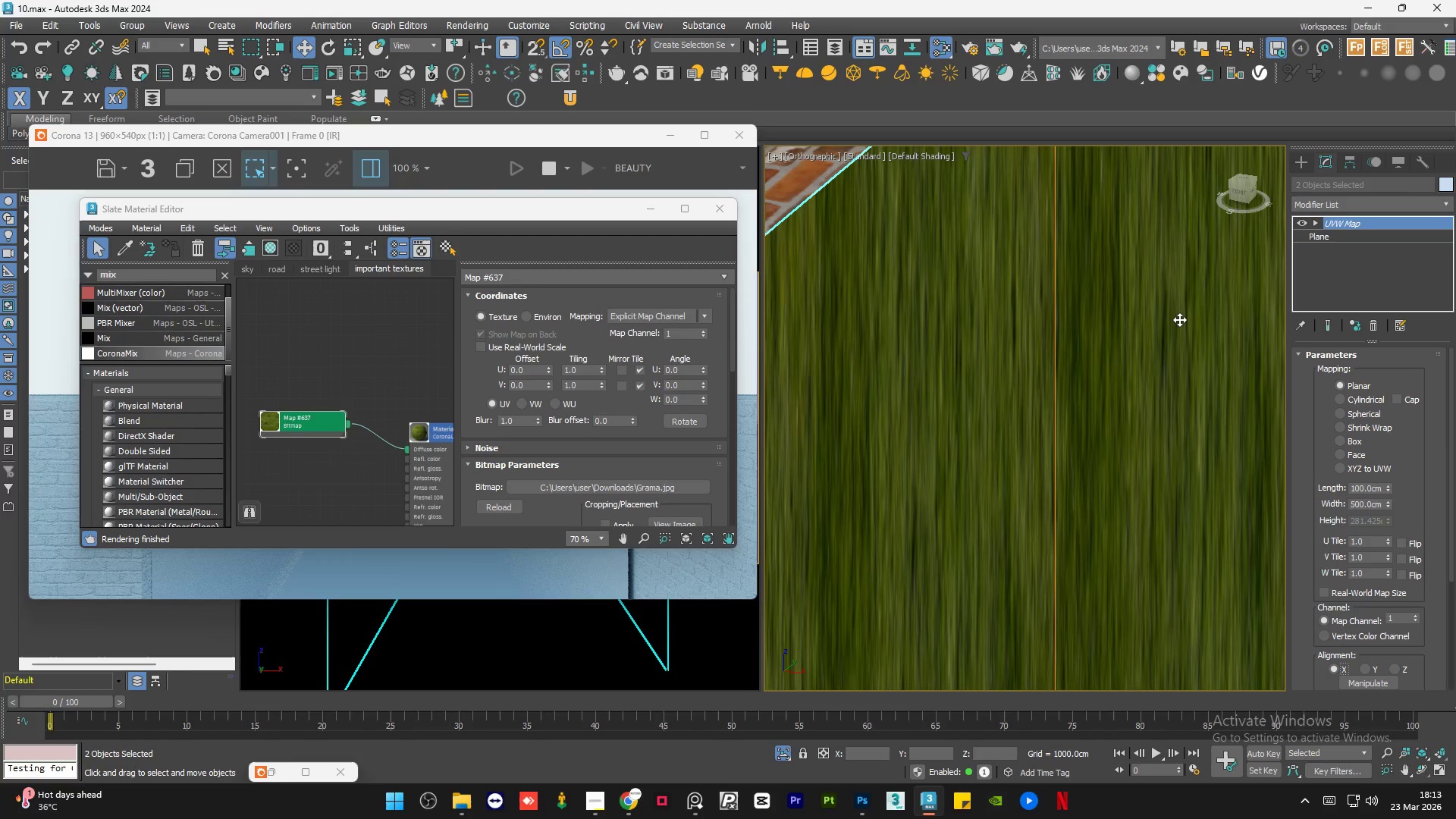 
scroll: coordinate [1097, 457], scroll_direction: down, amount: 5.0
 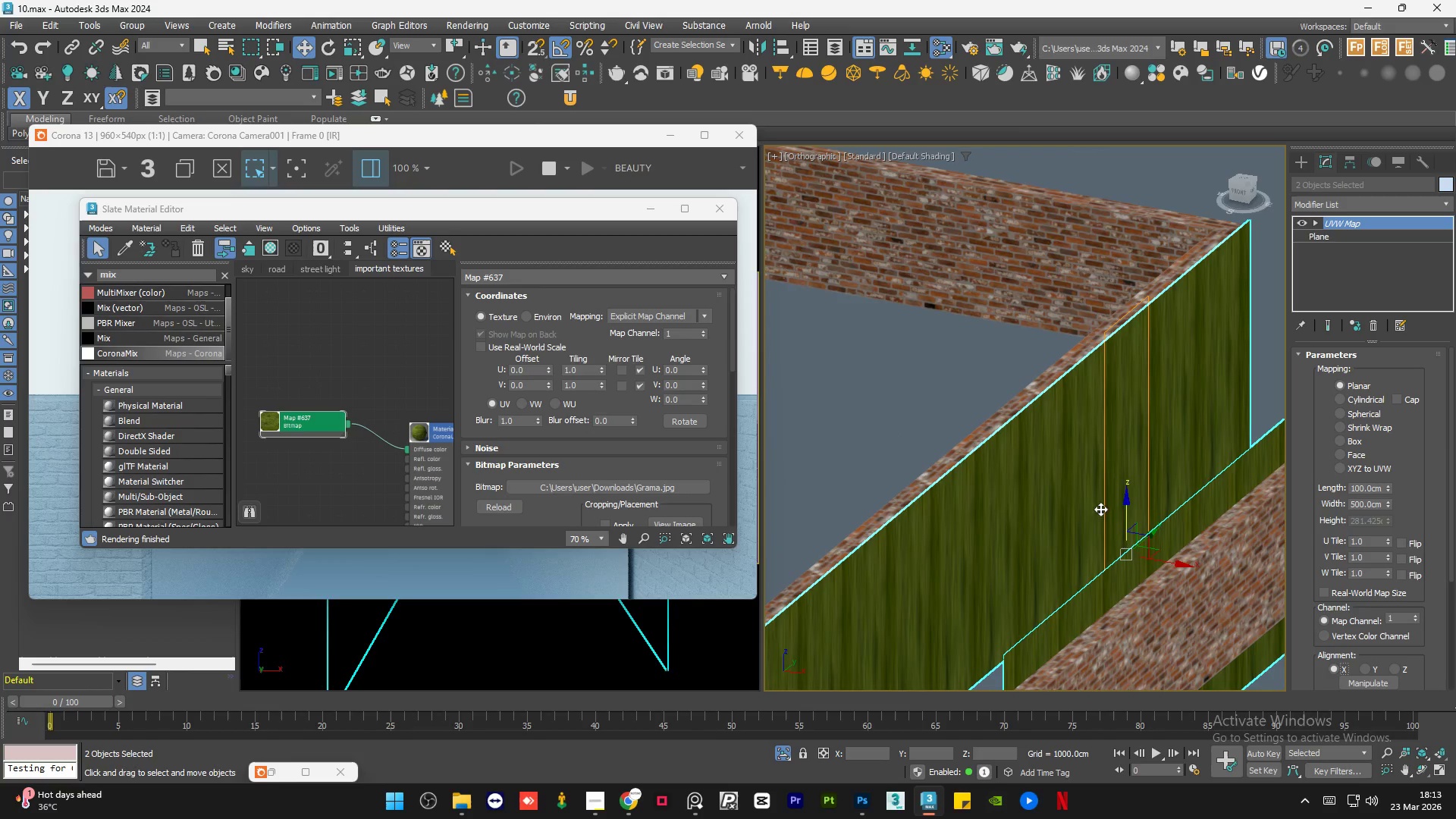 
hold_key(key=AltLeft, duration=1.5)
 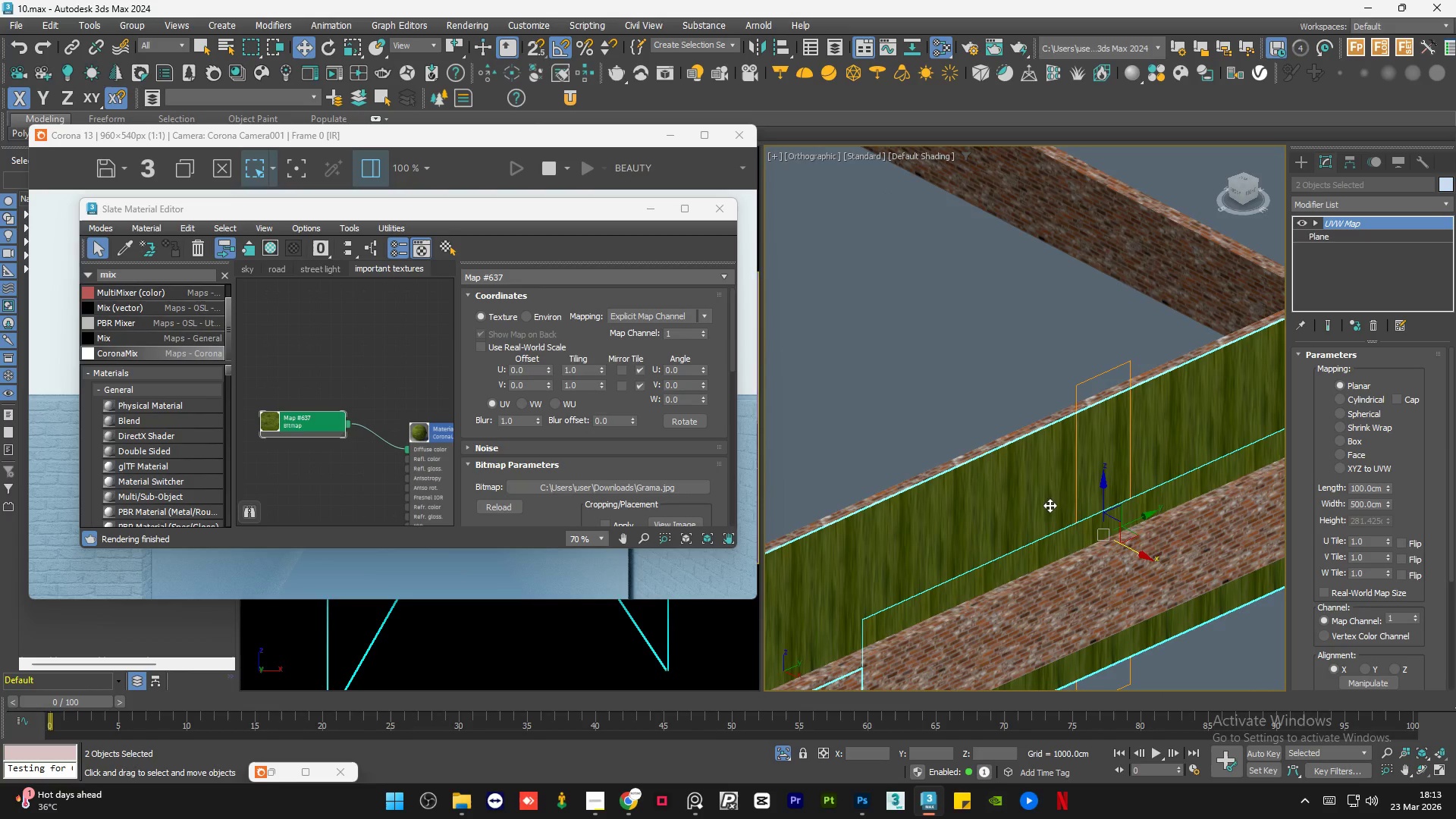 
scroll: coordinate [1047, 486], scroll_direction: down, amount: 1.0
 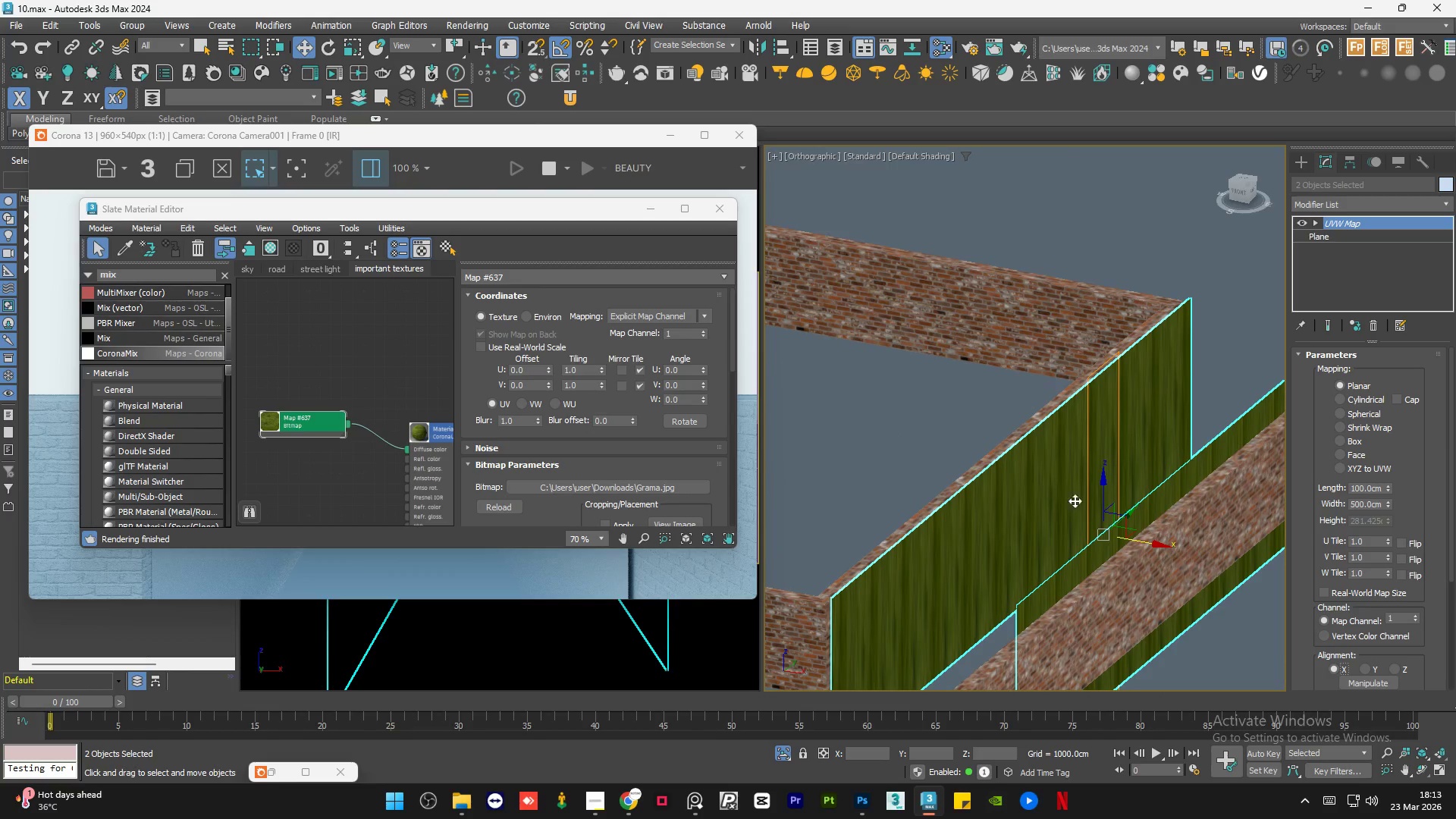 
key(Alt+AltLeft)
 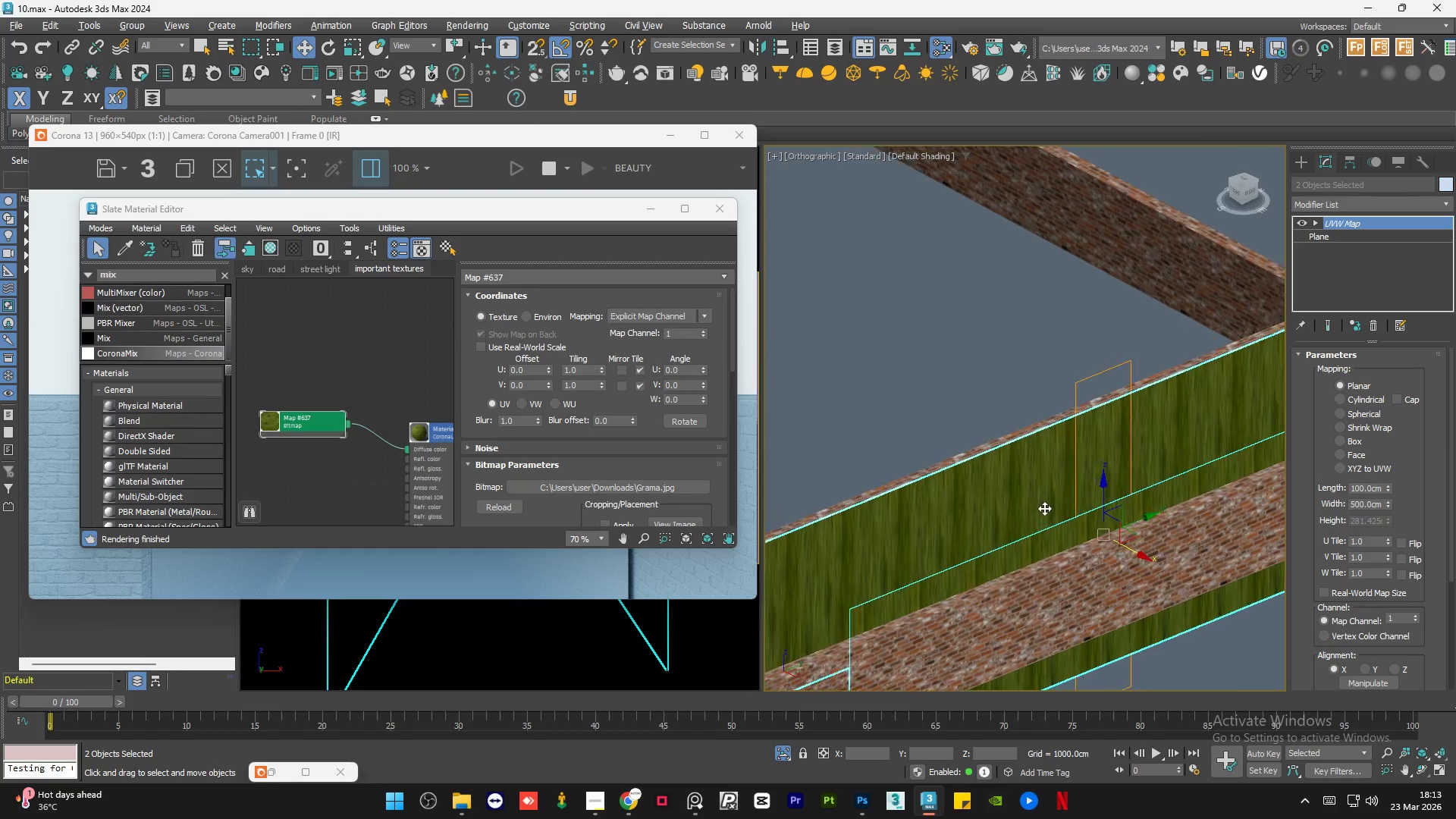 
key(Alt+AltLeft)
 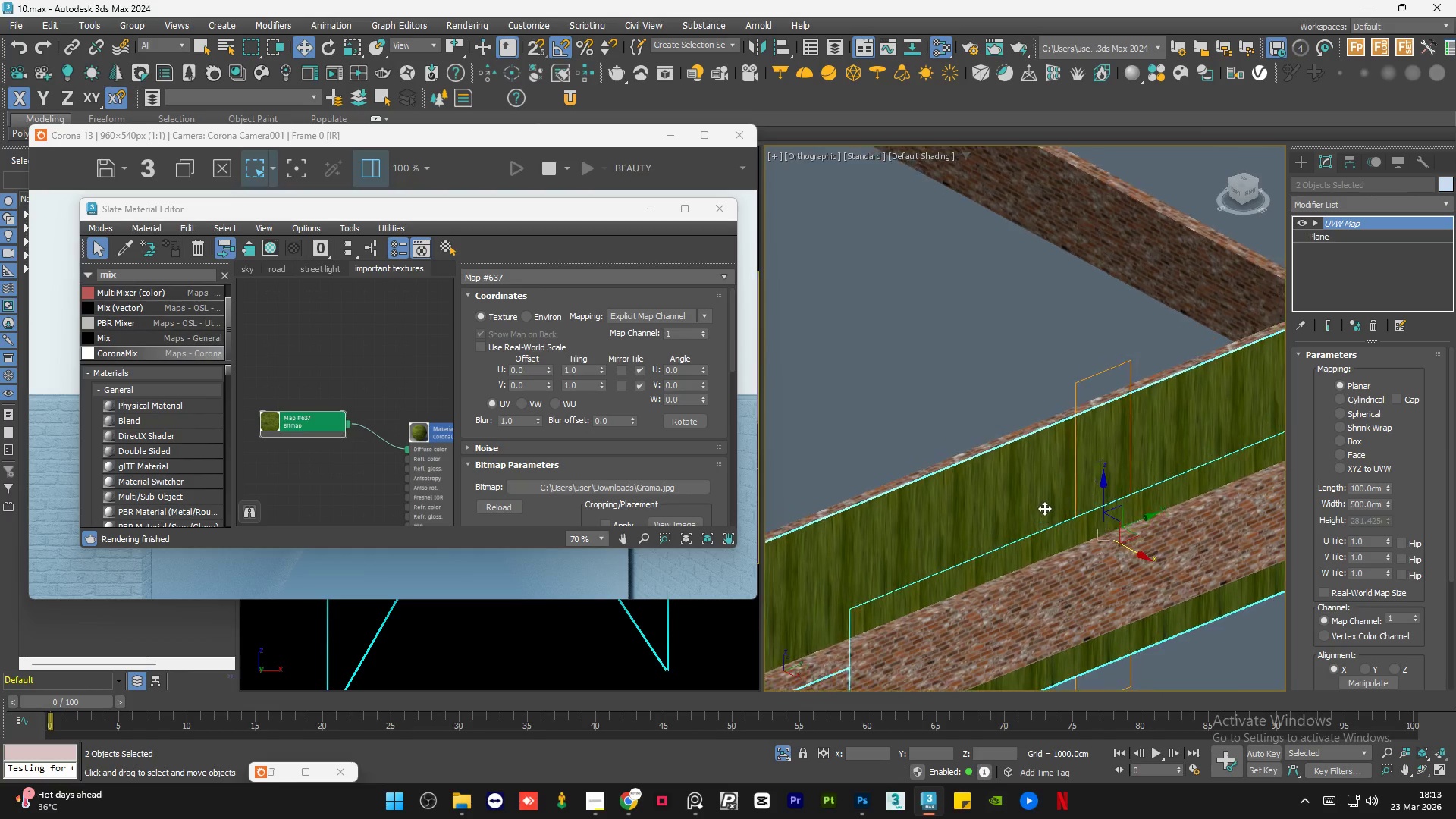 
key(Alt+AltLeft)
 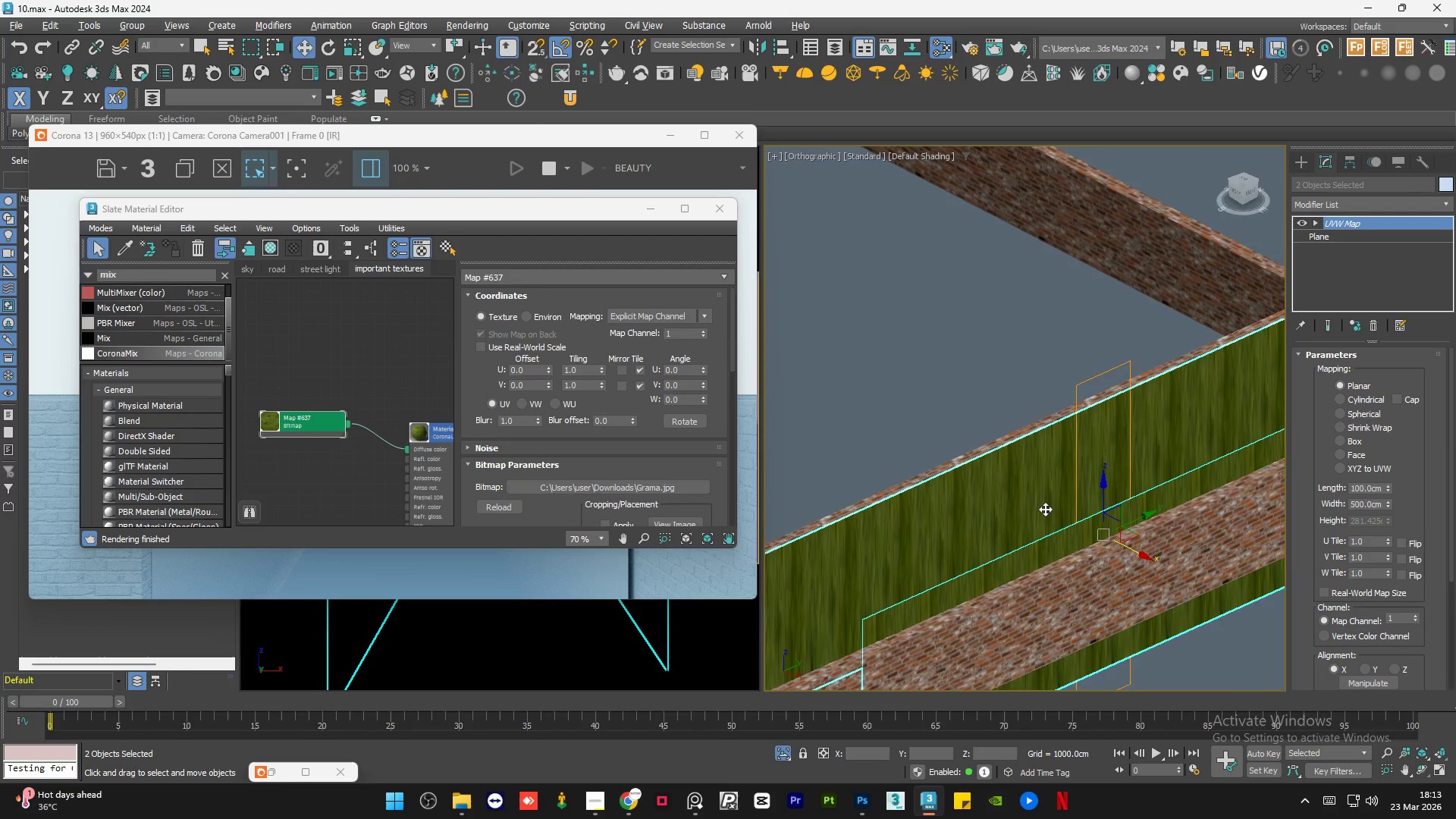 
key(Alt+AltLeft)
 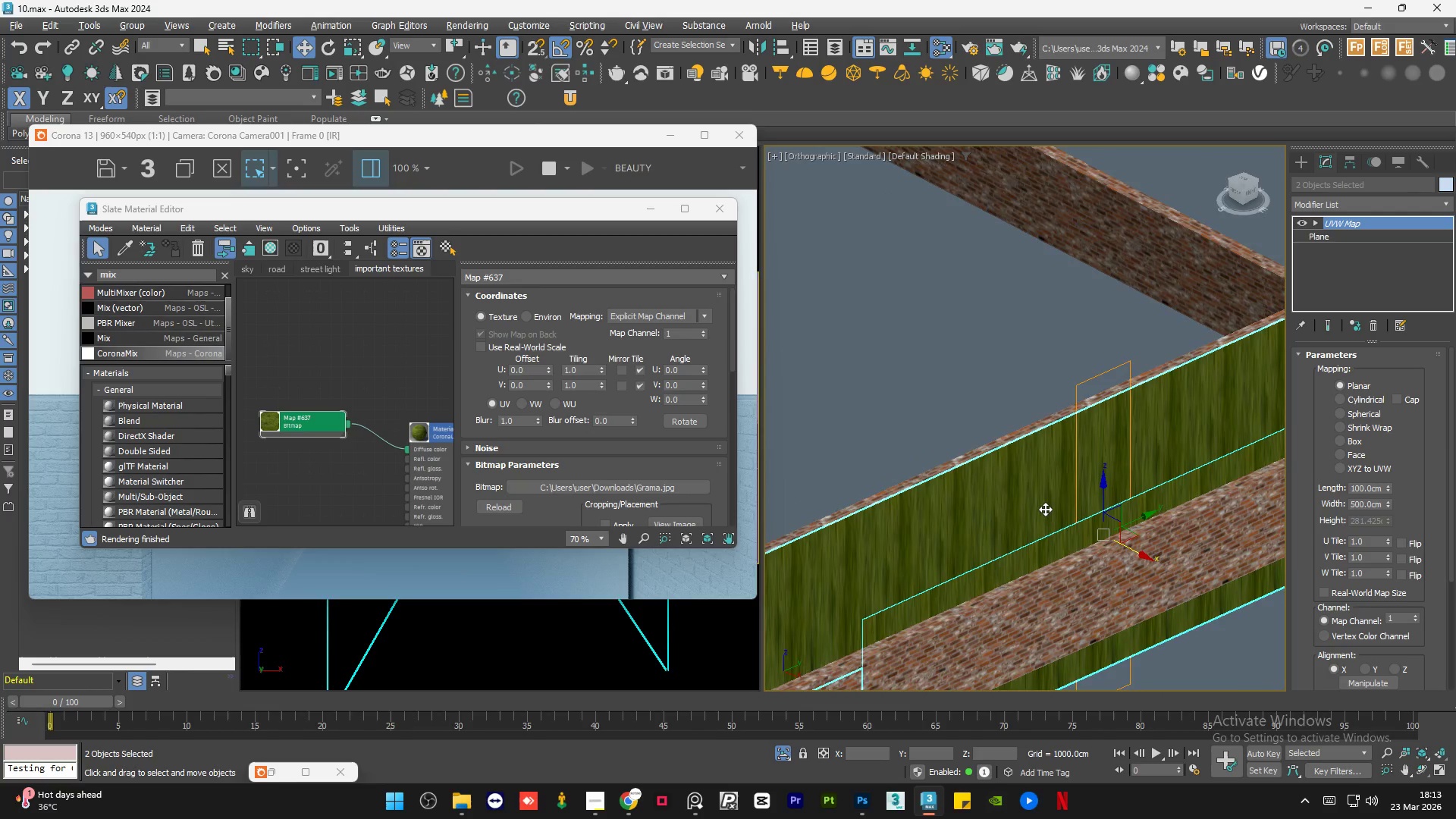 
key(Alt+AltLeft)
 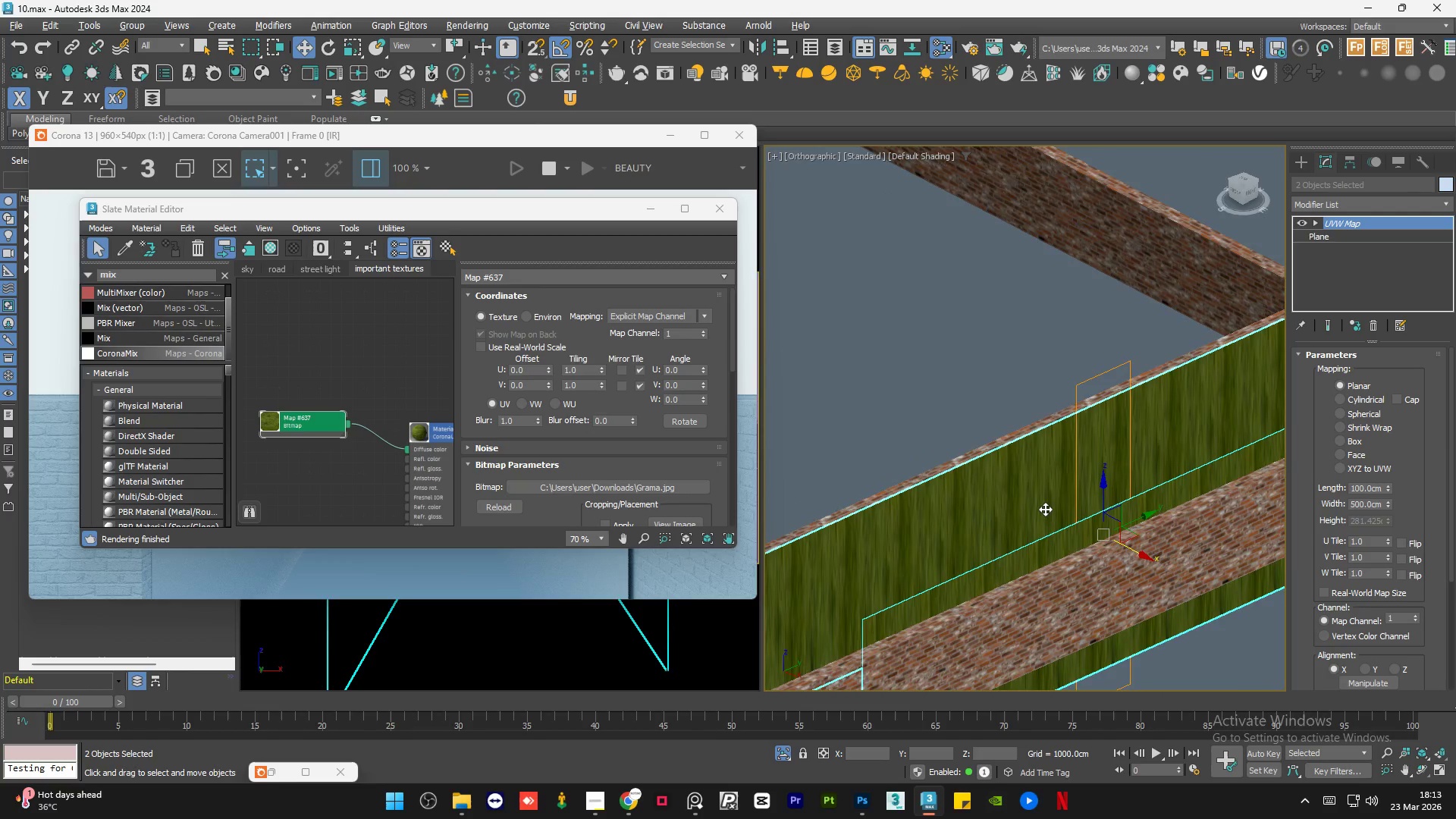 
key(Alt+AltLeft)
 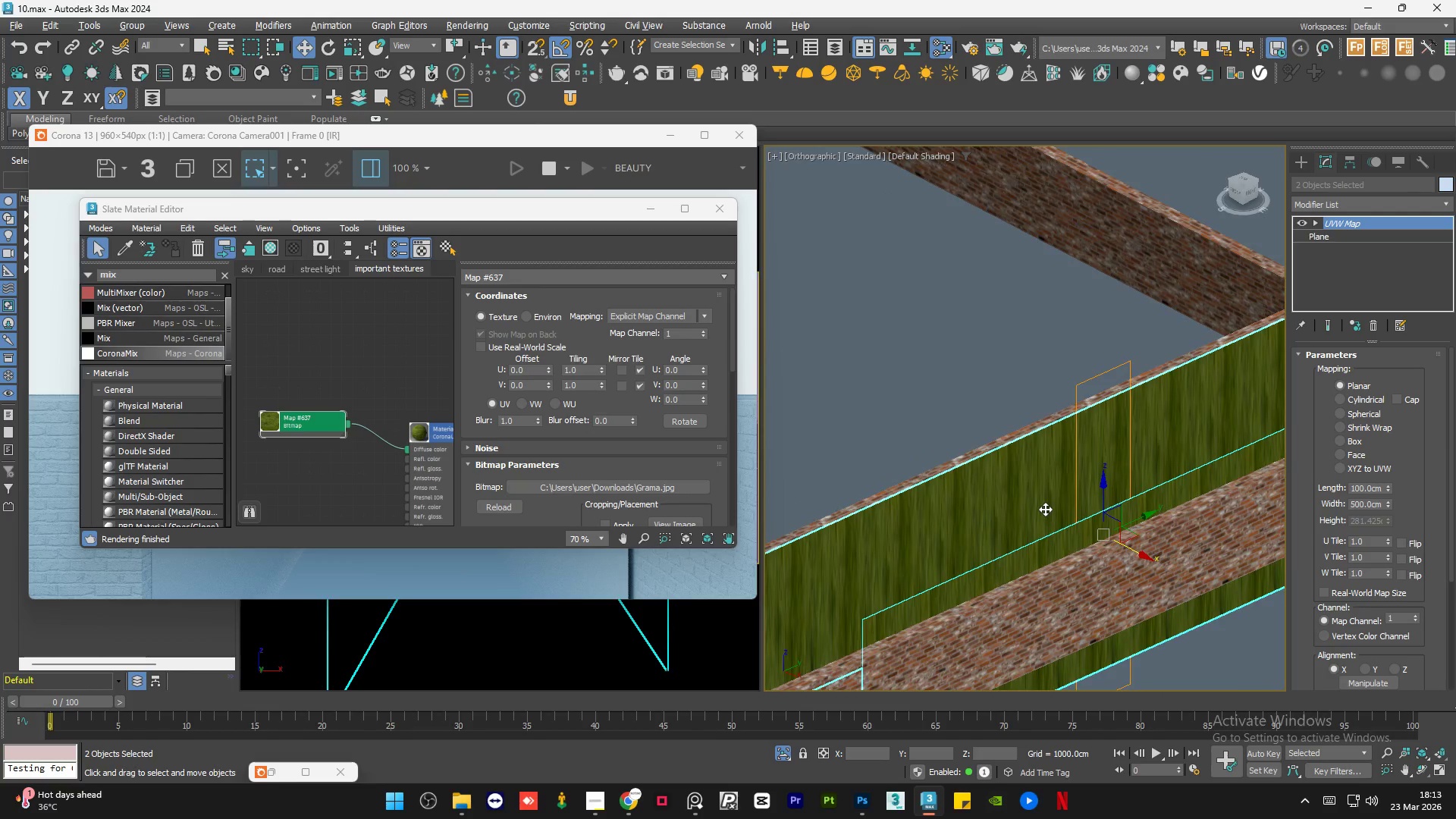 
key(Alt+AltLeft)
 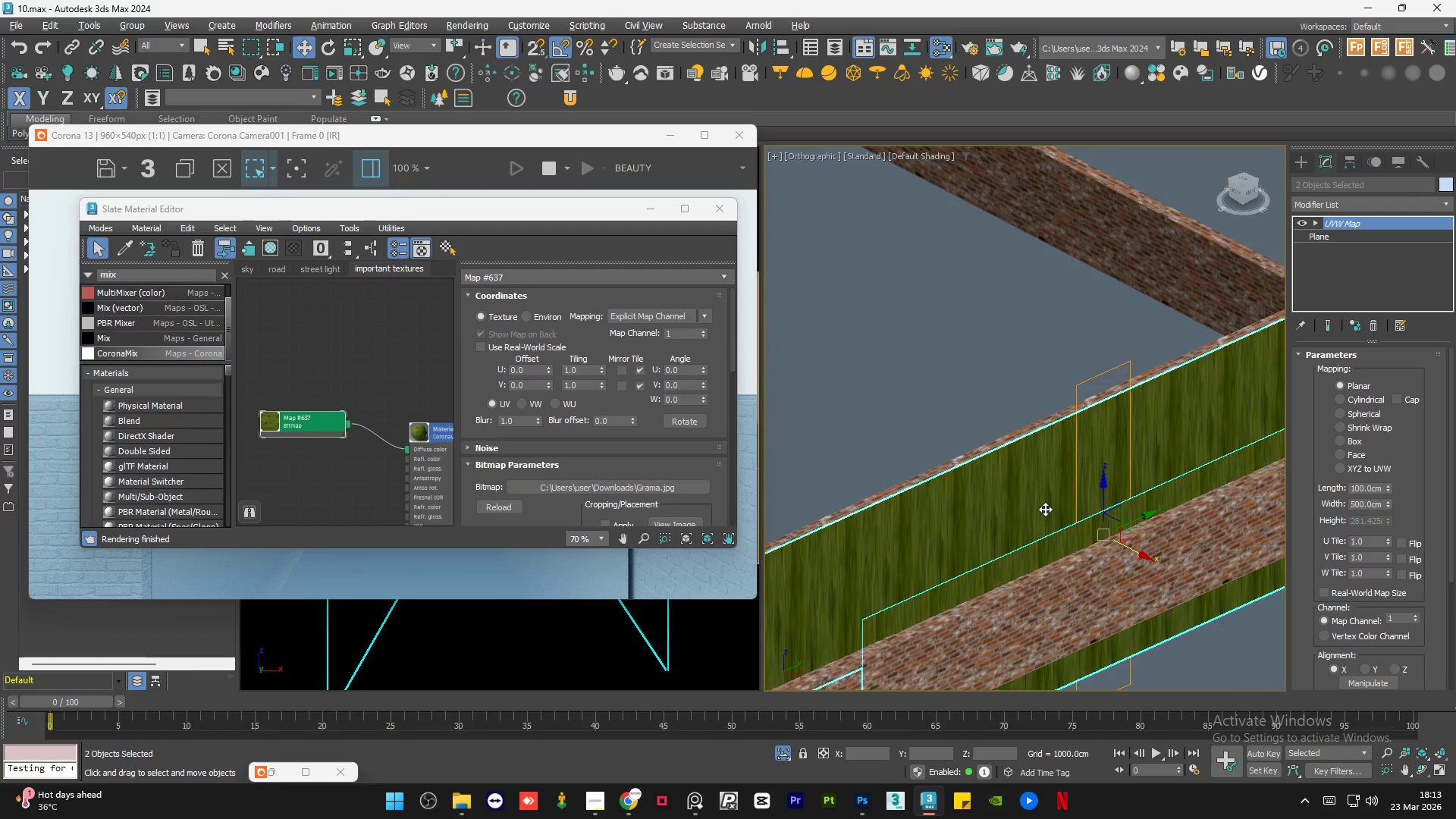 
key(Alt+AltLeft)
 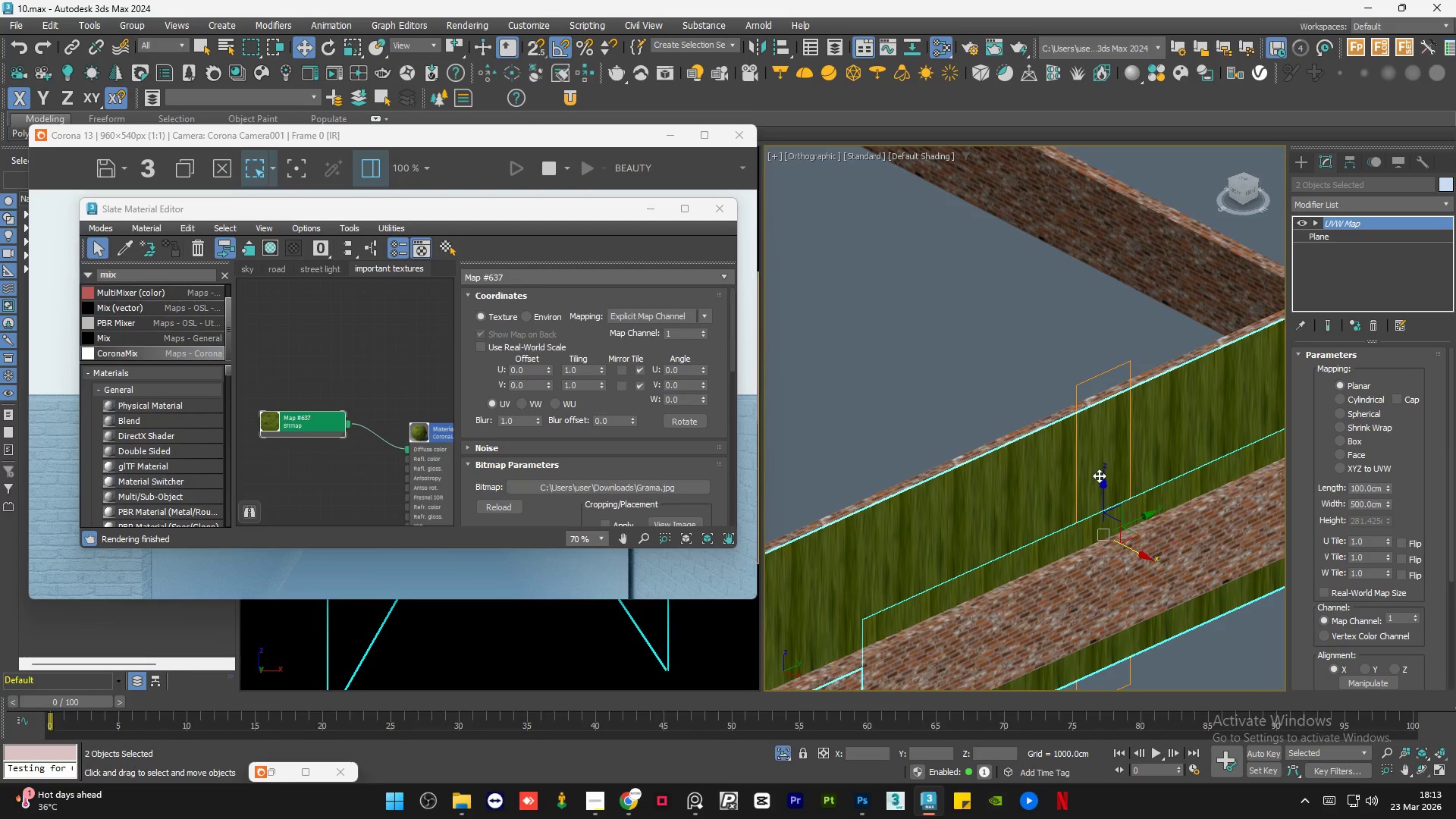 
scroll: coordinate [1045, 419], scroll_direction: up, amount: 2.0
 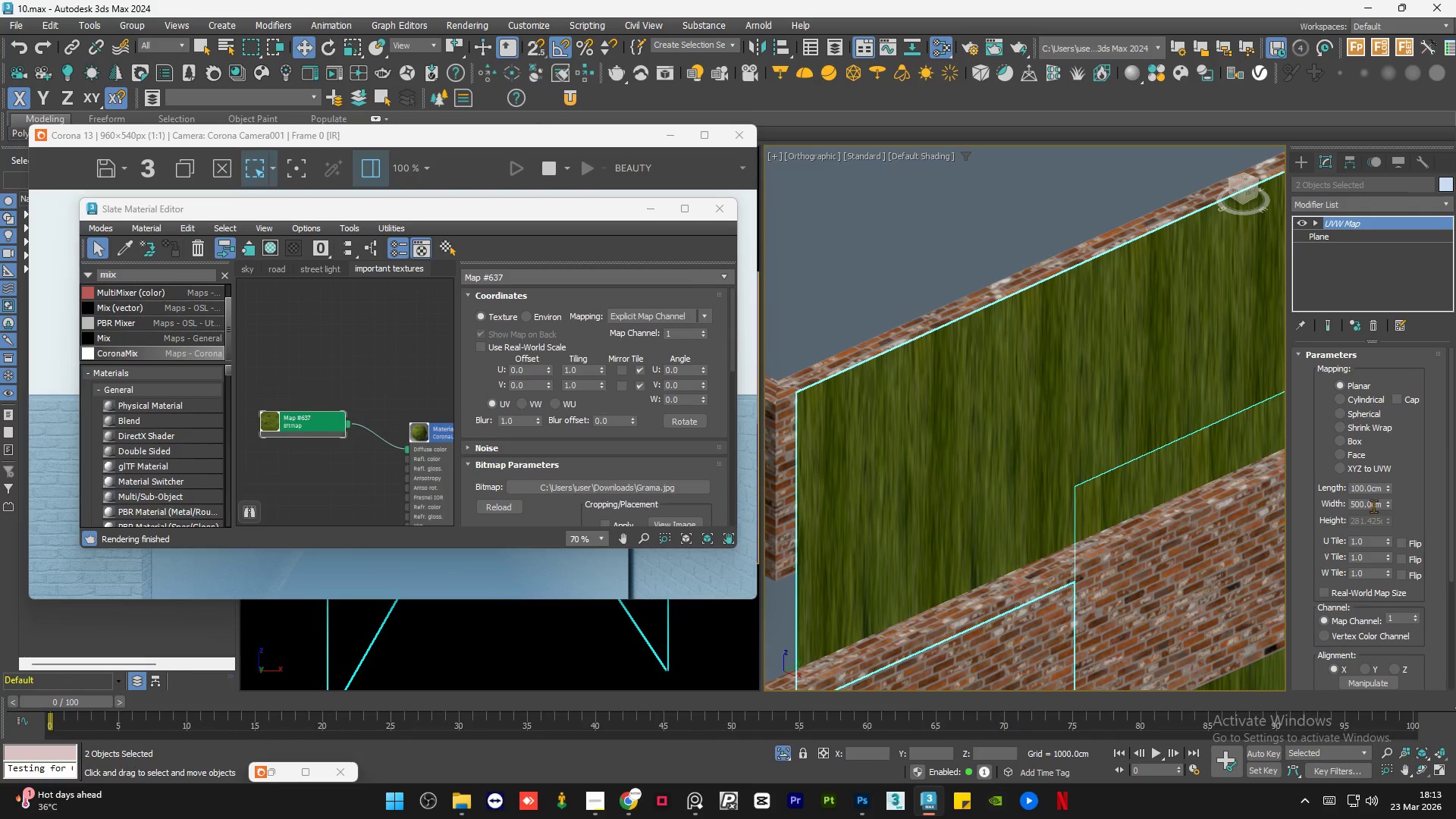 
left_click([1373, 505])
 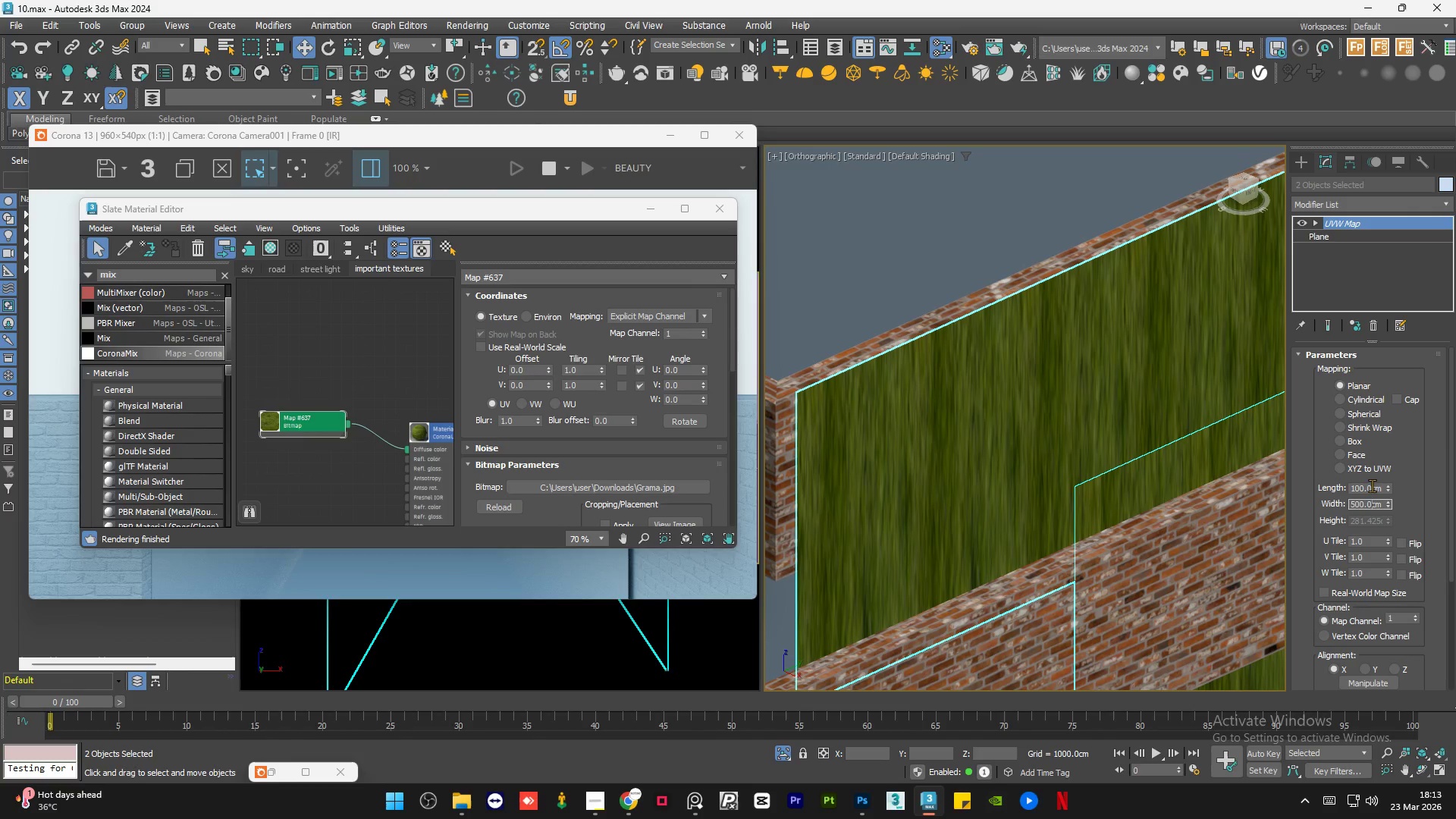 
double_click([1372, 485])
 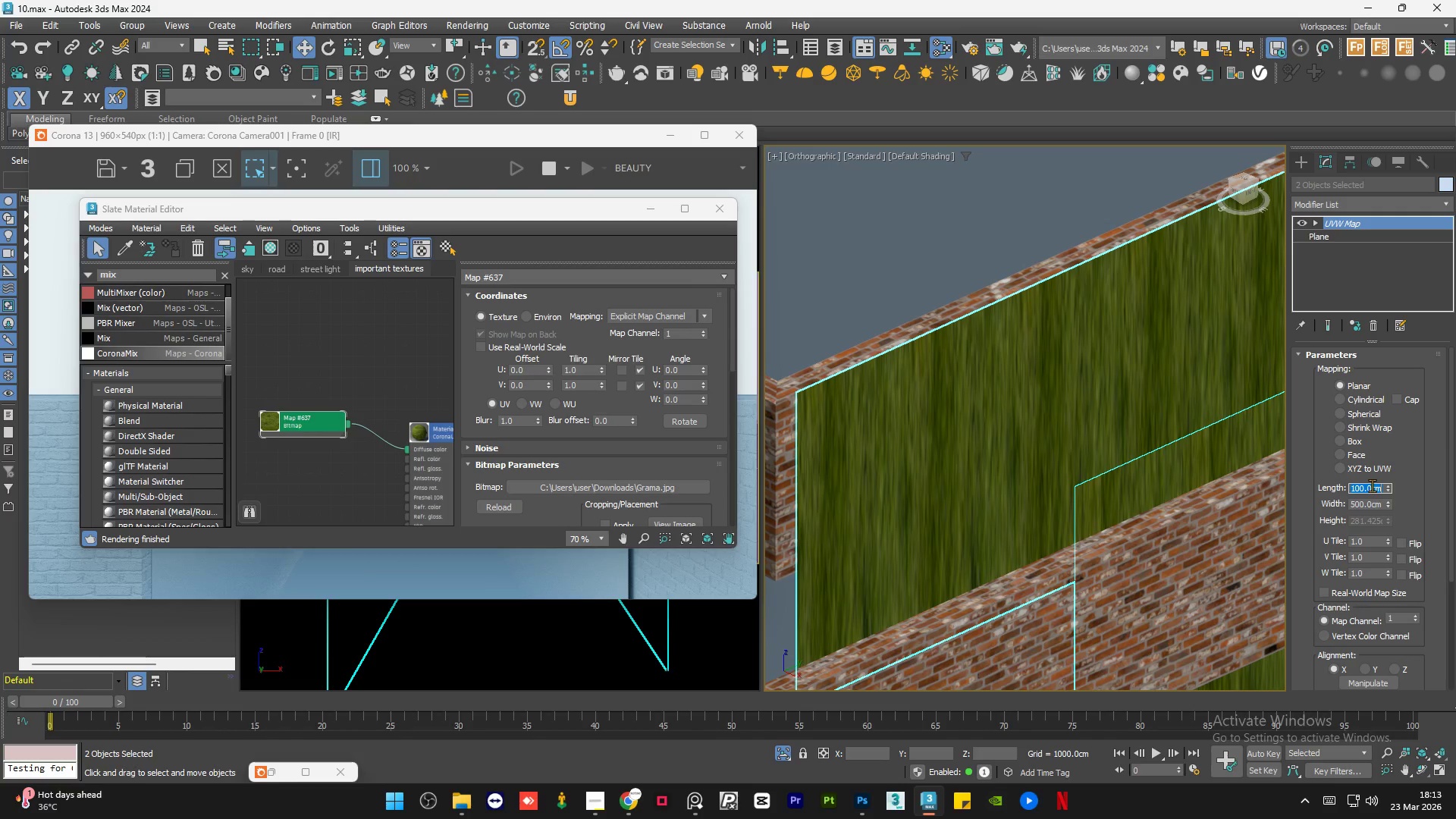 
key(Numpad5)
 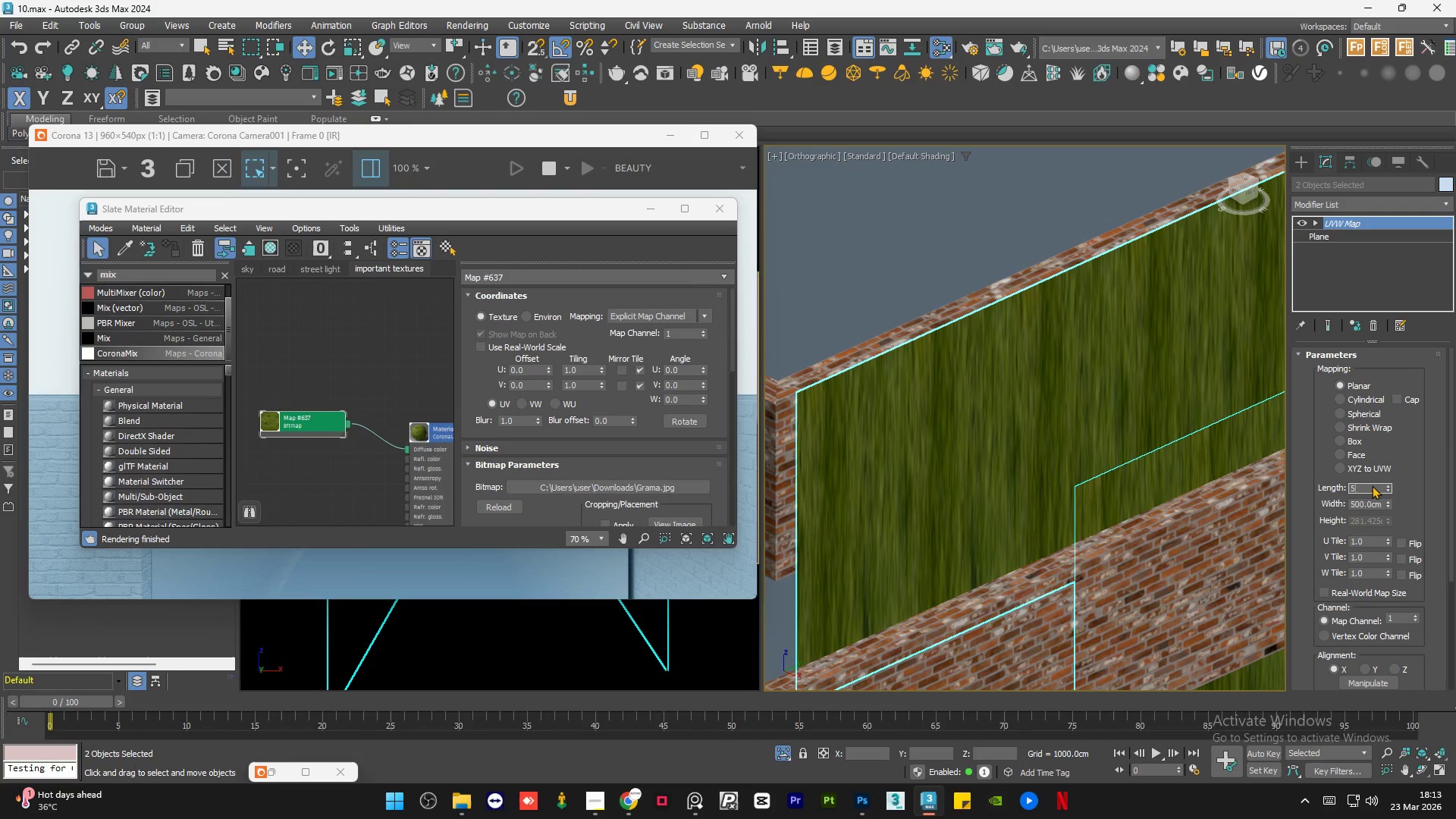 
key(Numpad0)
 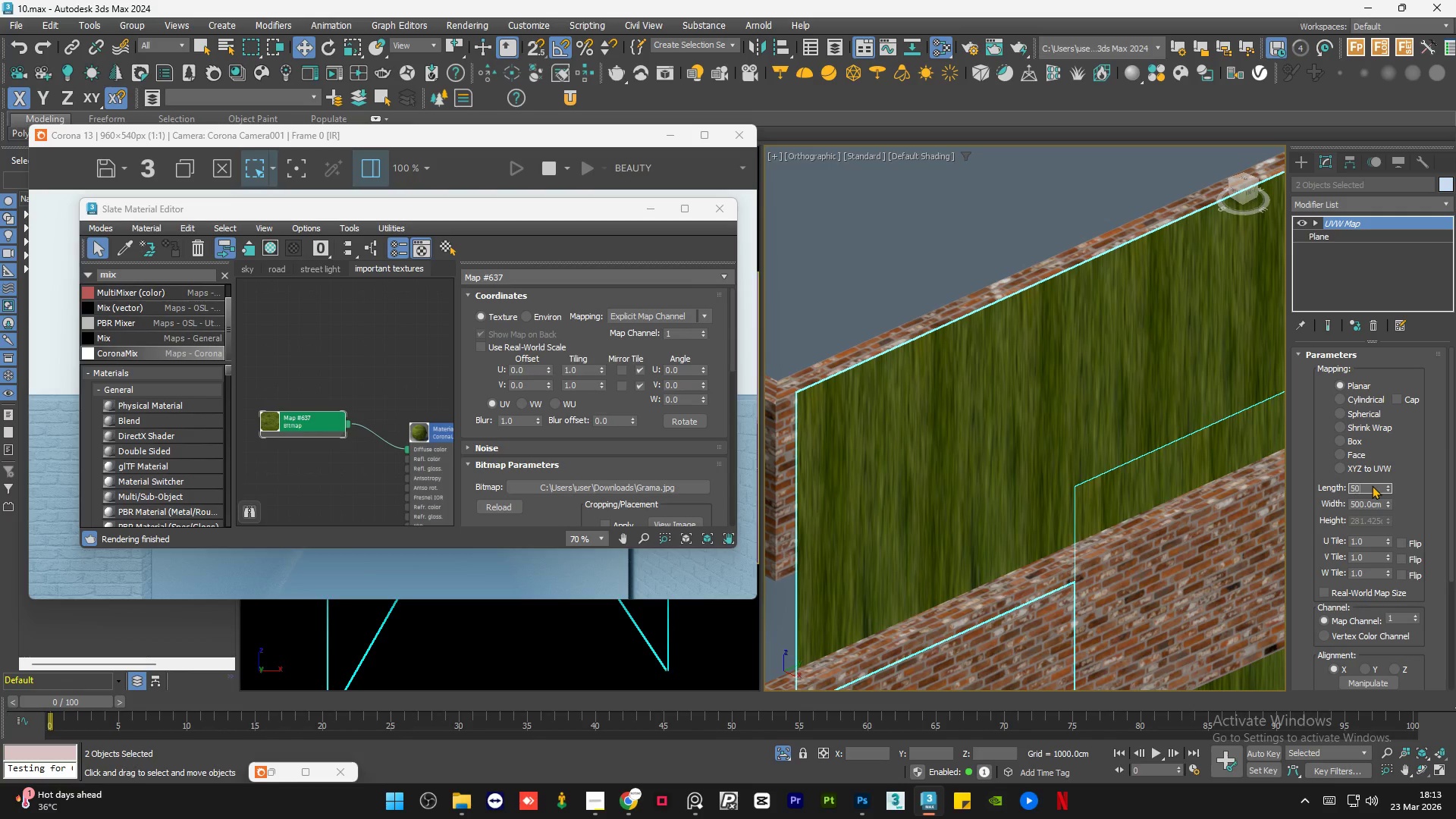 
key(Numpad0)
 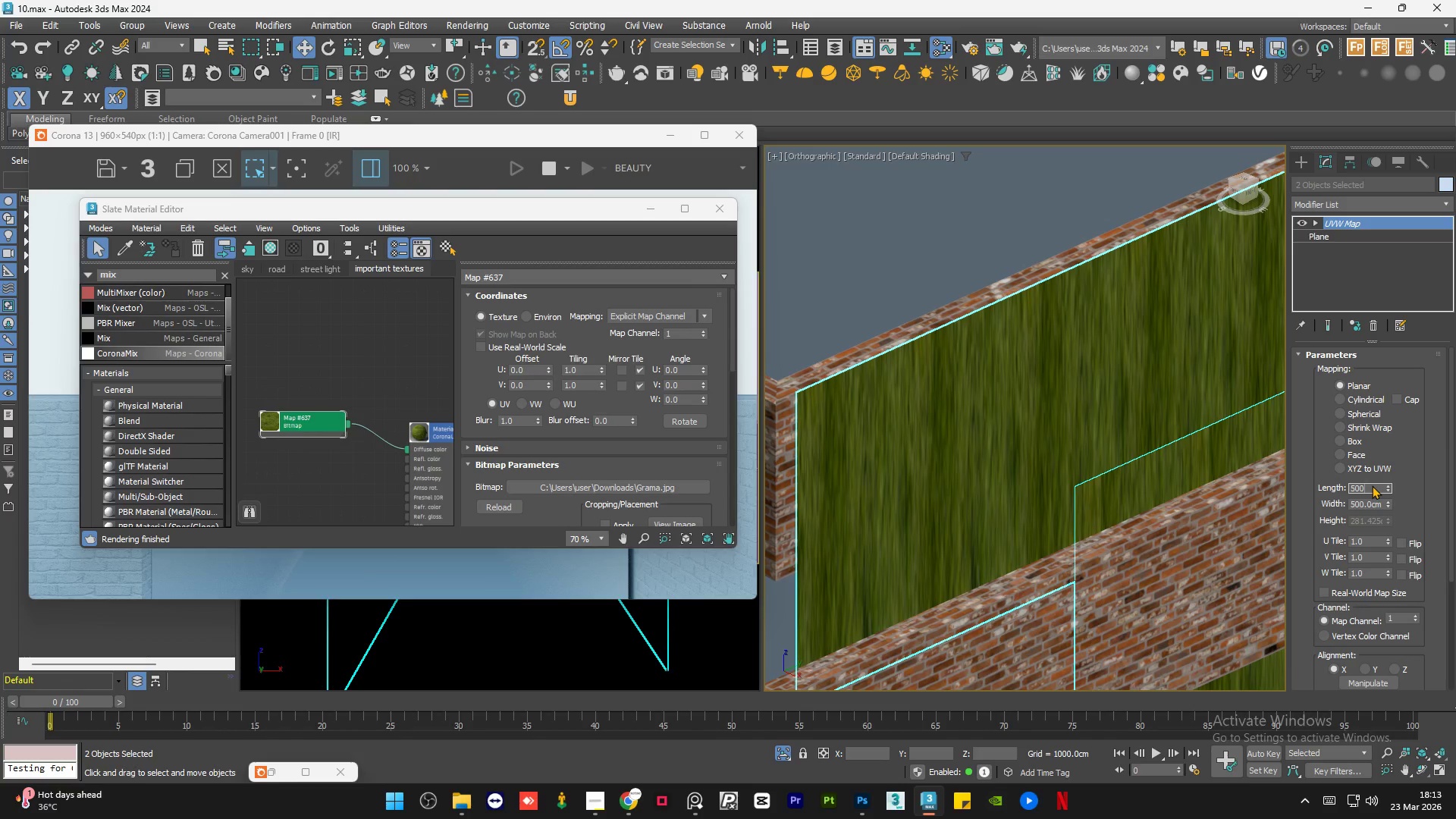 
key(NumpadEnter)
 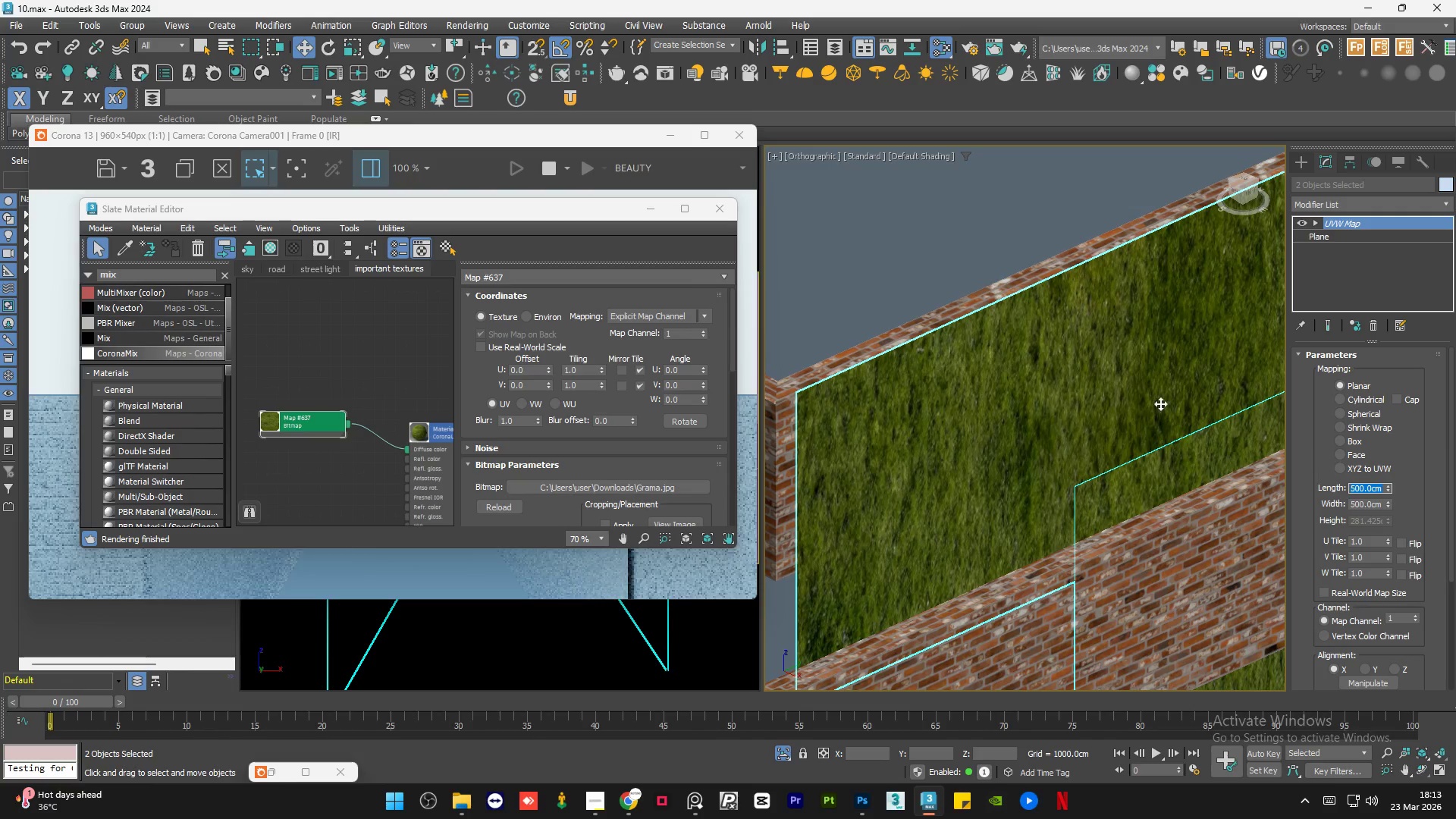 
scroll: coordinate [924, 446], scroll_direction: down, amount: 3.0
 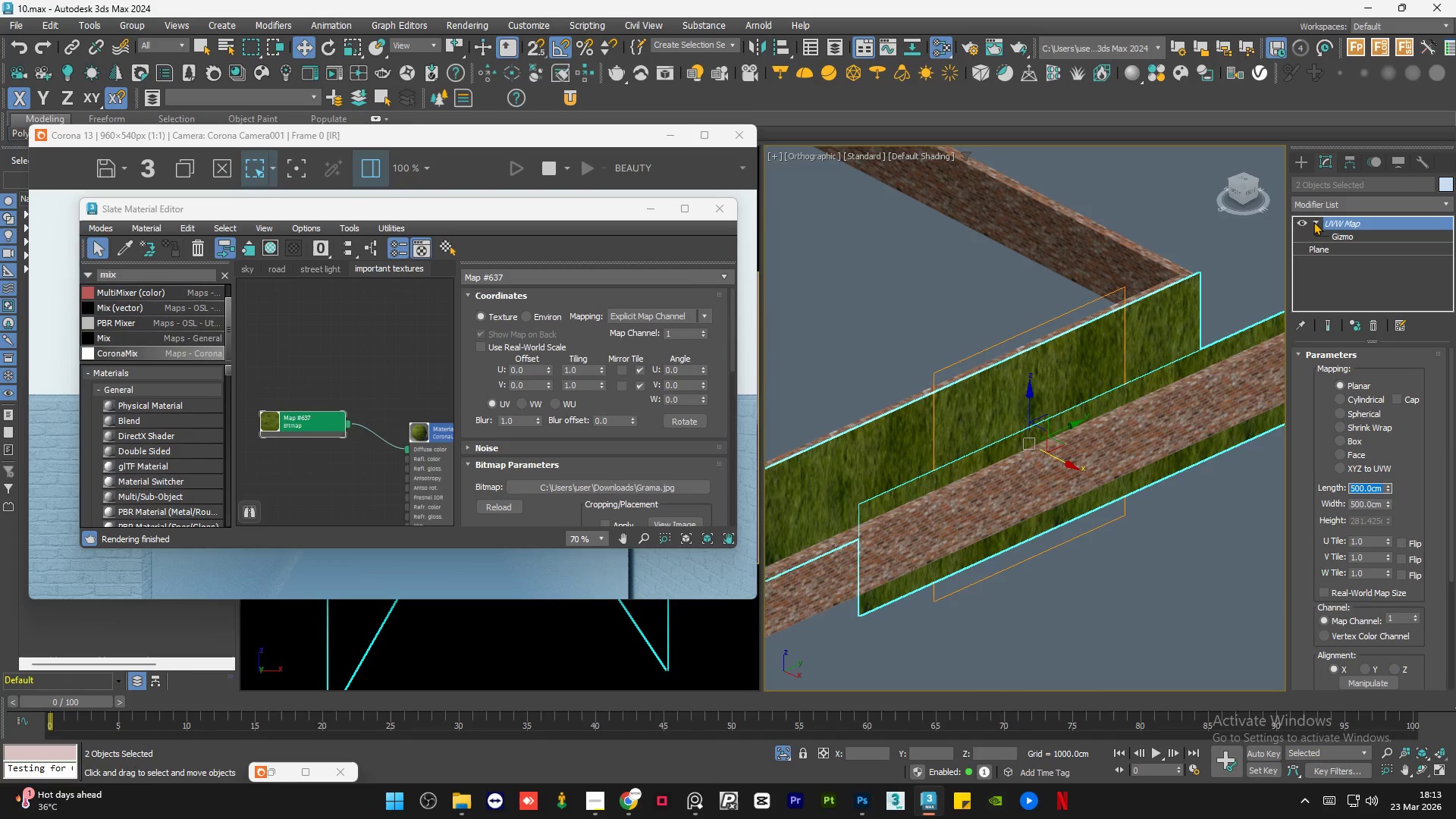 
double_click([1339, 237])
 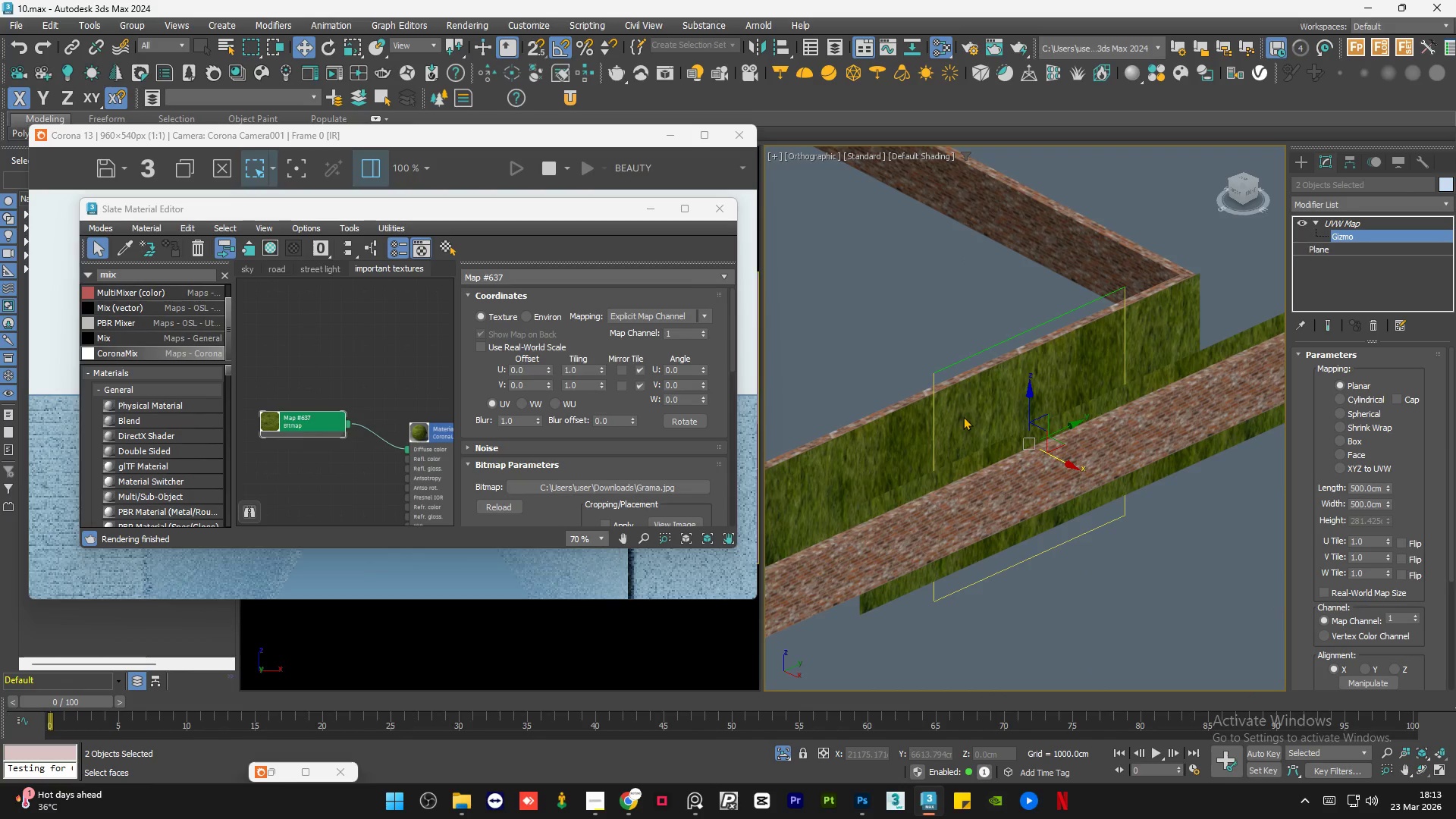 
key(E)
 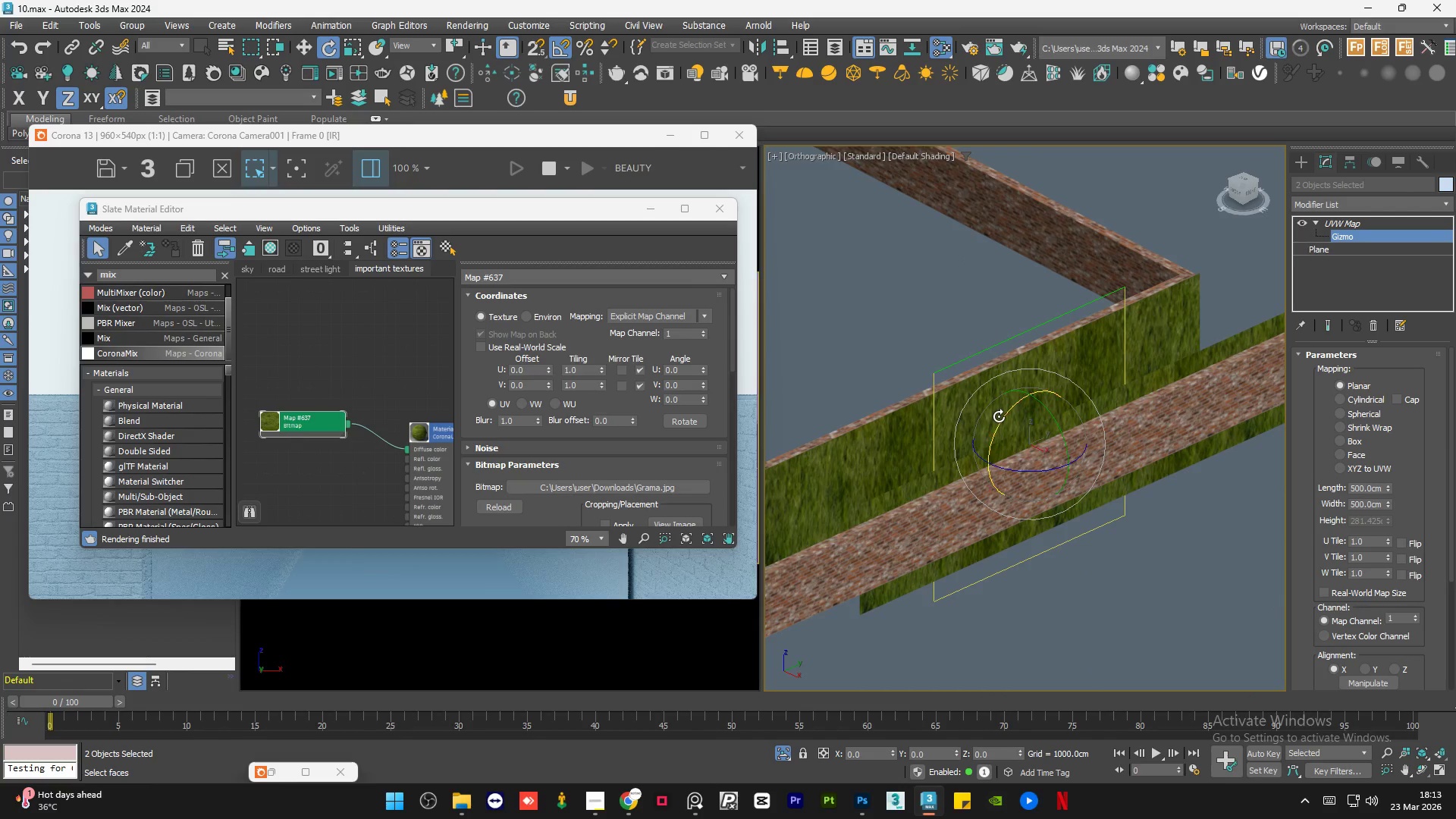 
left_click_drag(start_coordinate=[1002, 419], to_coordinate=[1056, 371])
 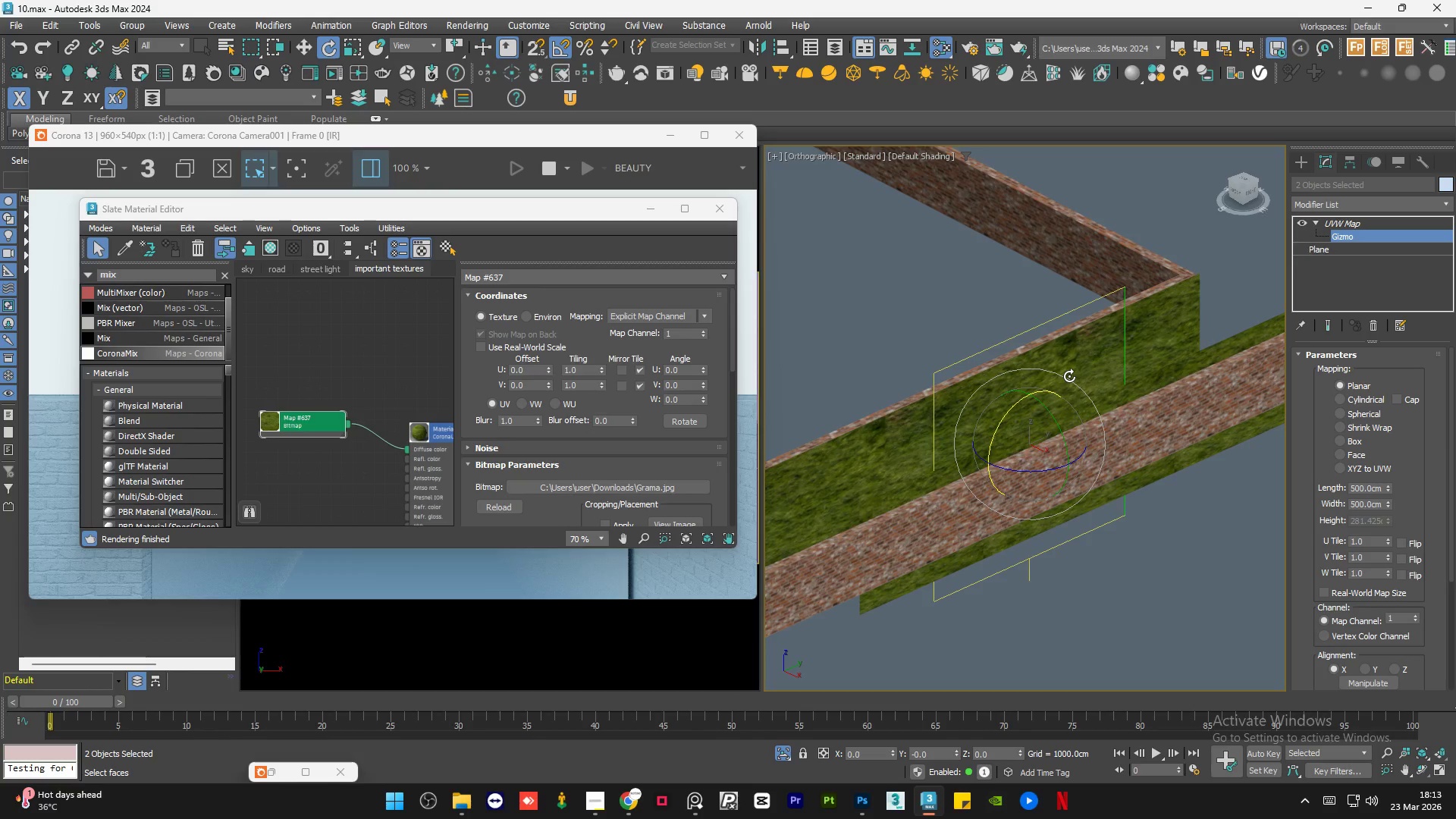 
wait(10.25)
 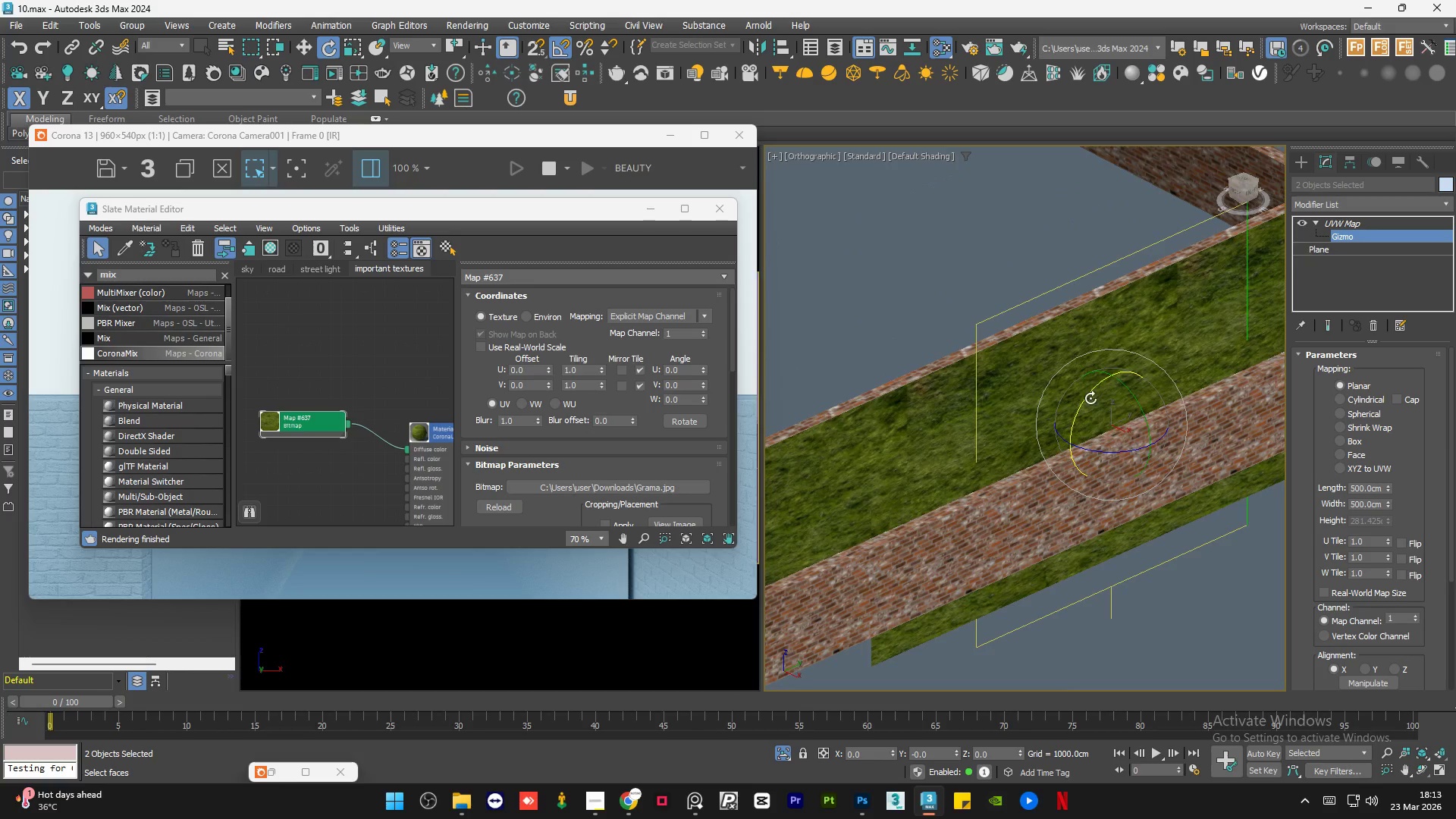 
hold_key(key=AltLeft, duration=1.42)
 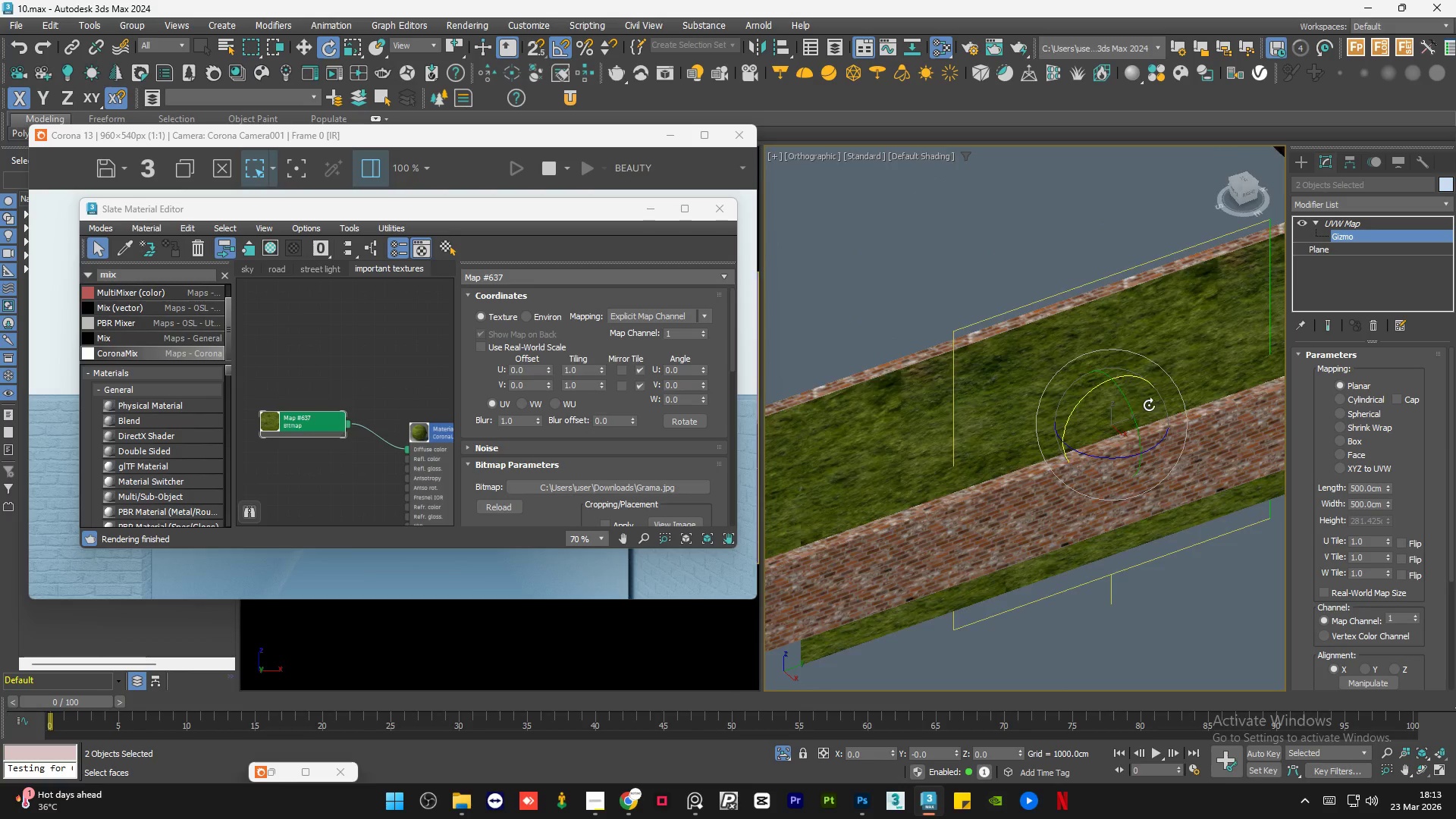 
scroll: coordinate [1111, 324], scroll_direction: up, amount: 1.0
 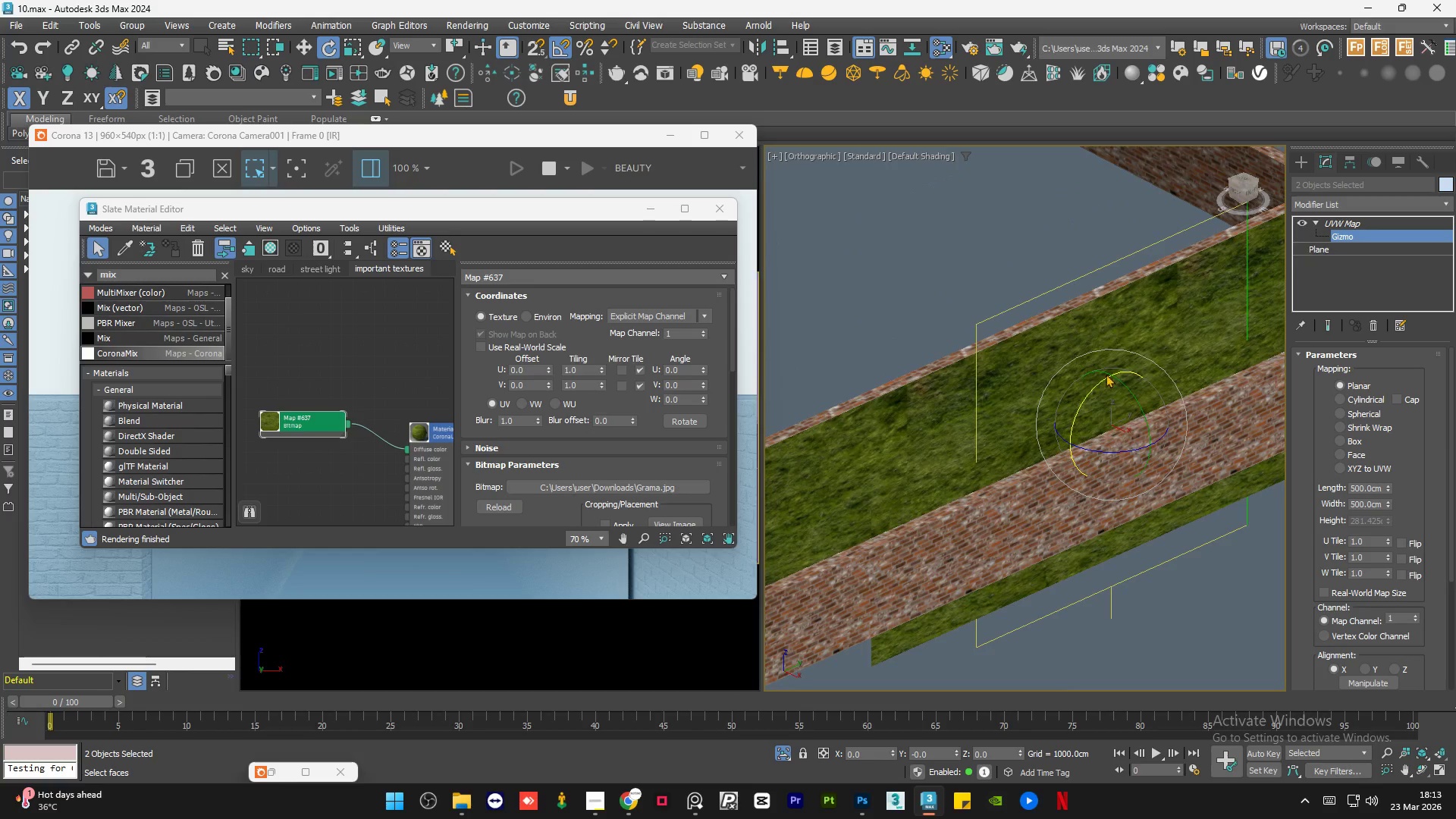 
hold_key(key=AltLeft, duration=0.5)
 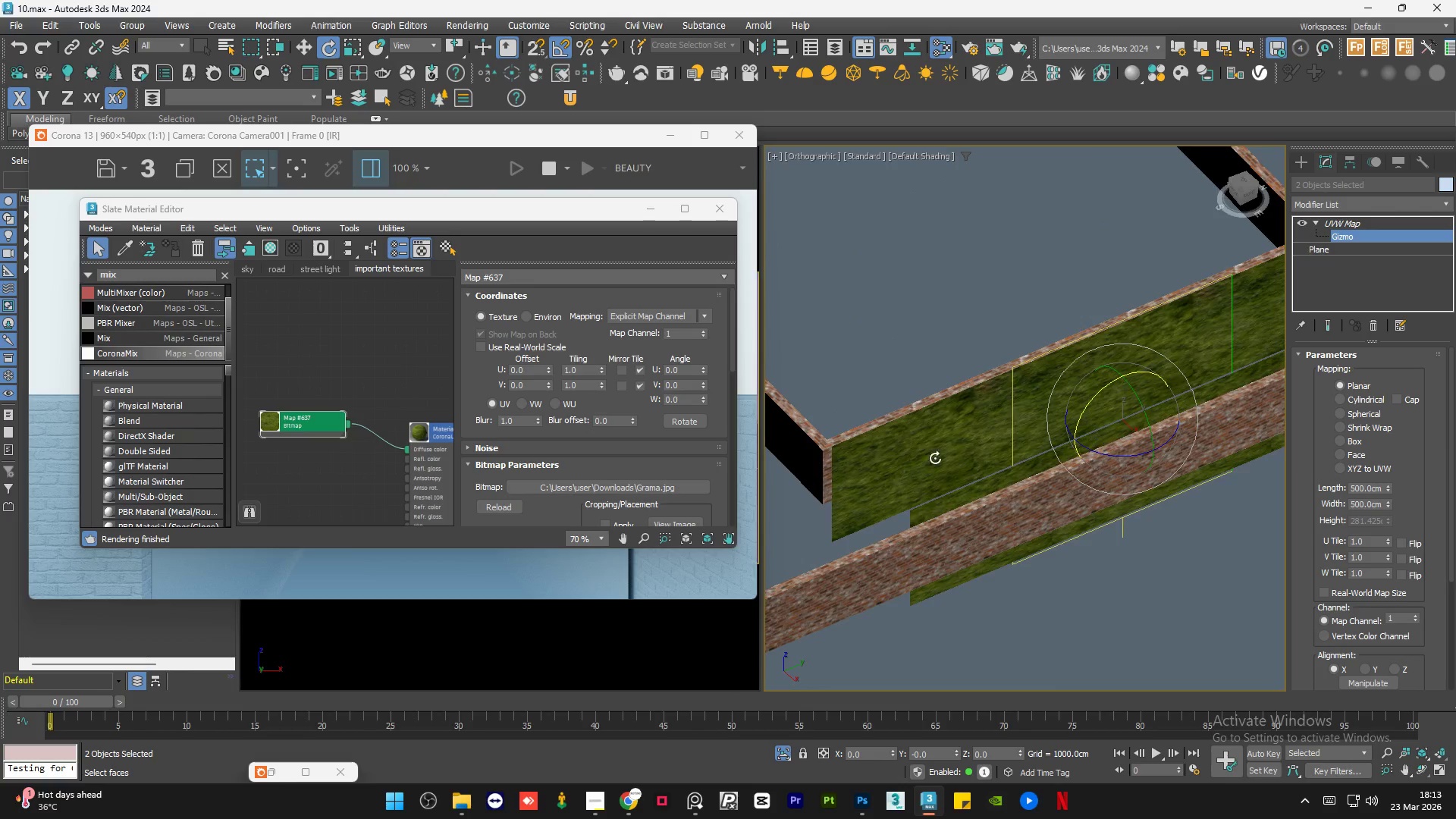 
scroll: coordinate [1148, 405], scroll_direction: down, amount: 1.0
 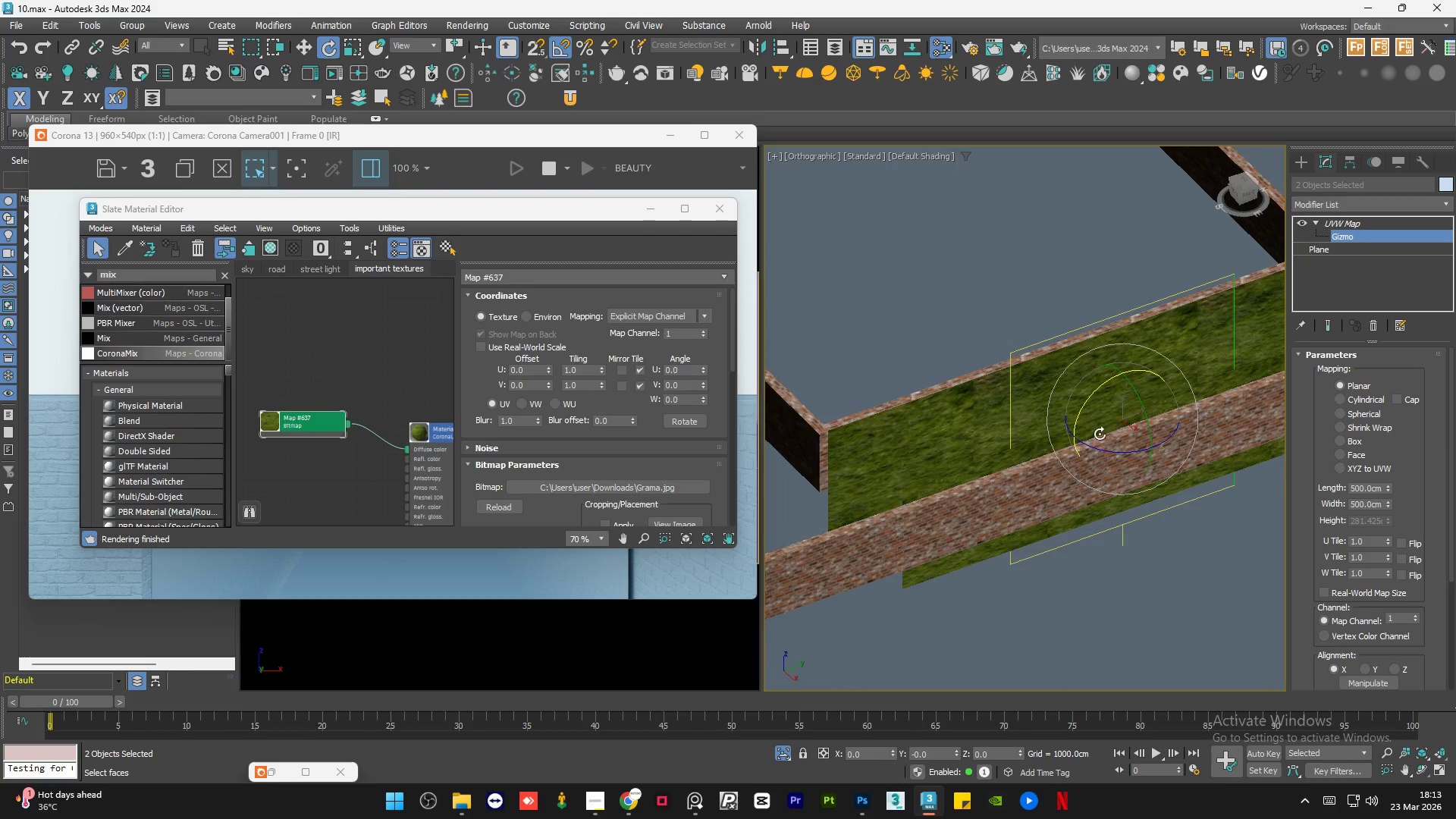 
scroll: coordinate [874, 486], scroll_direction: up, amount: 2.0
 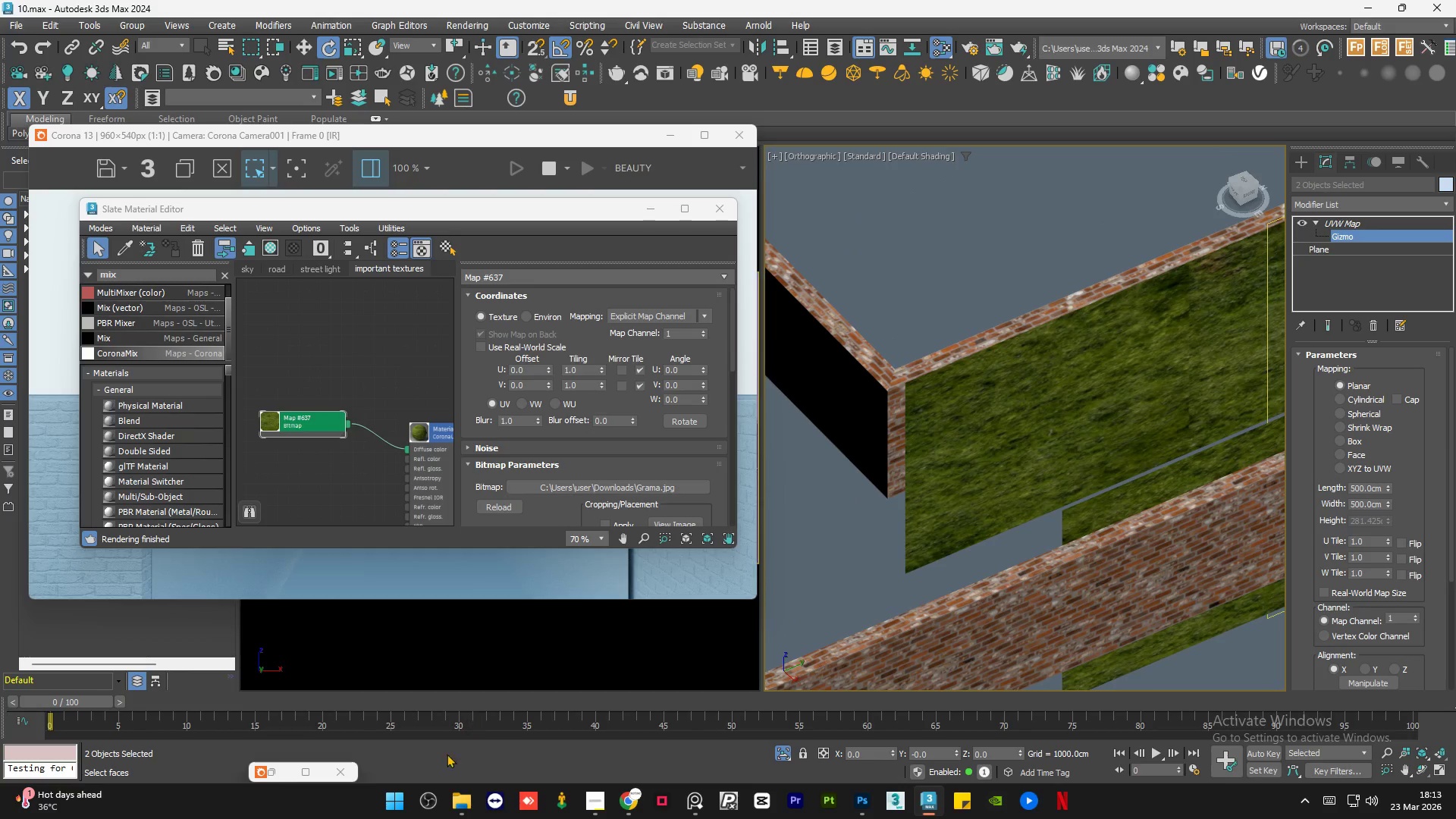 
left_click([470, 805])
 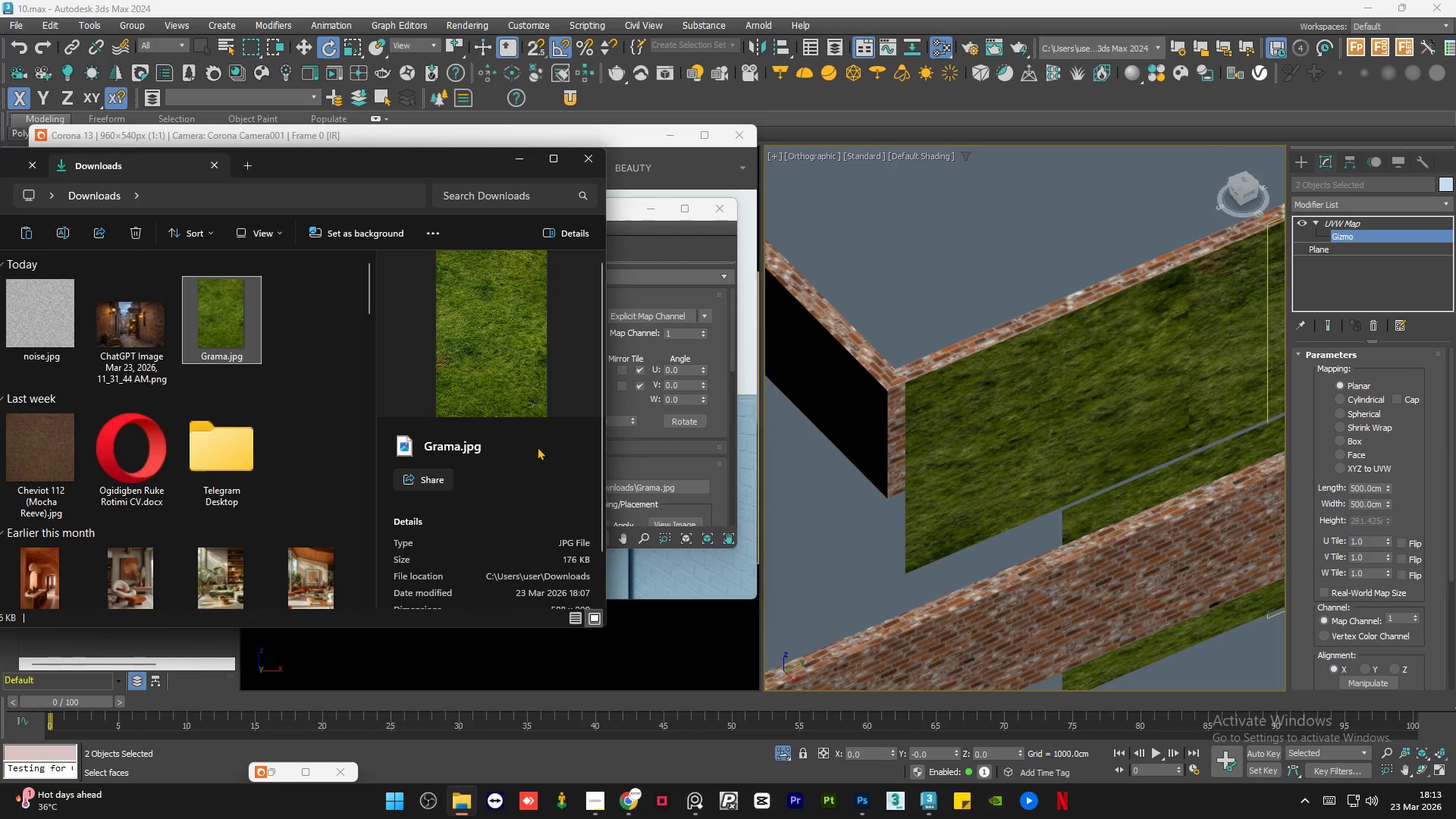 
scroll: coordinate [537, 447], scroll_direction: down, amount: 3.0
 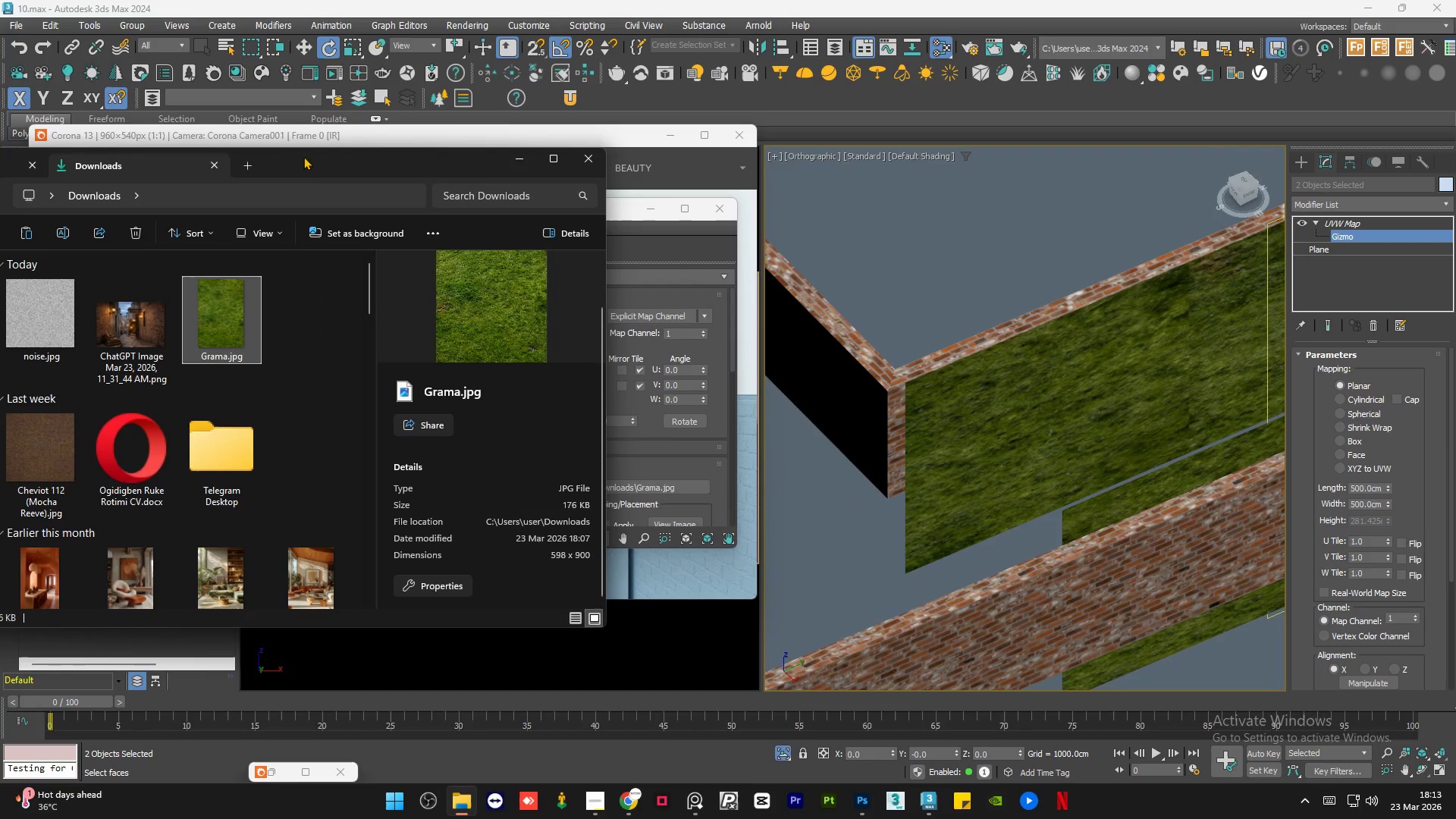 
left_click_drag(start_coordinate=[295, 161], to_coordinate=[465, 162])
 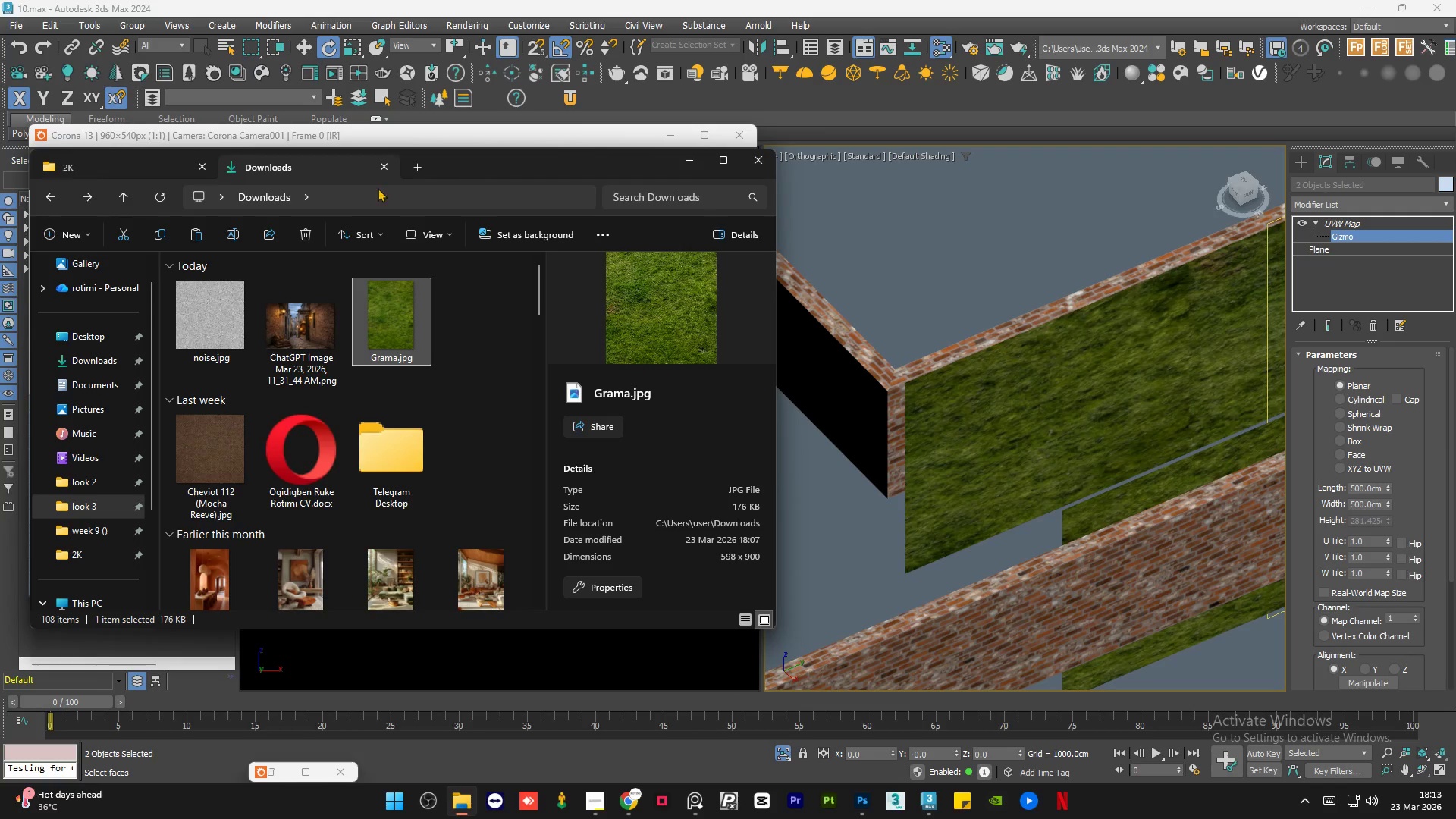 
mouse_move([63, 186])
 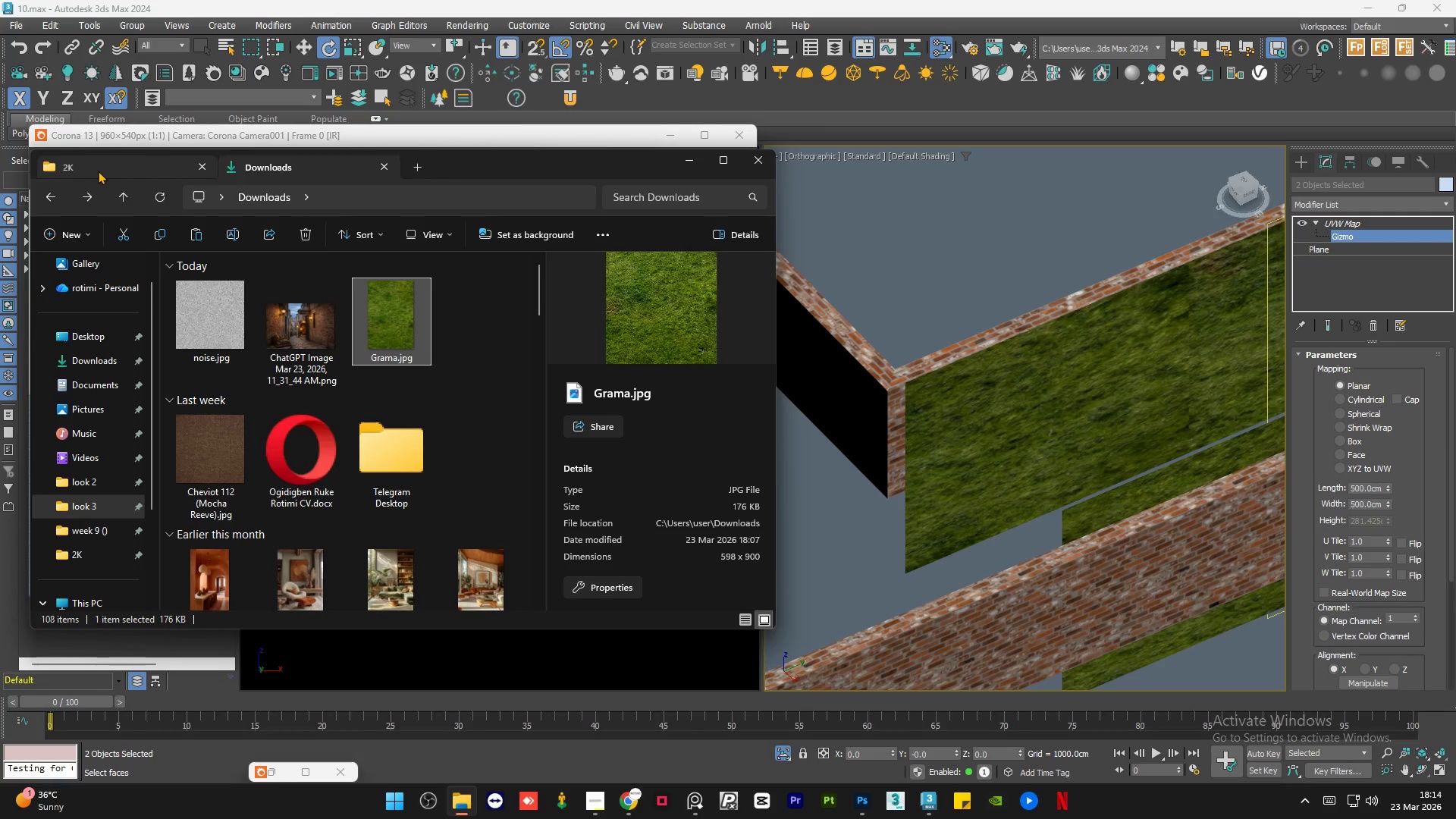 
left_click([98, 171])
 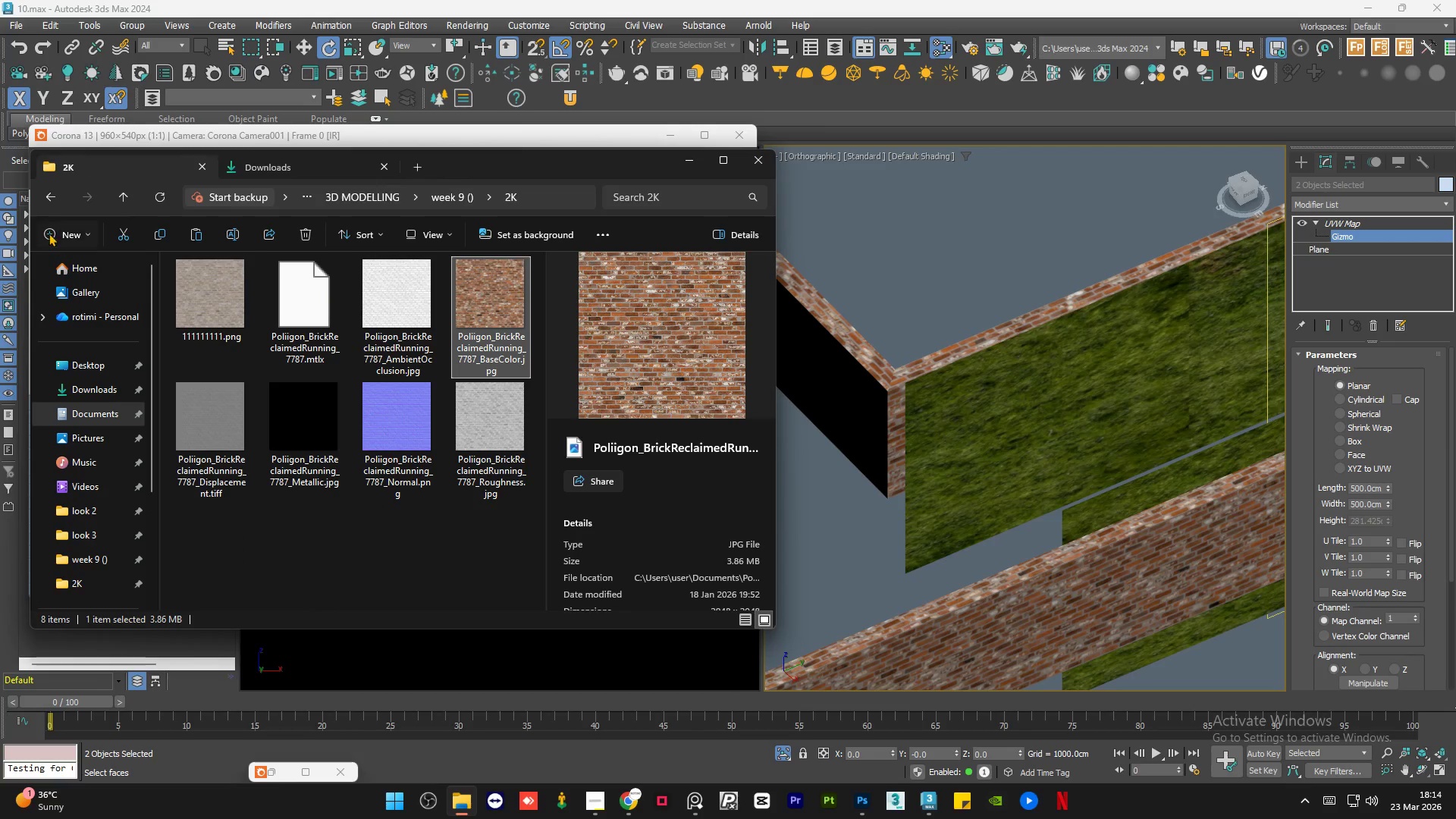 
mouse_move([69, 200])
 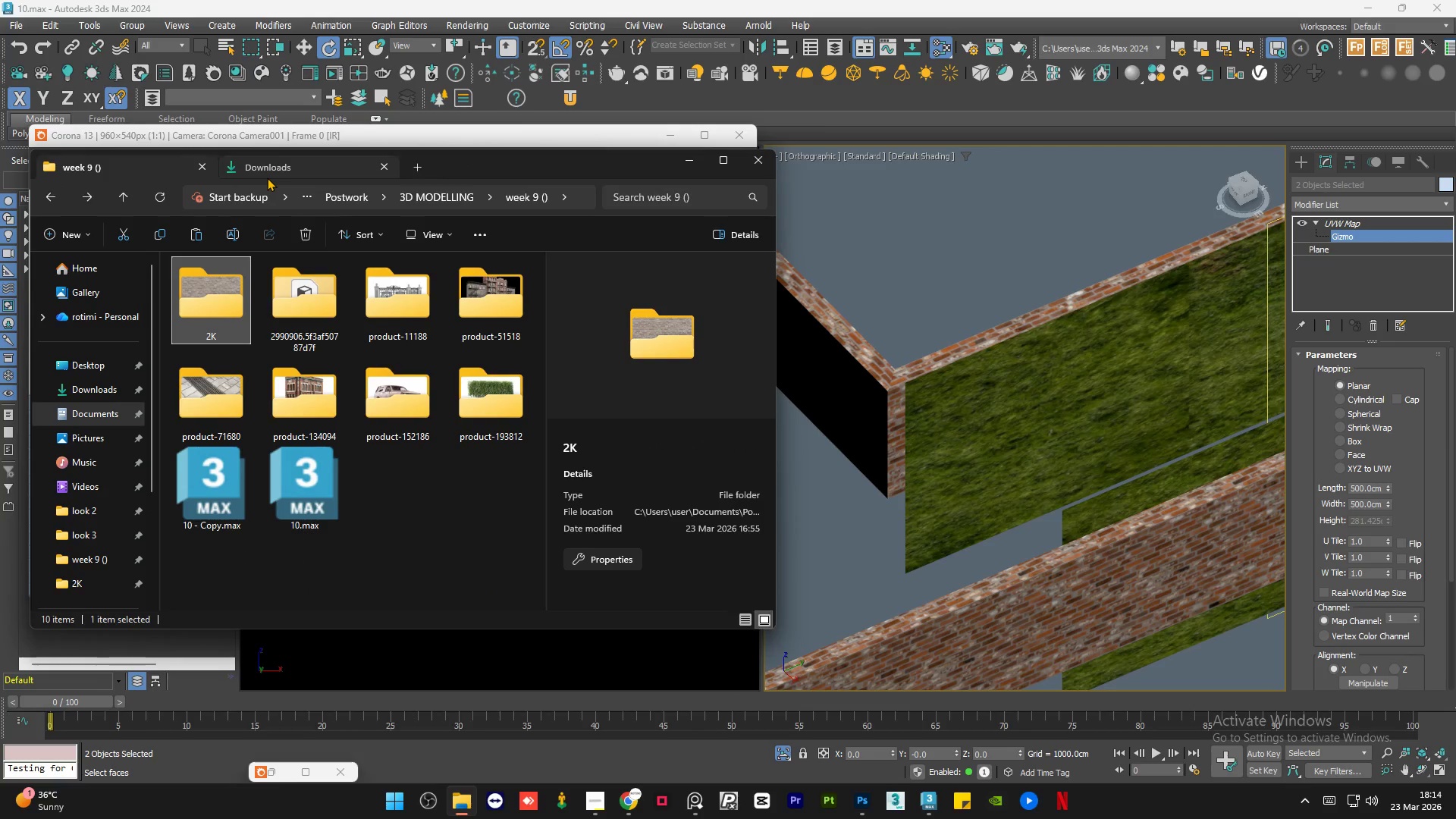 
left_click([267, 177])
 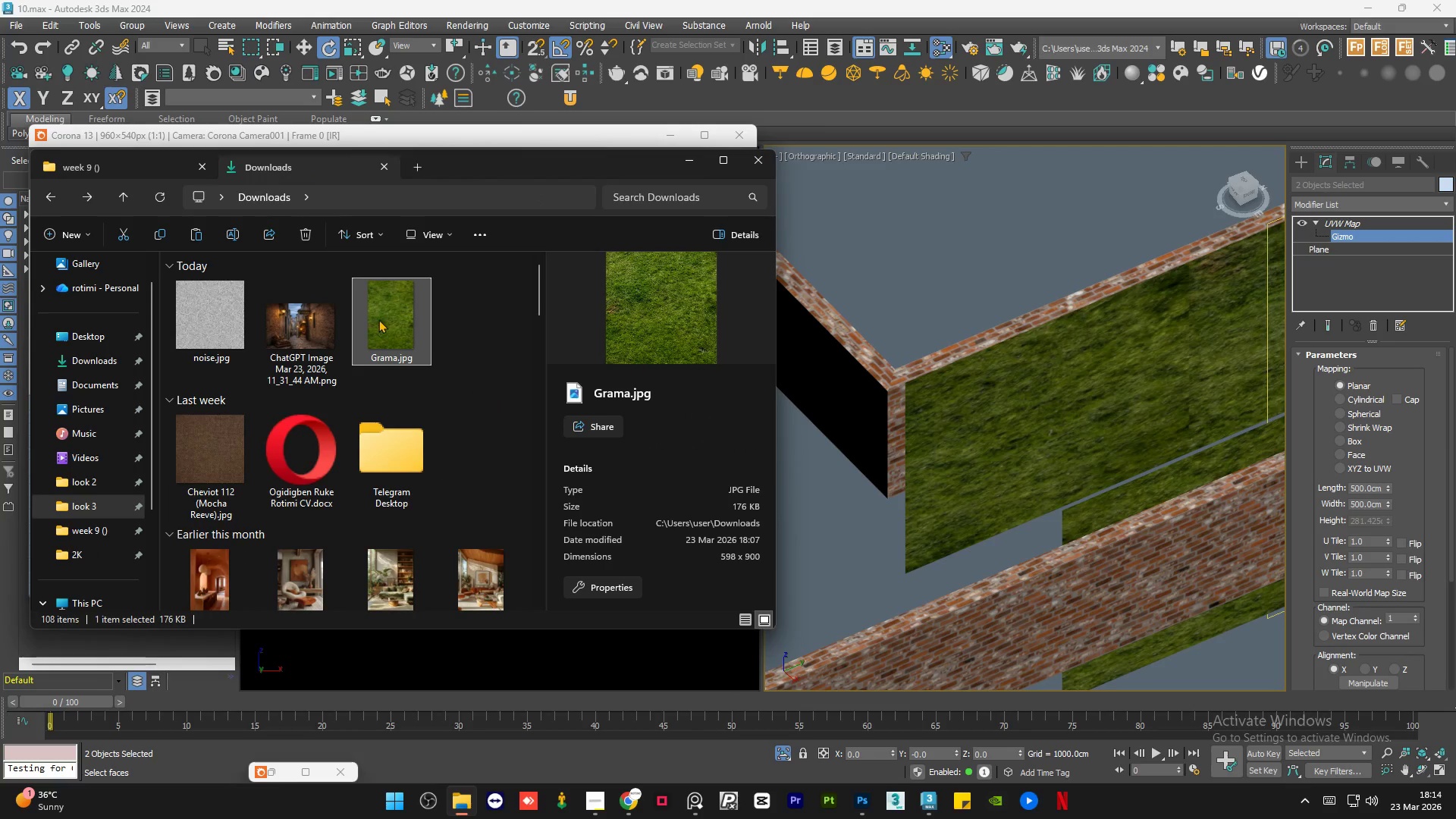 
left_click_drag(start_coordinate=[378, 320], to_coordinate=[414, 506])
 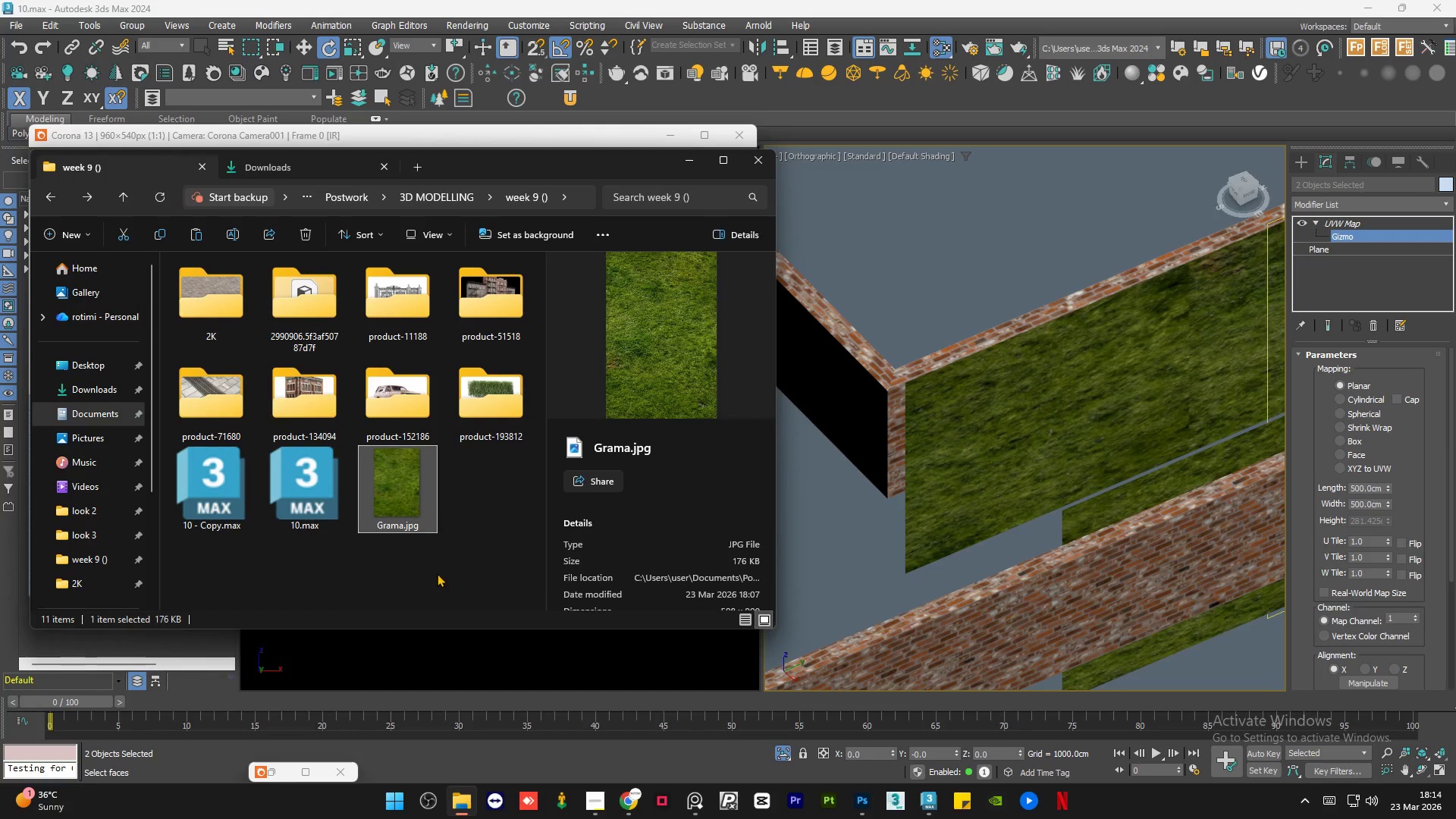 
left_click([442, 579])
 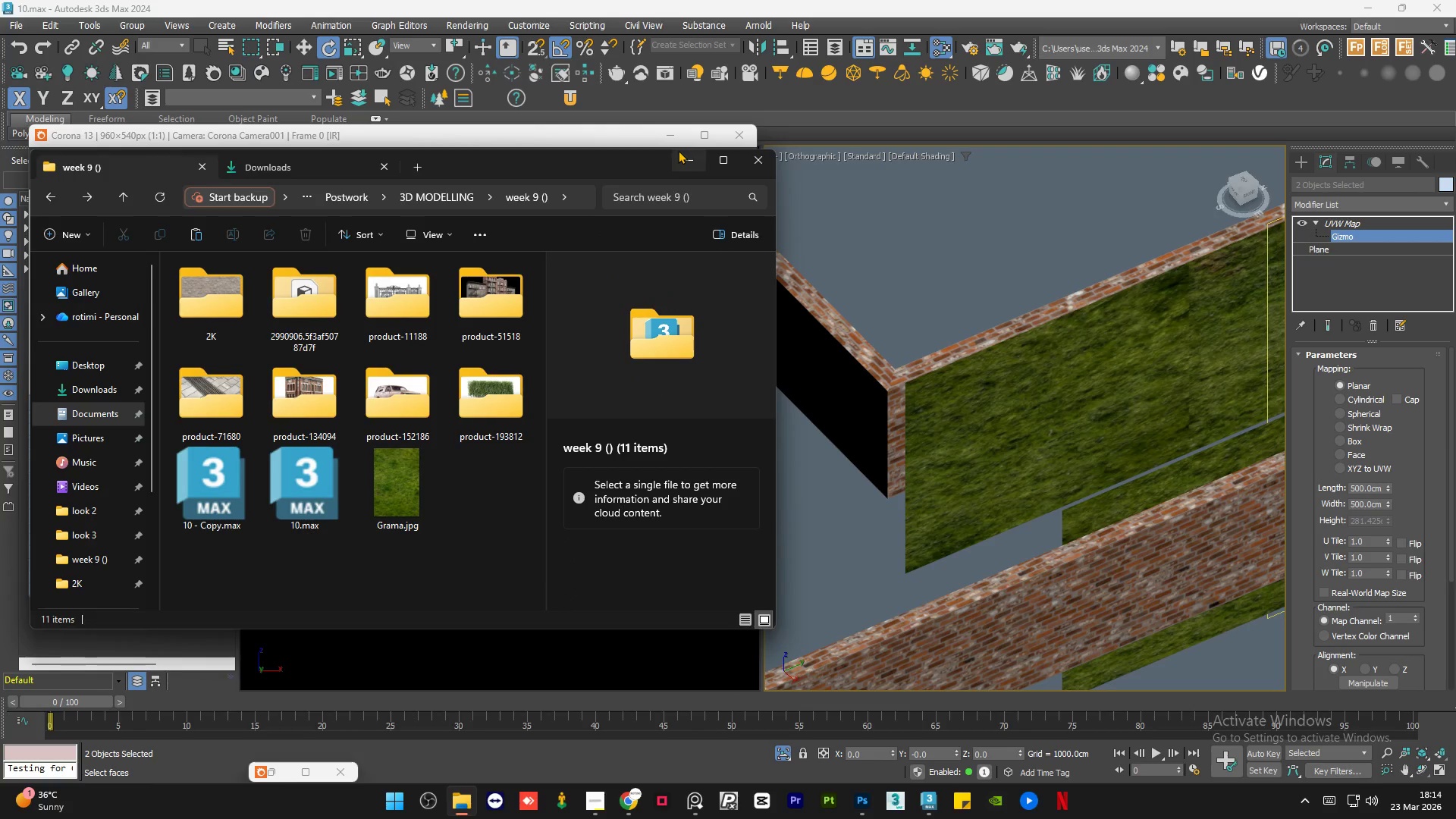 
left_click([682, 154])
 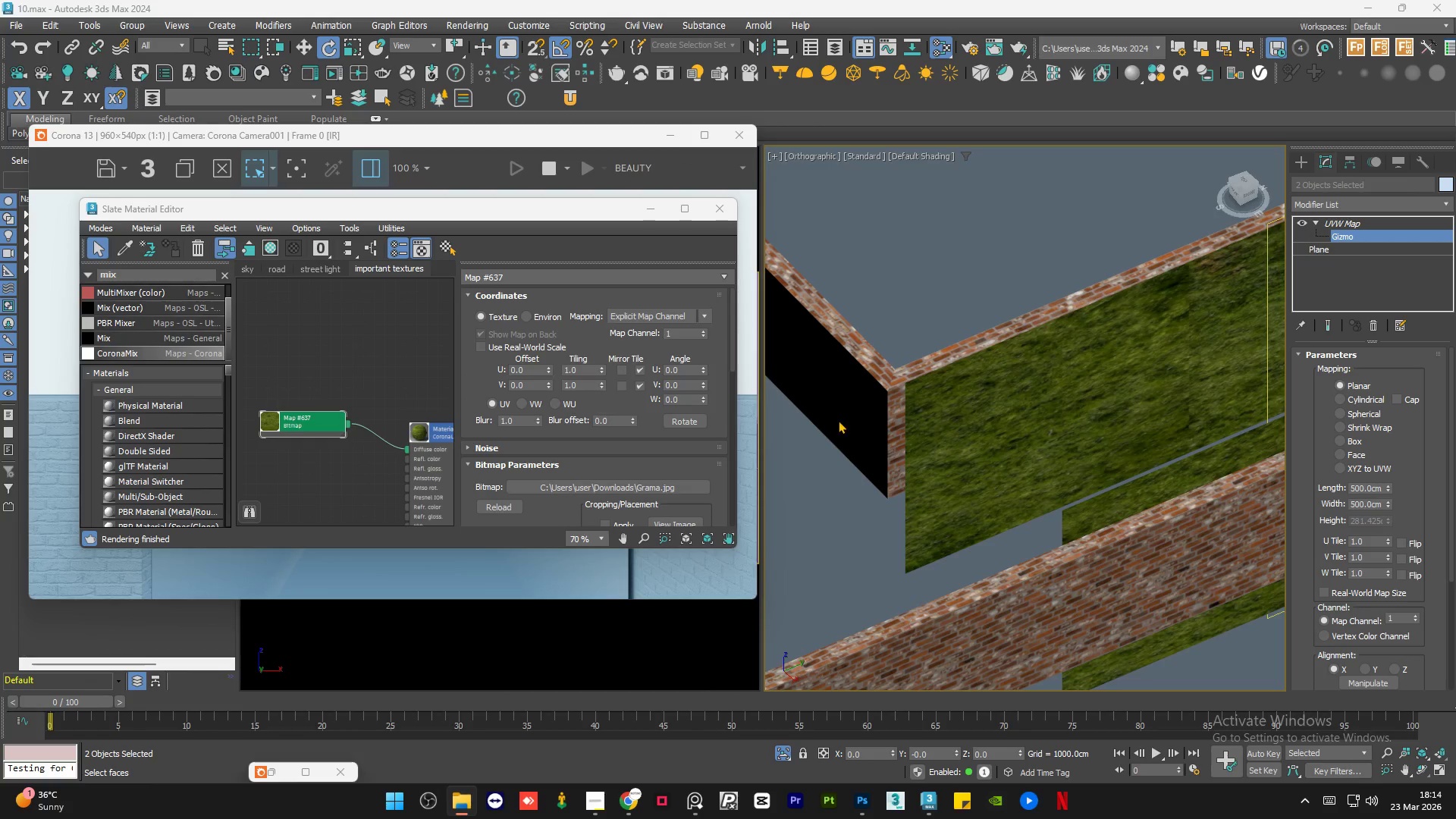 
scroll: coordinate [946, 430], scroll_direction: up, amount: 1.0
 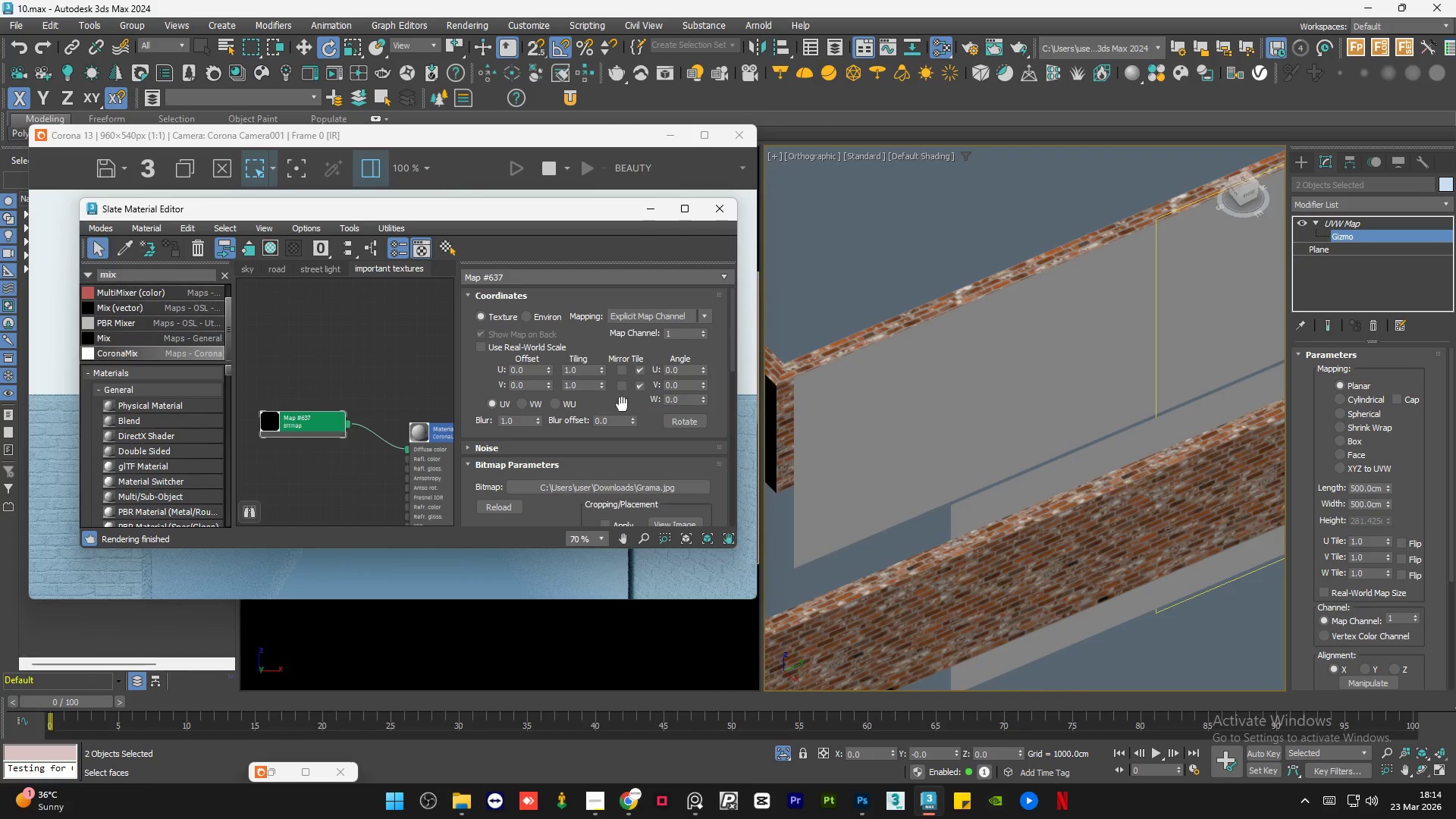 
scroll: coordinate [362, 374], scroll_direction: down, amount: 4.0
 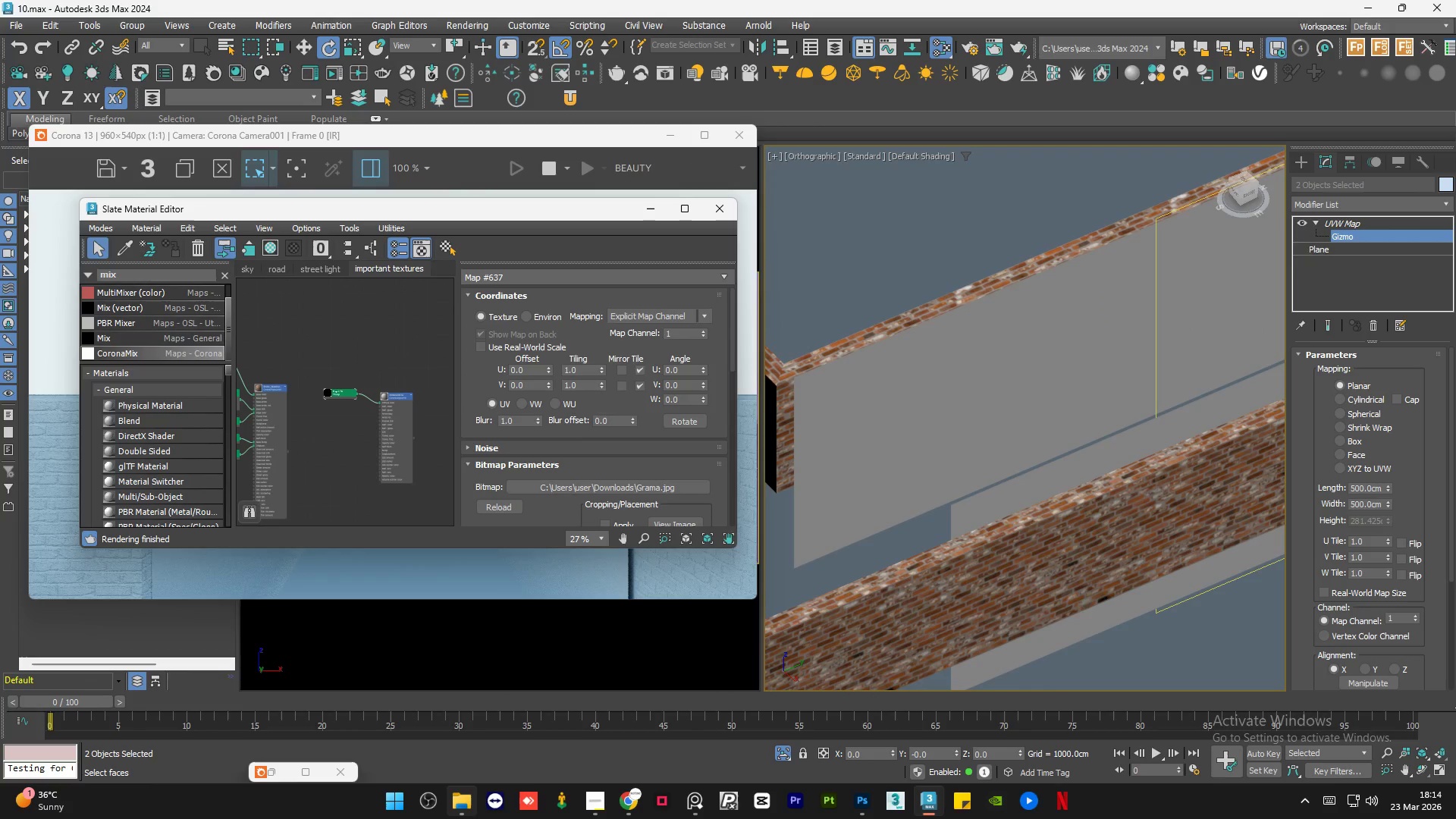 
left_click([470, 811])
 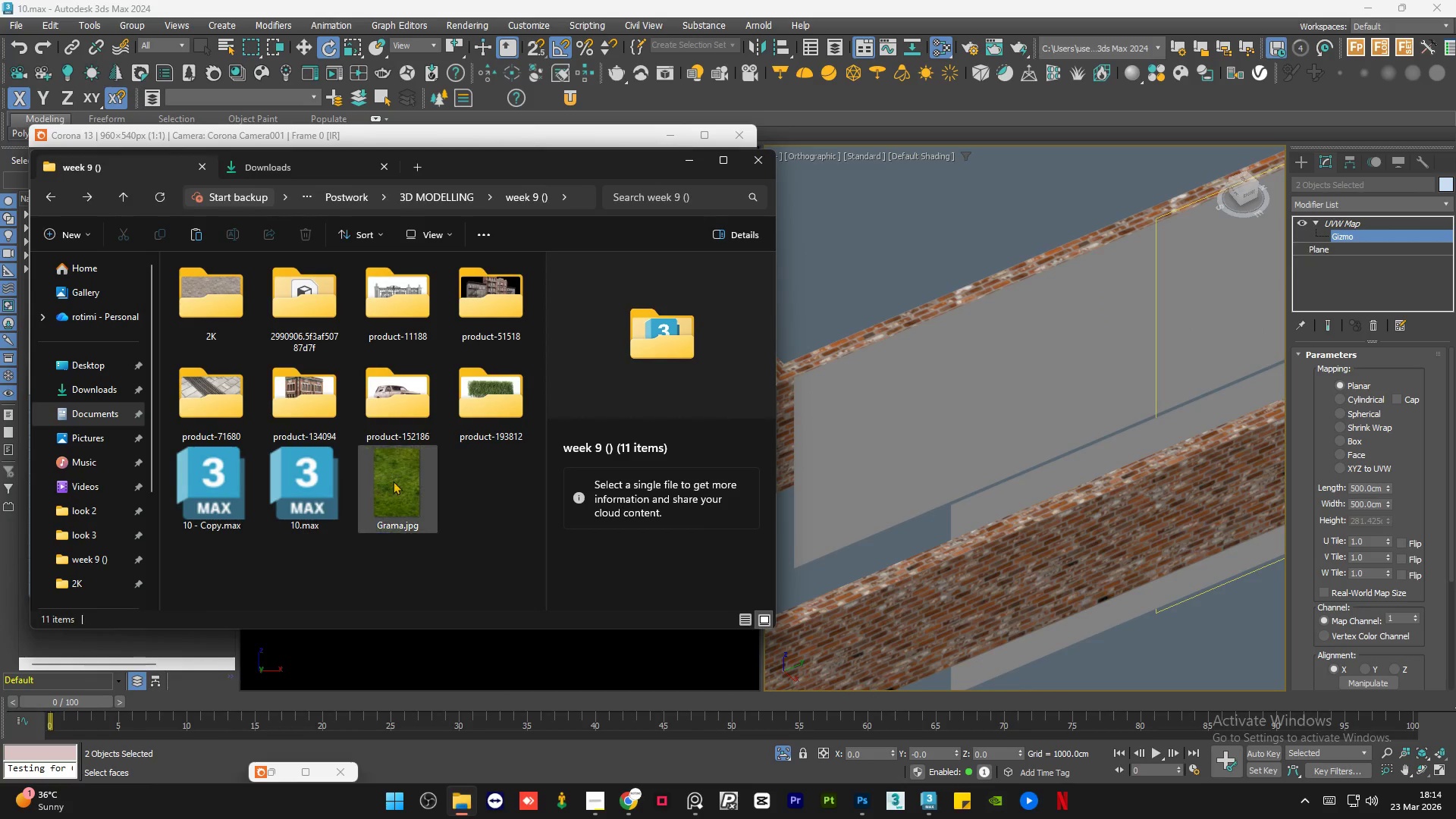 
left_click([408, 495])
 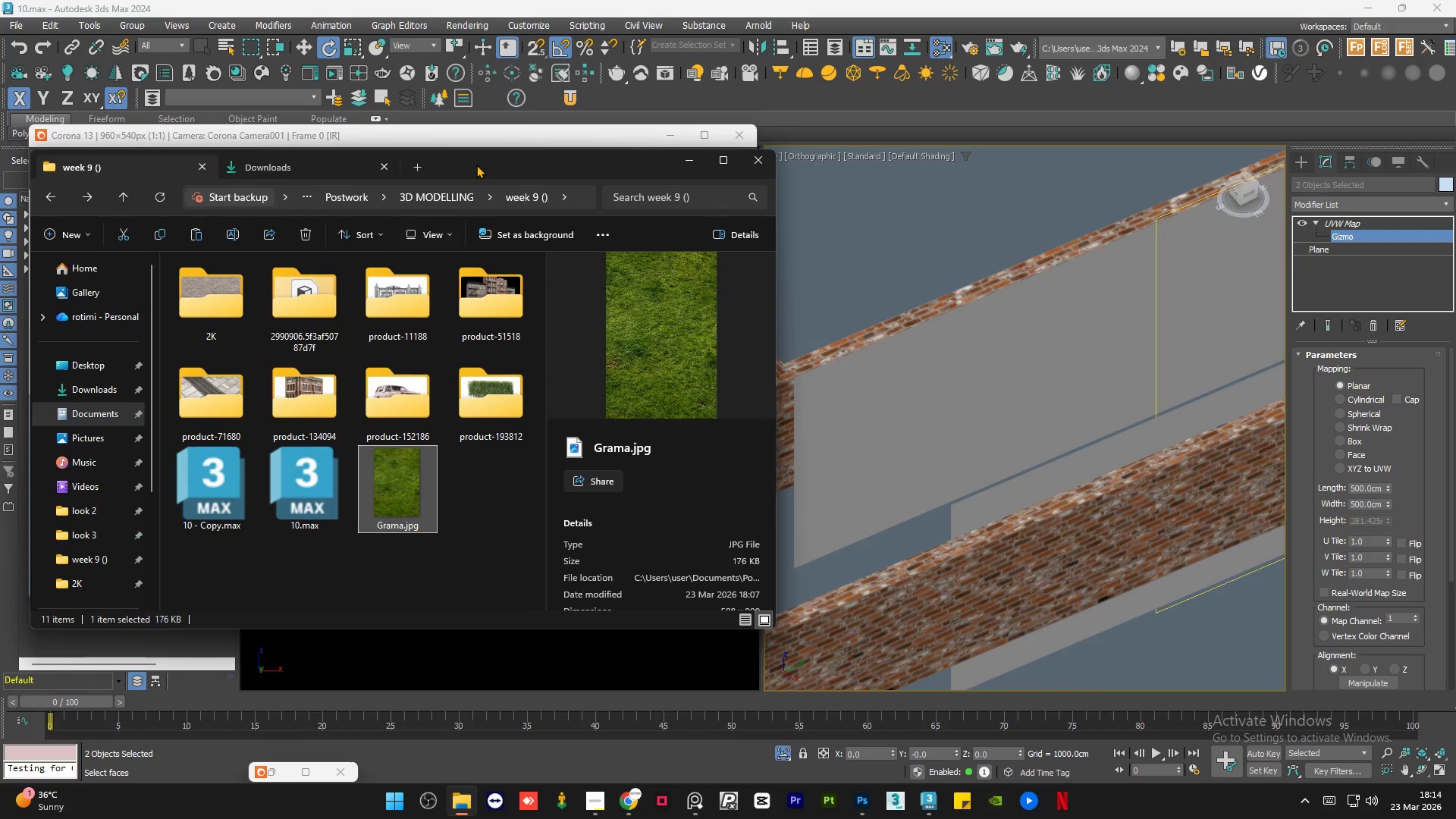 
left_click_drag(start_coordinate=[473, 167], to_coordinate=[1066, 172])
 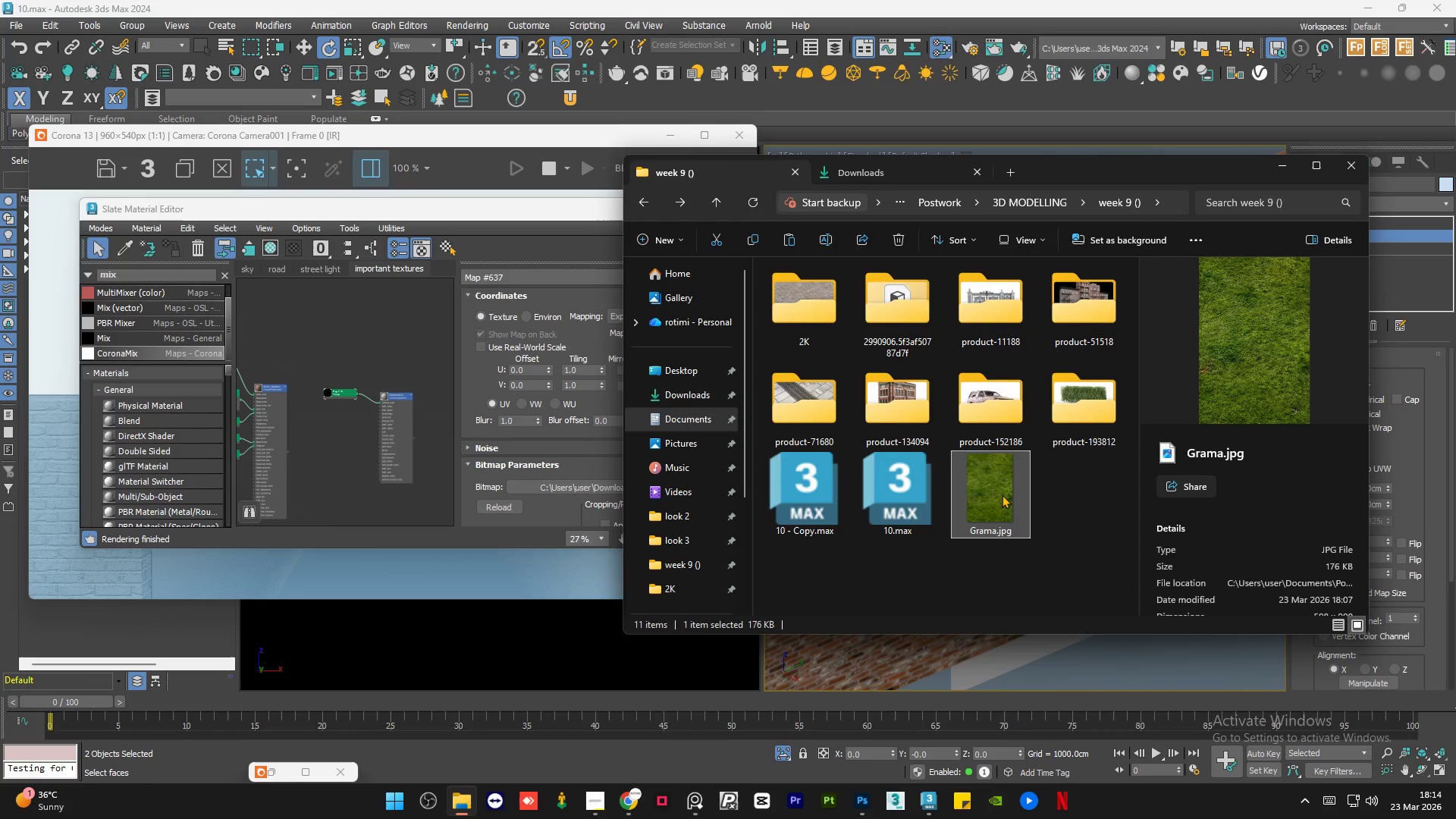 
left_click_drag(start_coordinate=[1001, 494], to_coordinate=[337, 406])
 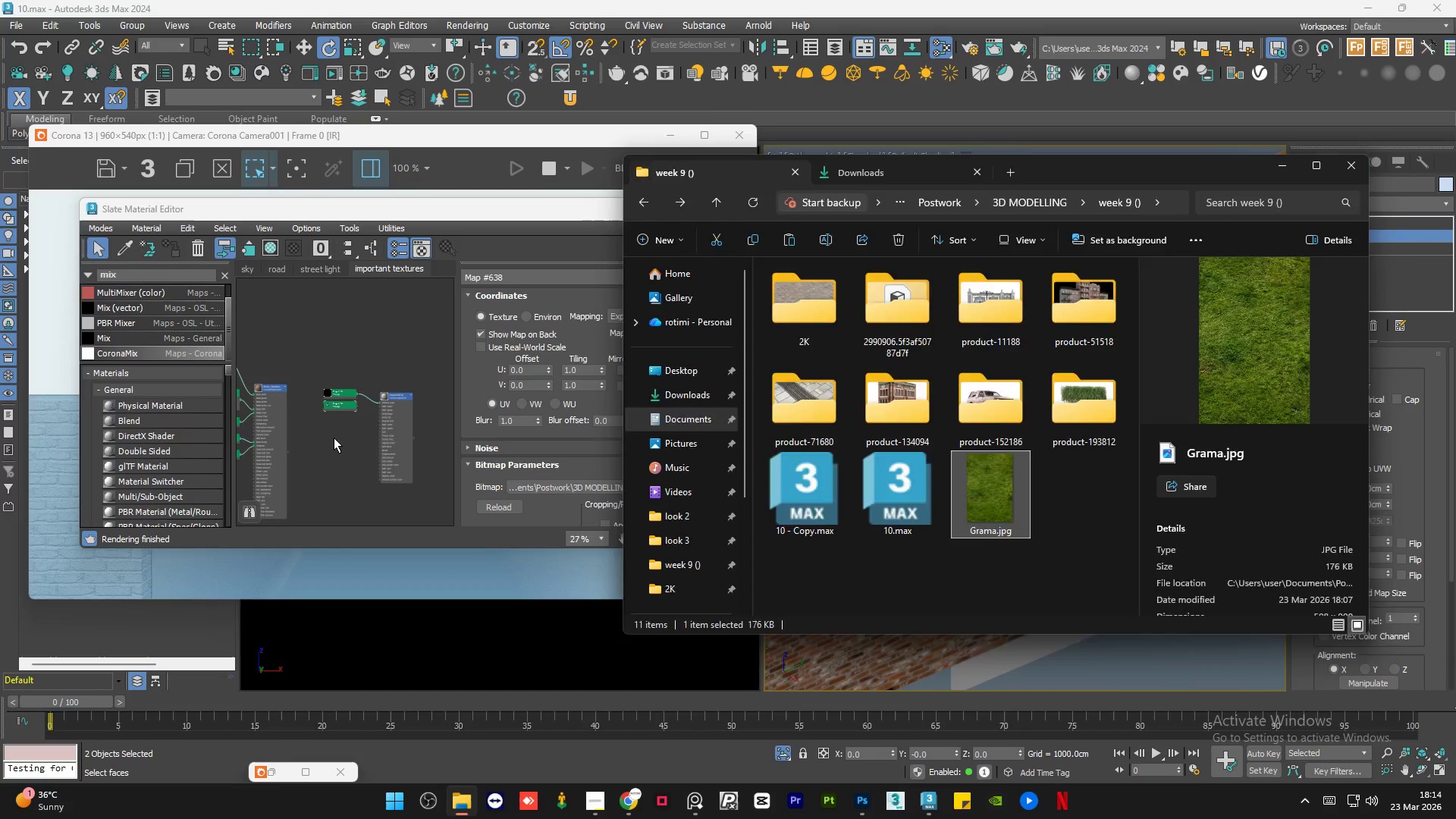 
left_click([334, 438])
 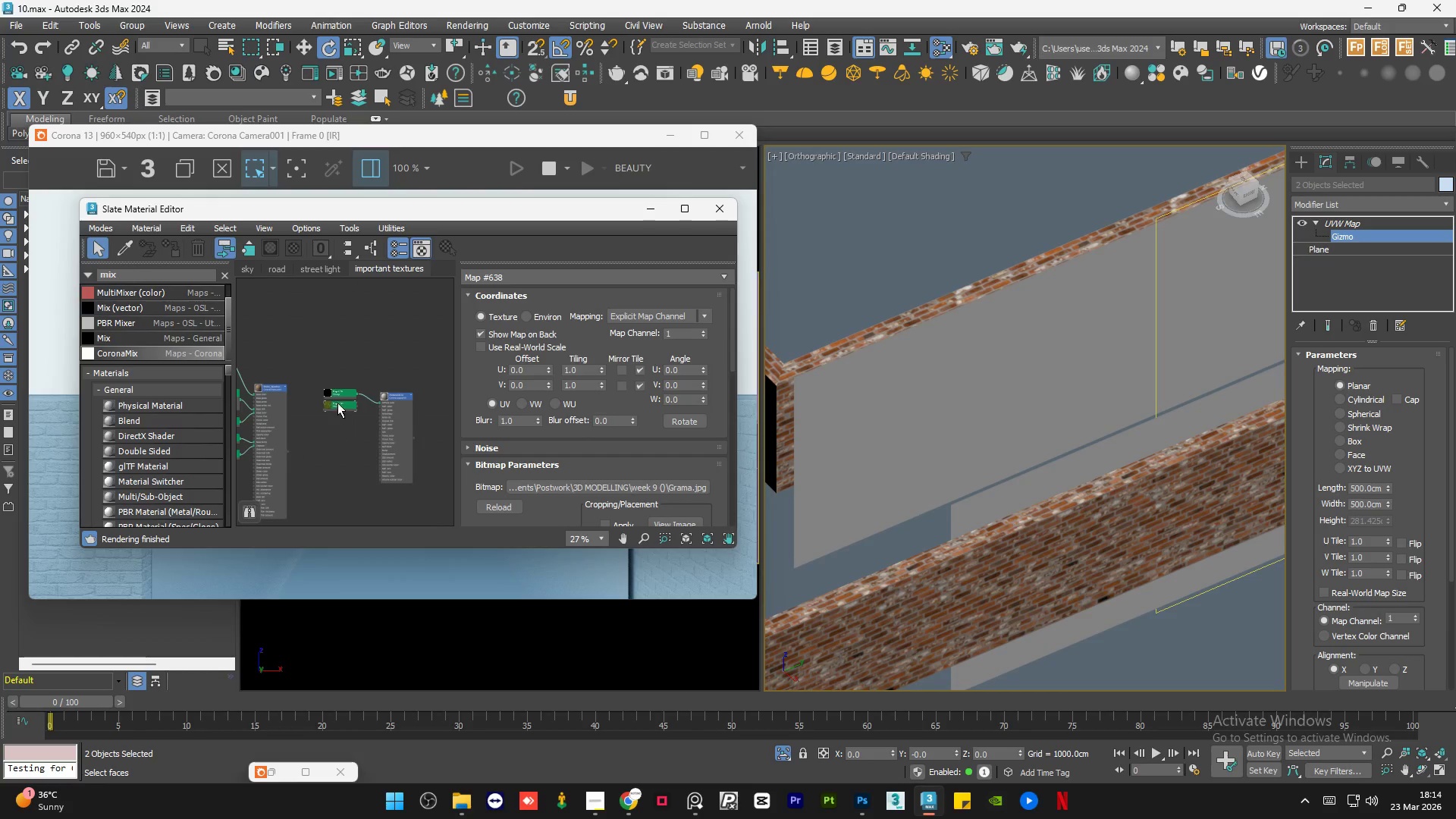 
left_click([356, 411])
 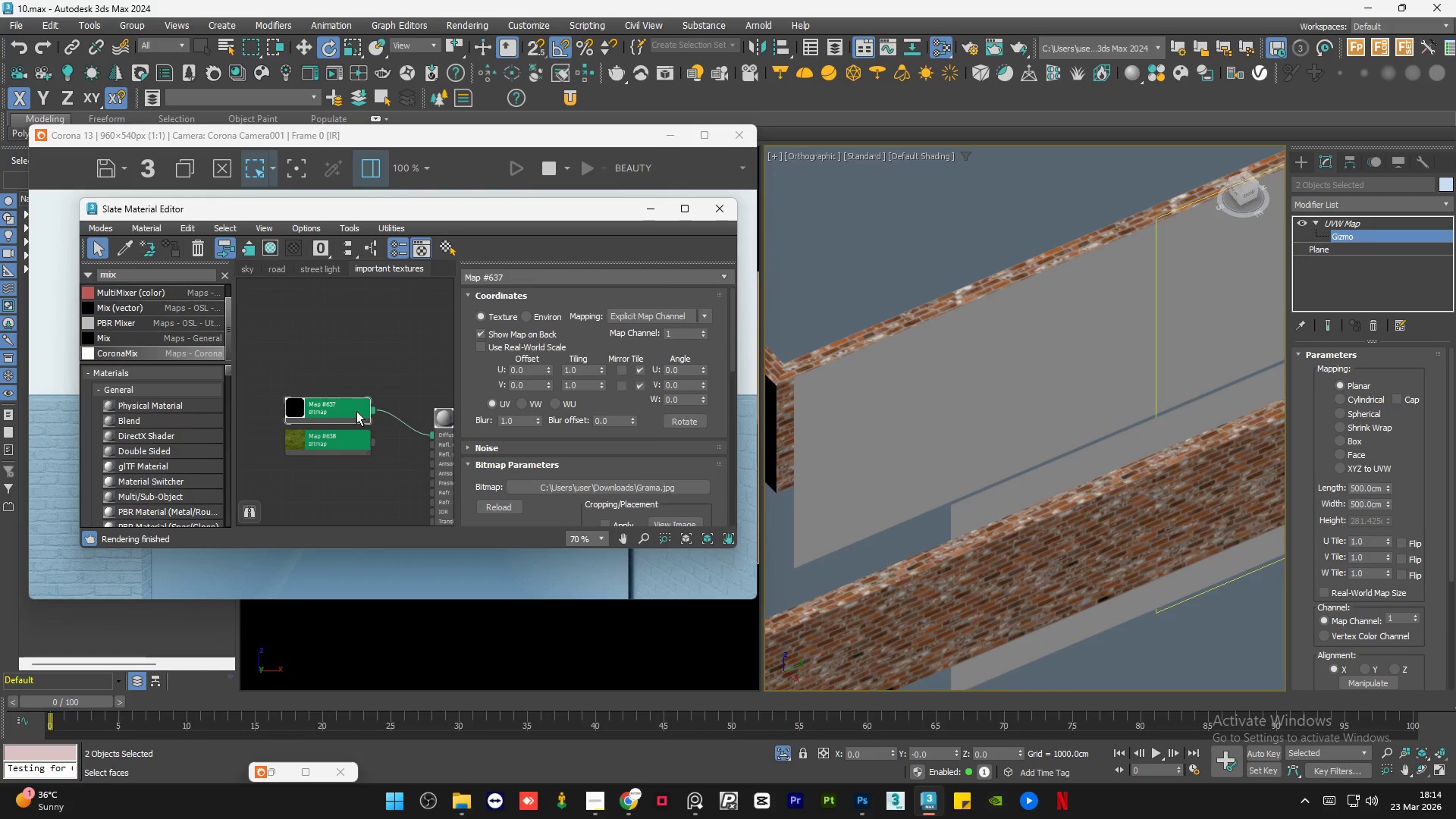 
scroll: coordinate [351, 379], scroll_direction: up, amount: 4.0
 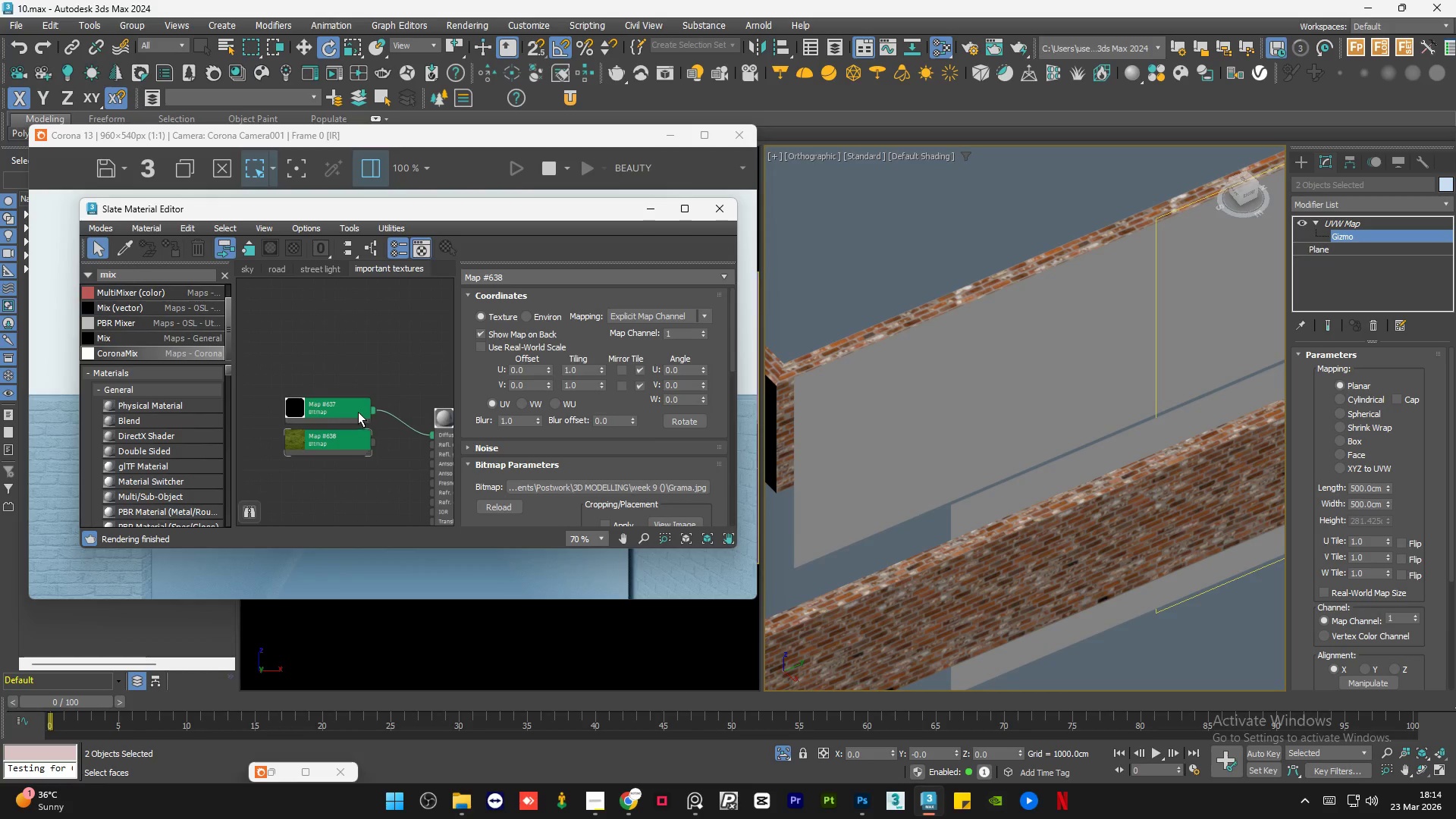 
key(Delete)
 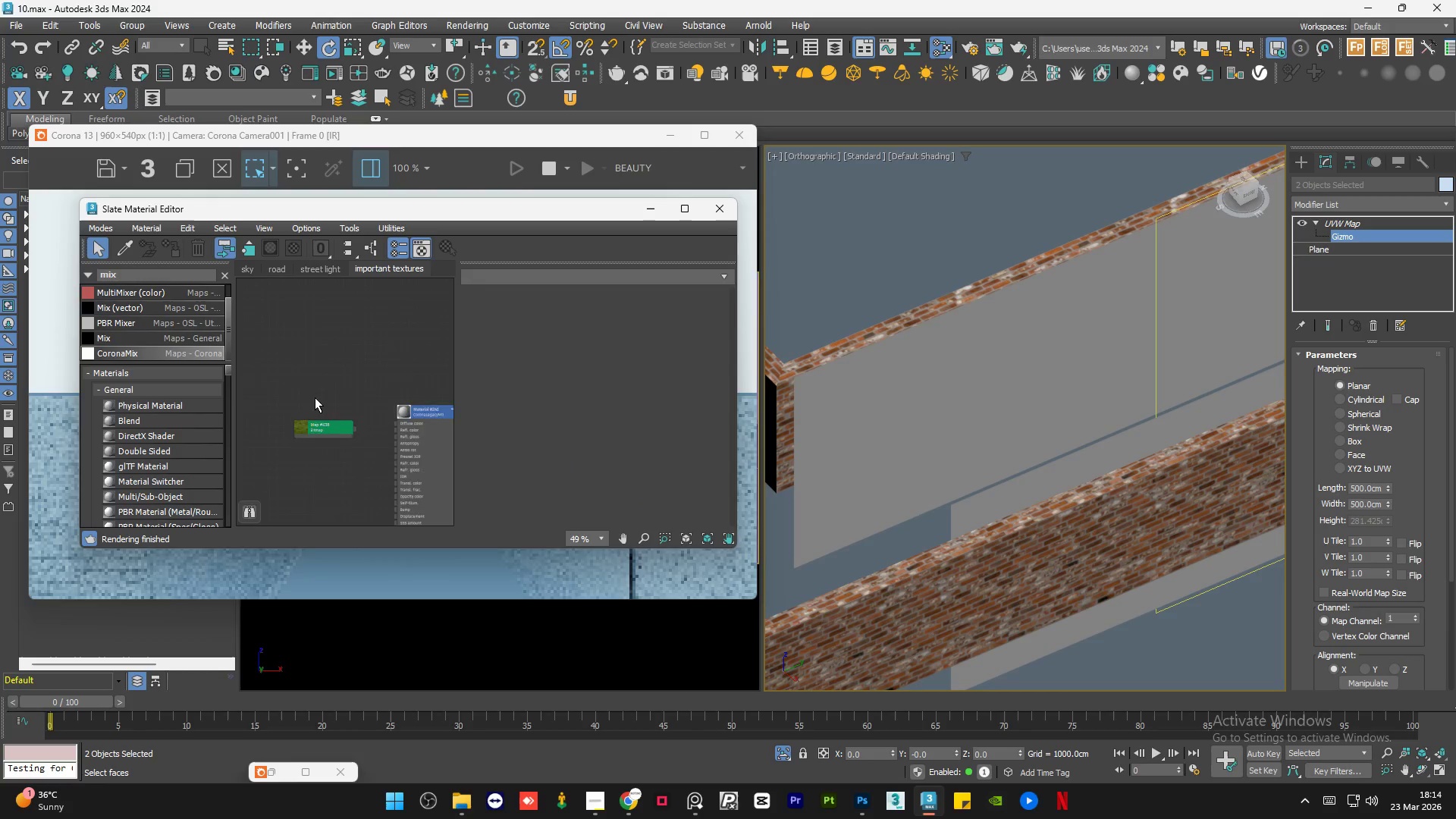 
scroll: coordinate [315, 397], scroll_direction: down, amount: 3.0
 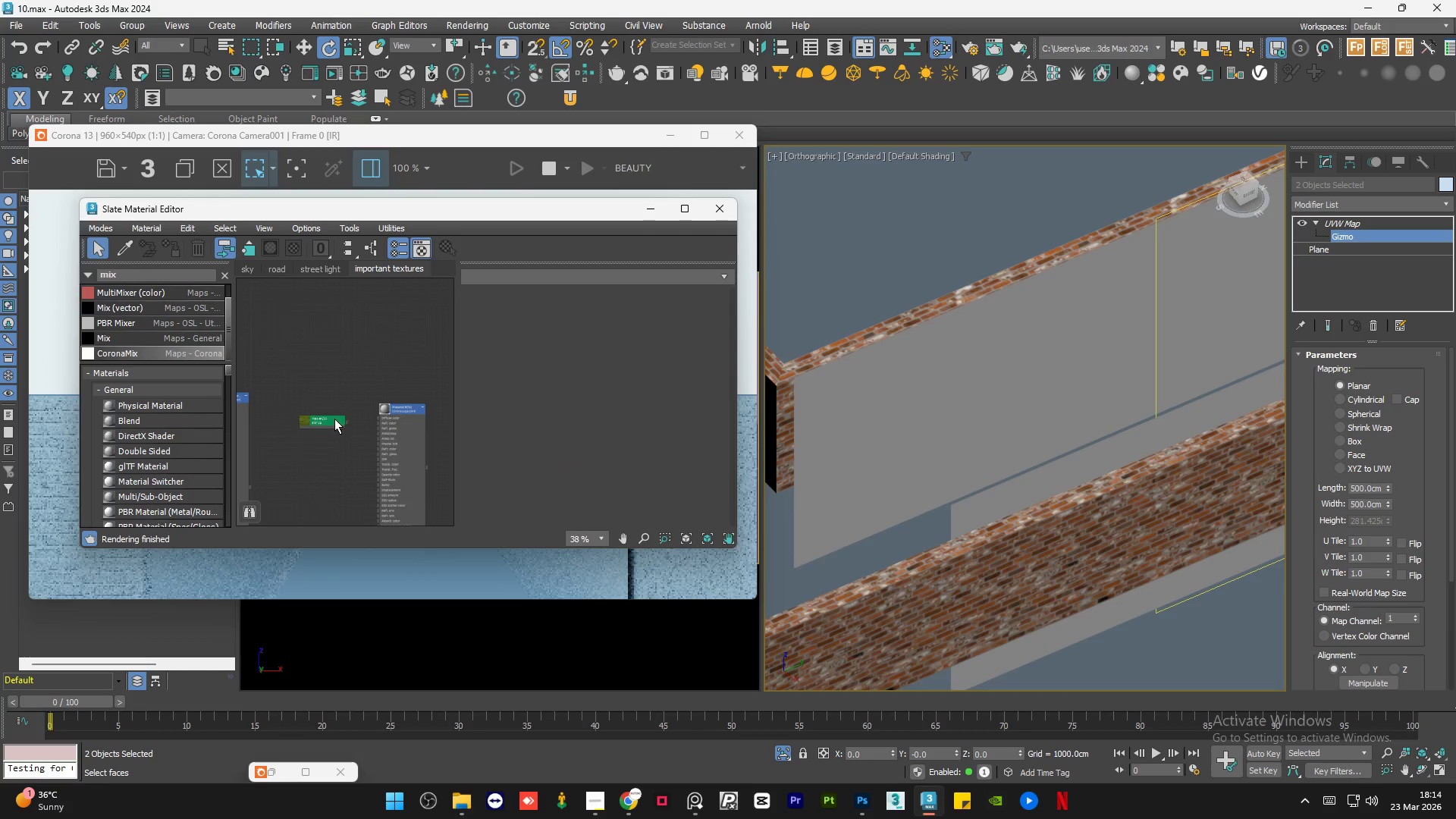 
left_click_drag(start_coordinate=[334, 419], to_coordinate=[344, 410])
 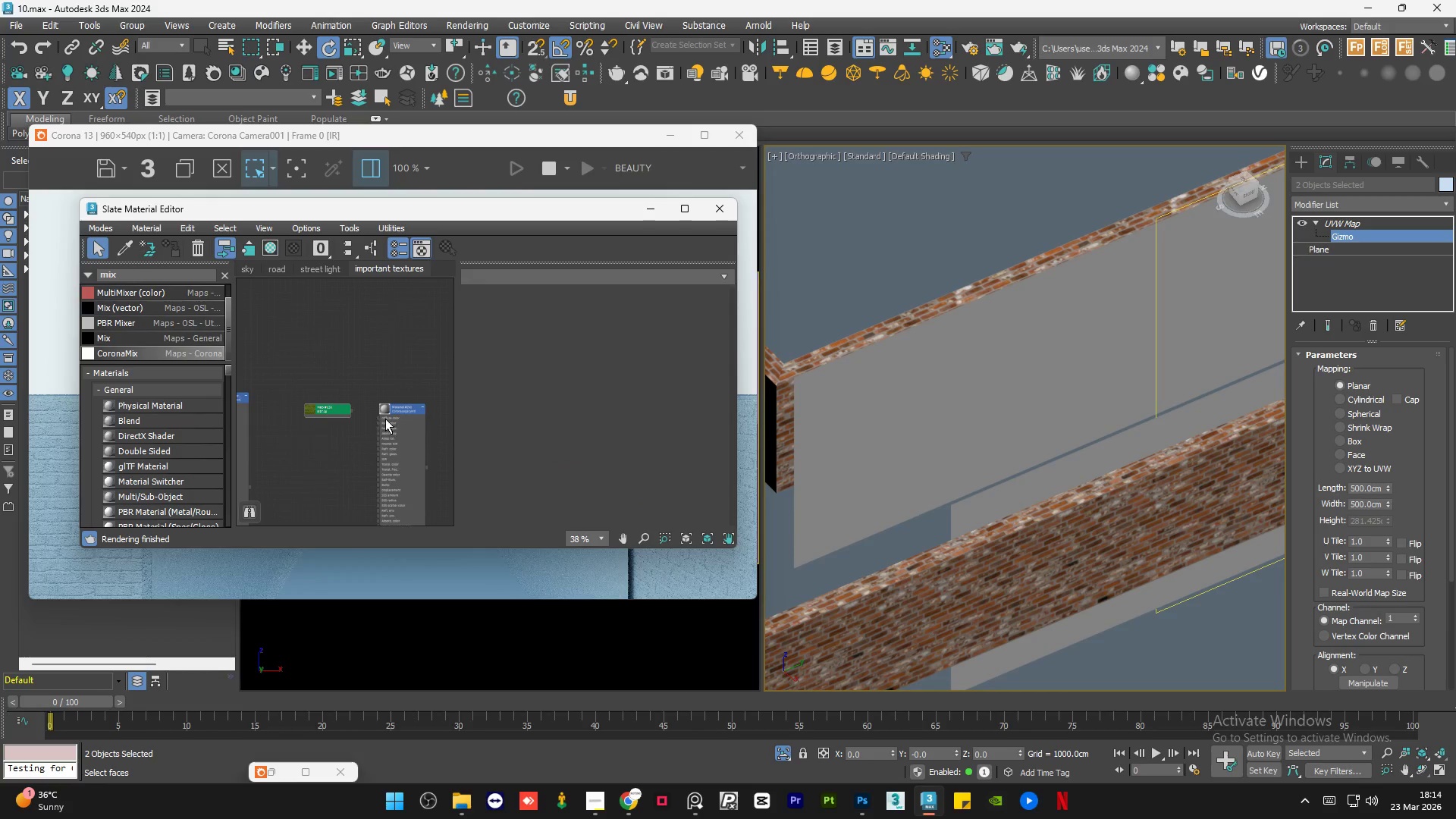 
scroll: coordinate [384, 419], scroll_direction: up, amount: 4.0
 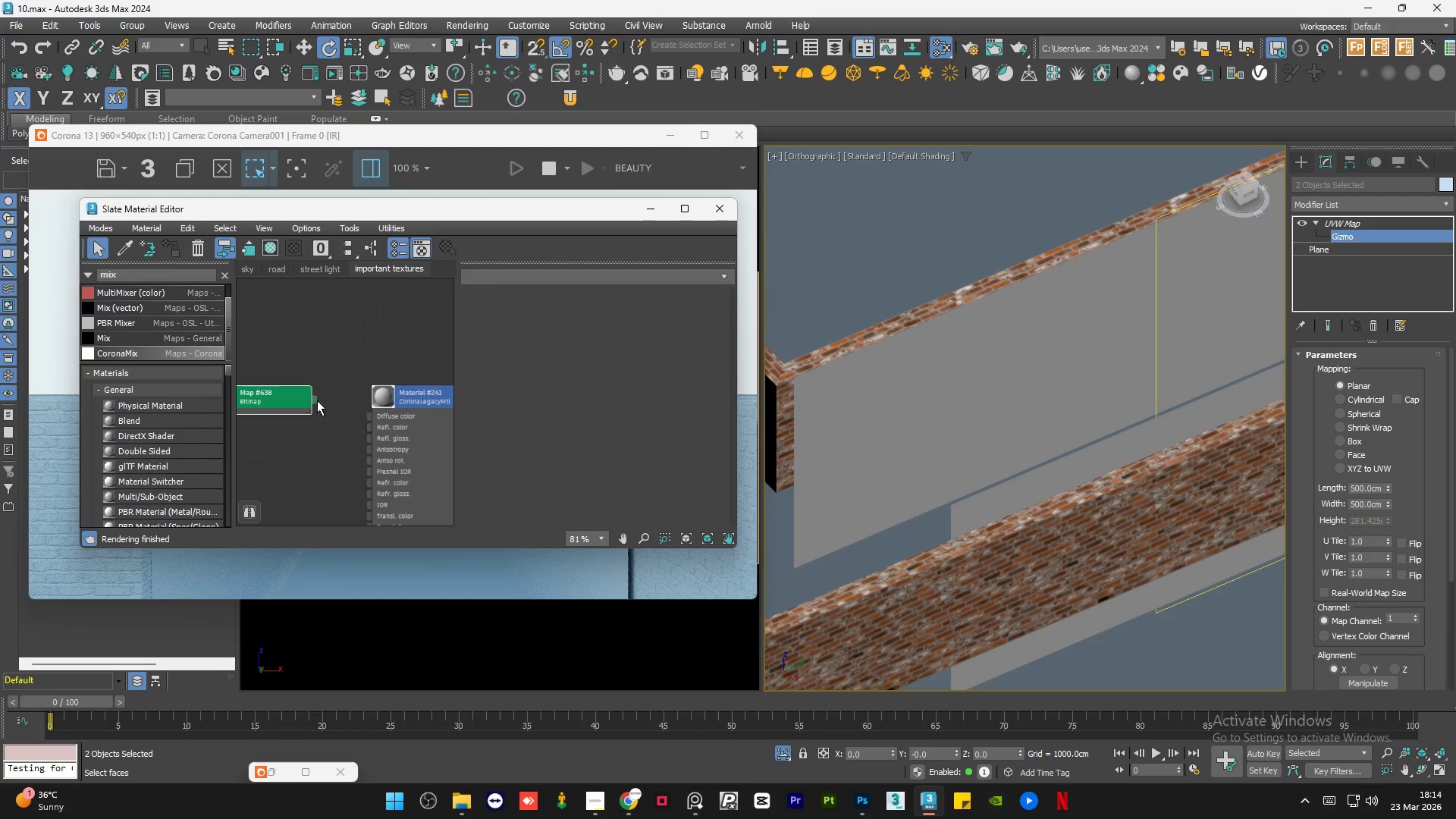 
left_click_drag(start_coordinate=[317, 400], to_coordinate=[358, 414])
 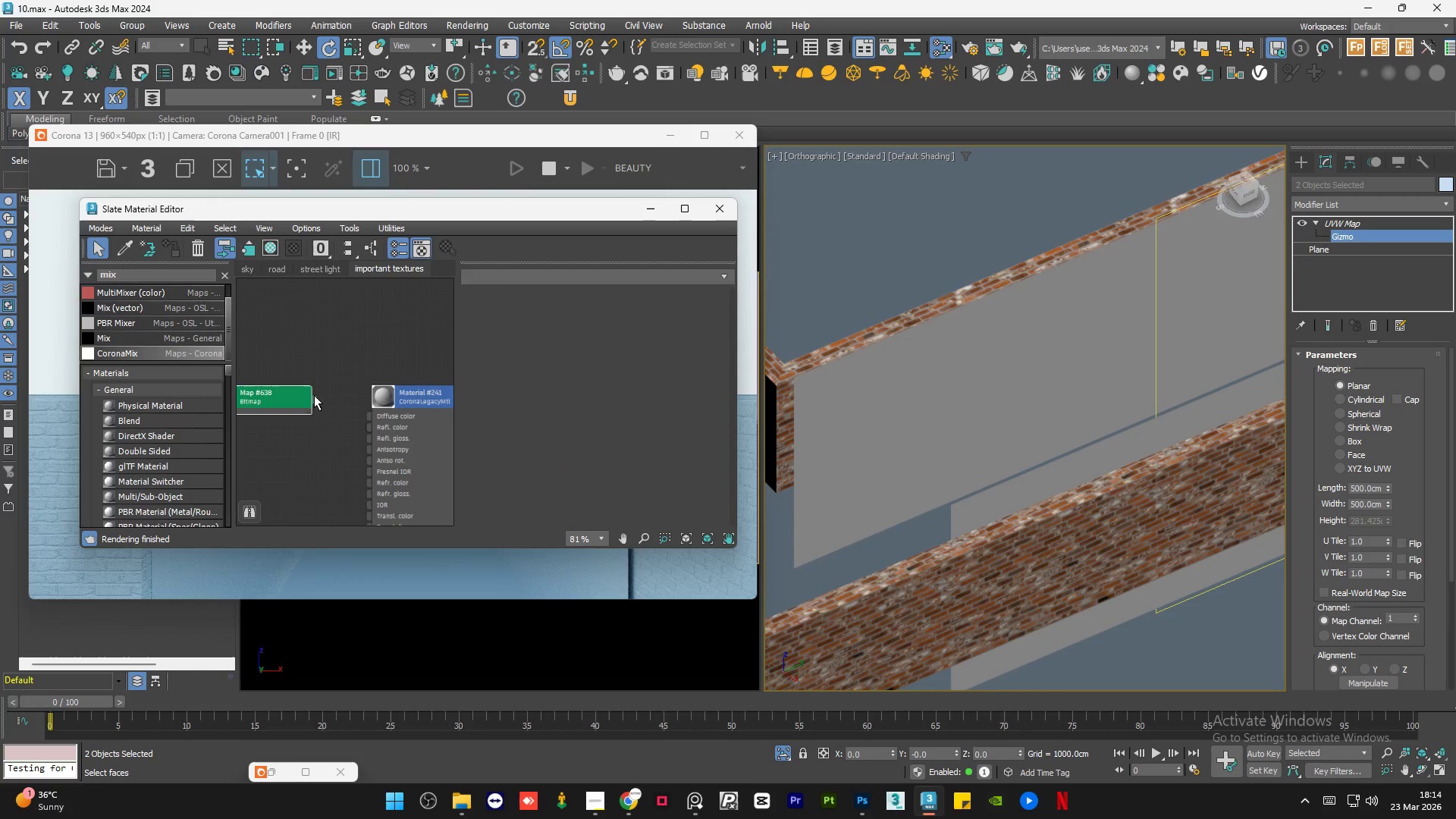 
left_click_drag(start_coordinate=[314, 395], to_coordinate=[369, 417])
 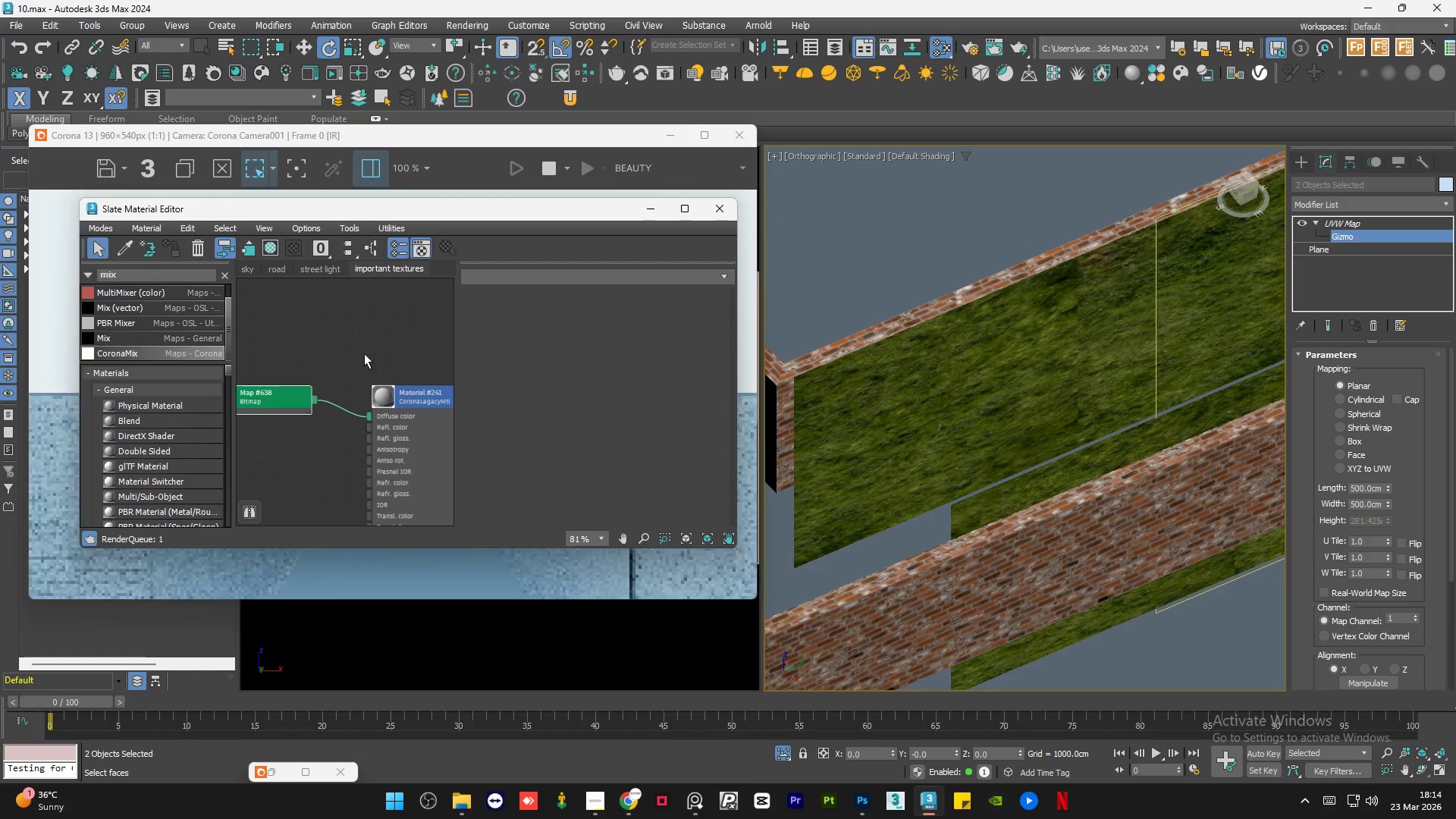 
left_click([362, 347])
 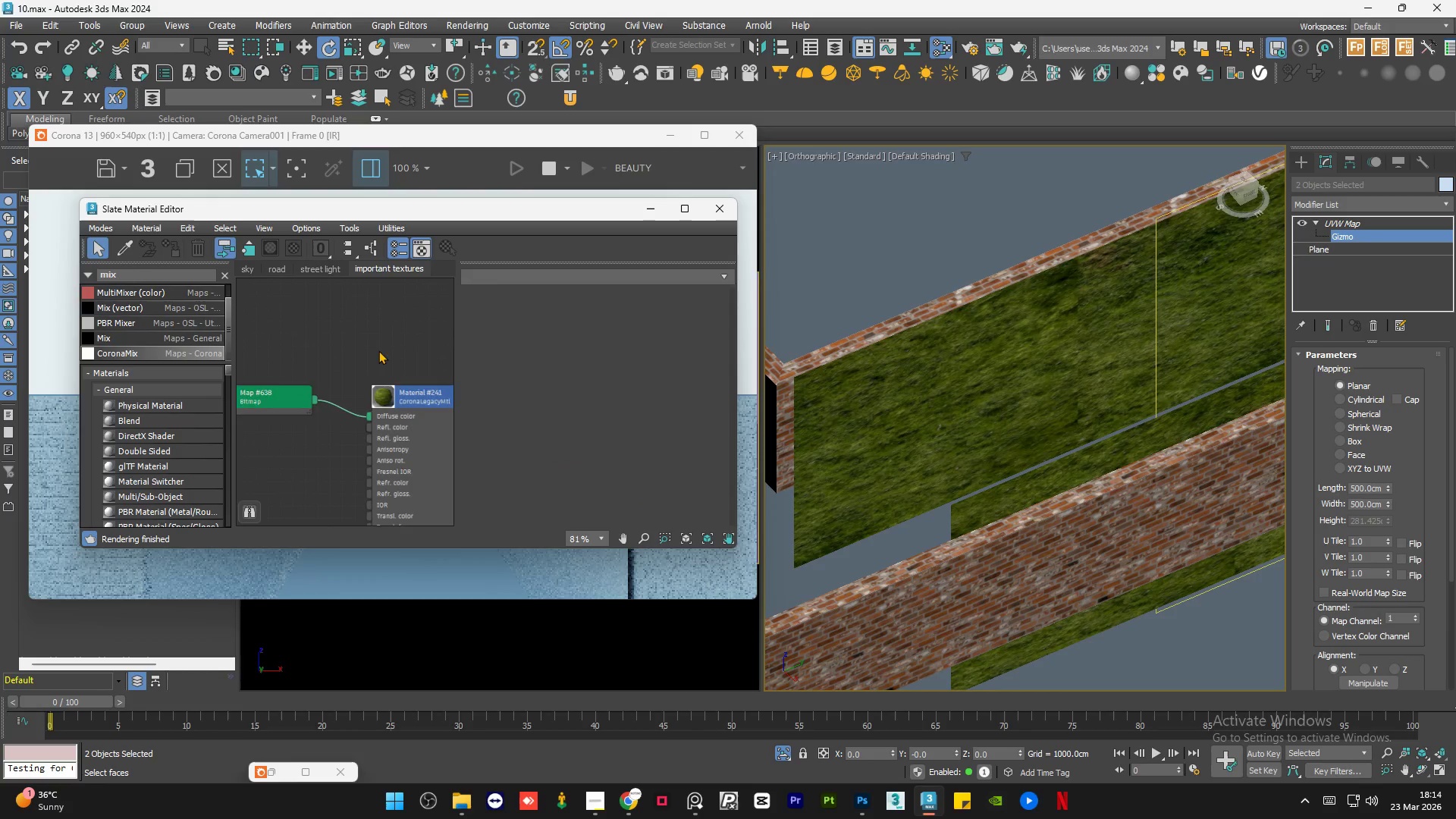 
left_click_drag(start_coordinate=[316, 384], to_coordinate=[323, 388])
 